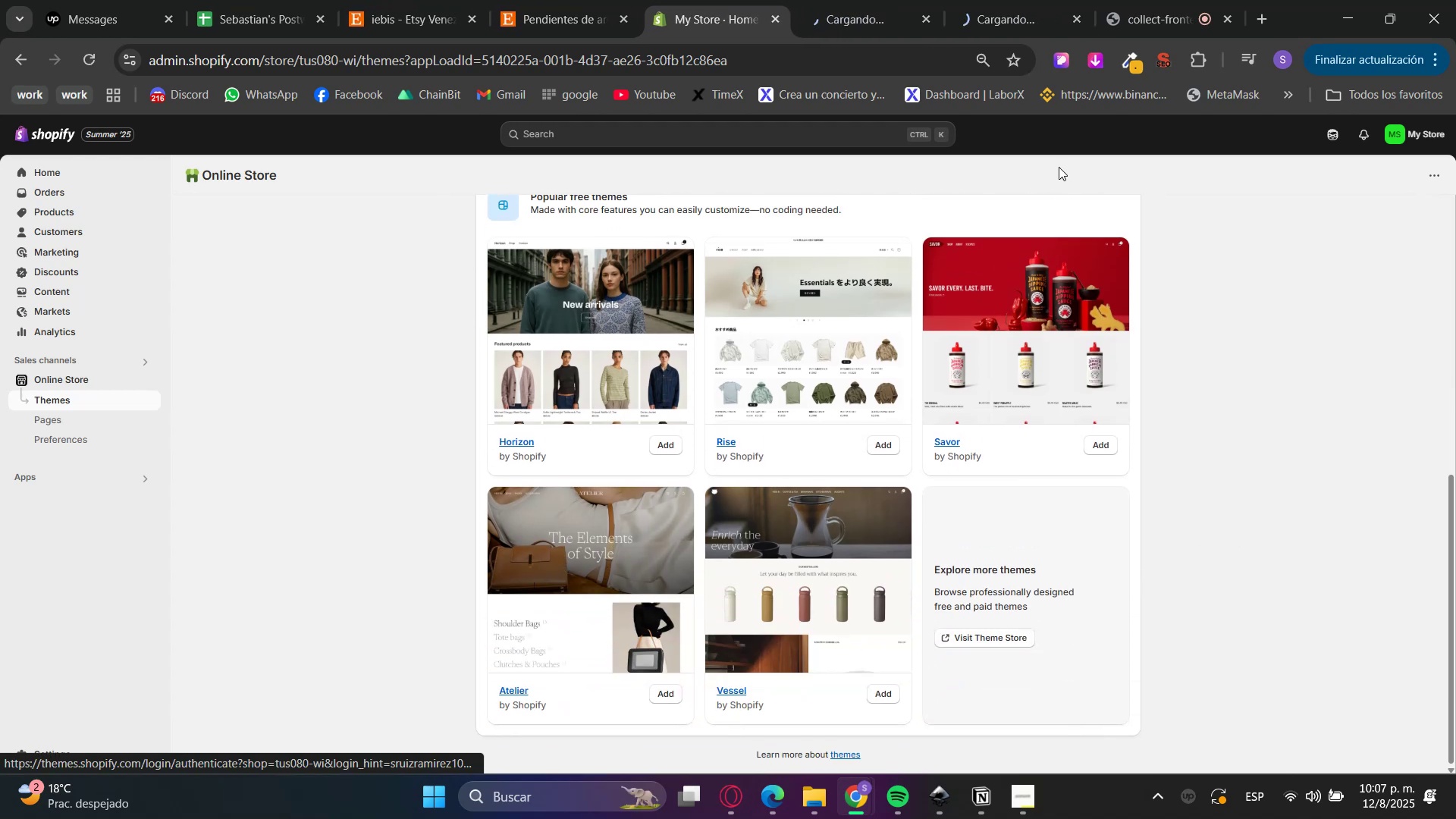 
scroll: coordinate [1186, 512], scroll_direction: up, amount: 4.0
 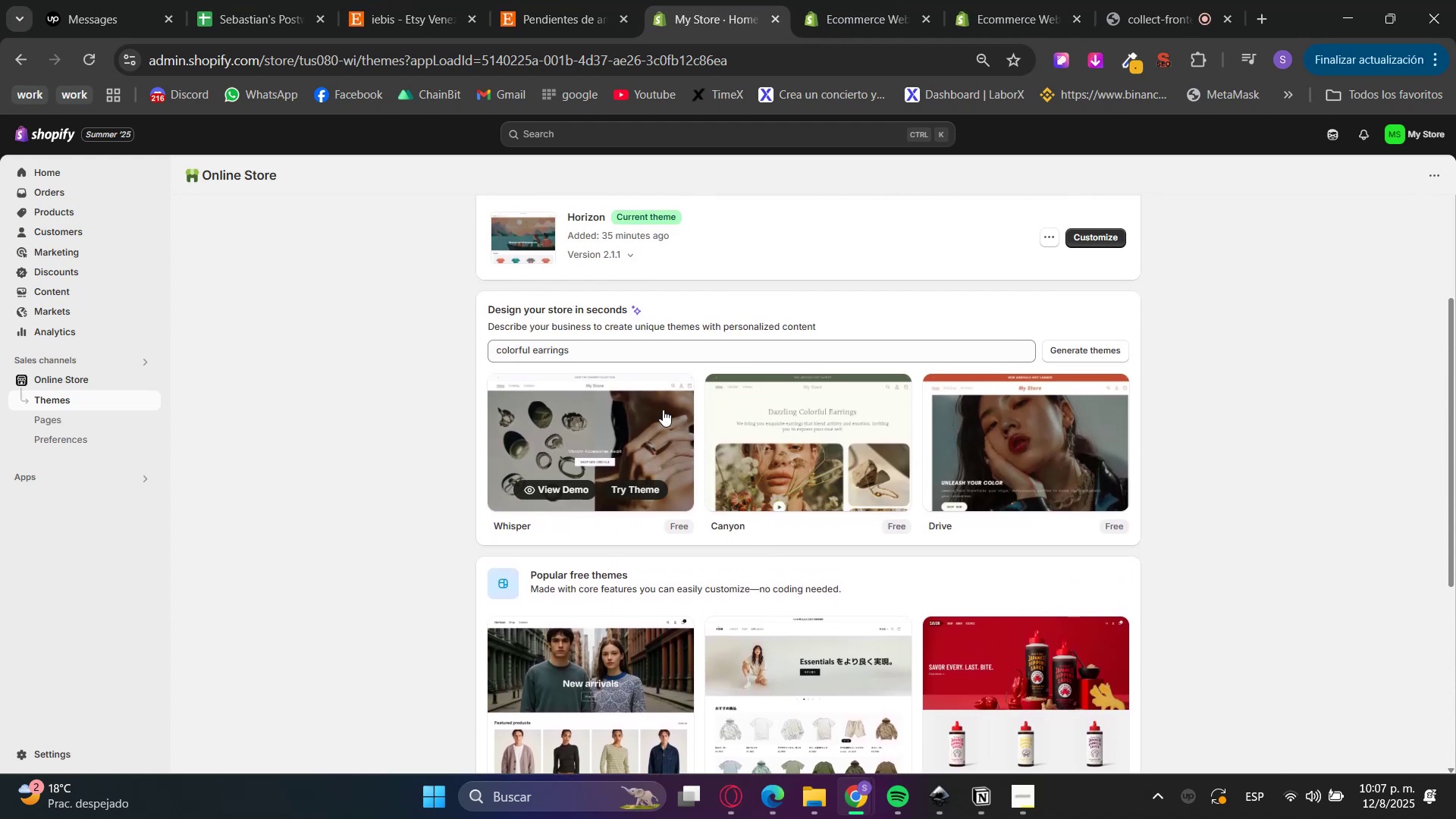 
hold_key(key=ControlLeft, duration=0.39)
left_click([640, 428])
 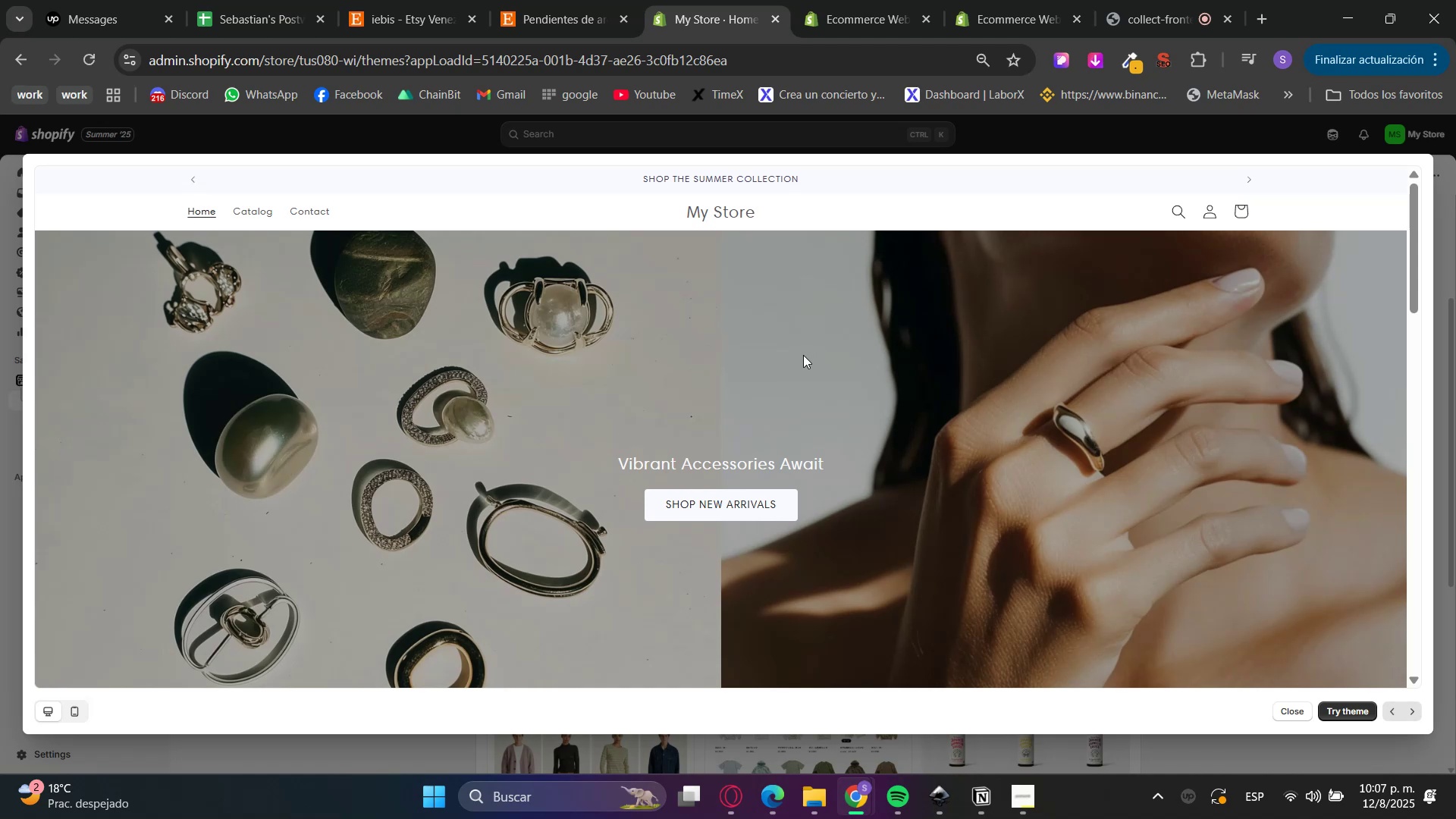 
scroll: coordinate [548, 322], scroll_direction: down, amount: 10.0
 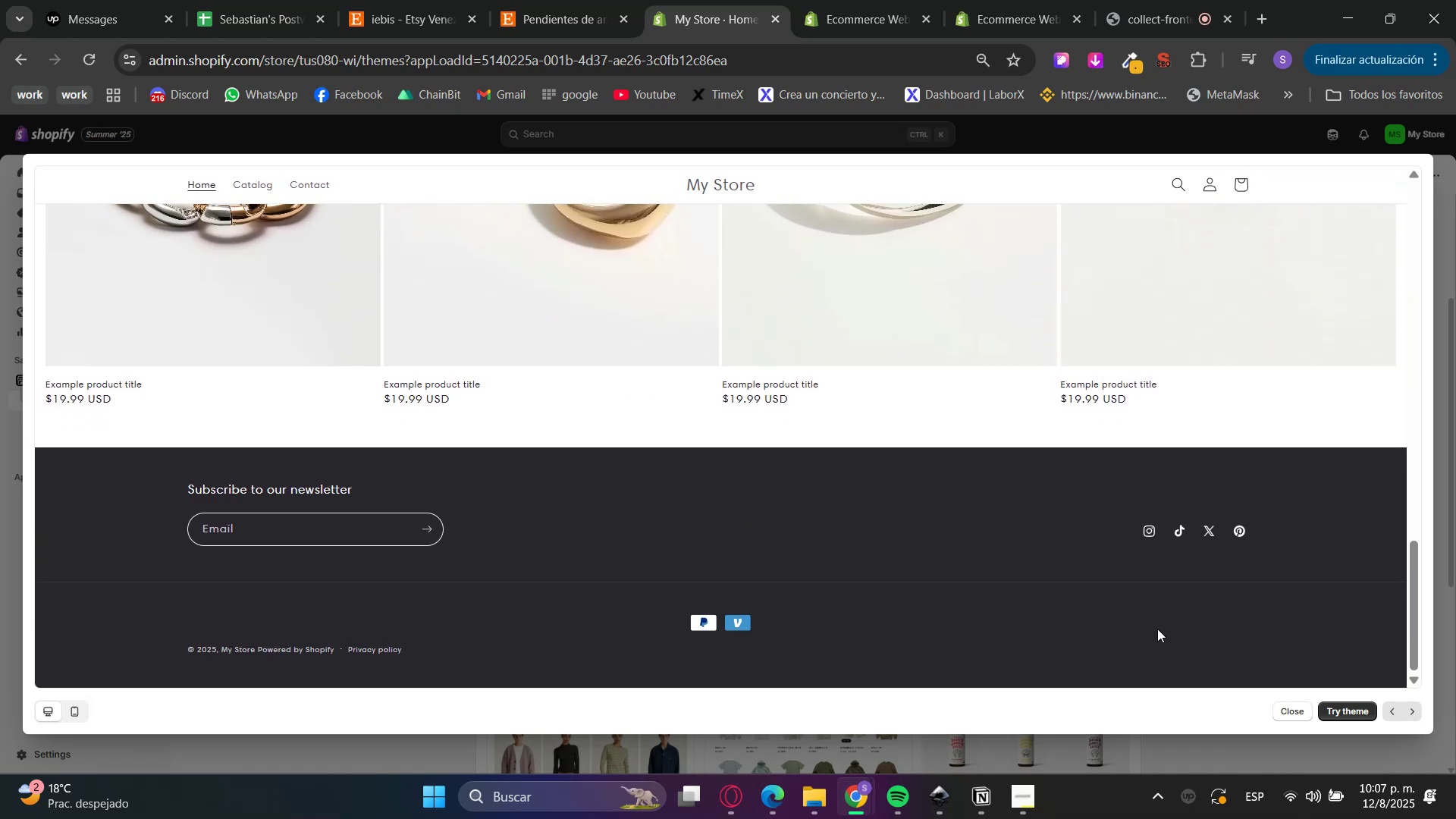 
scroll: coordinate [873, 533], scroll_direction: up, amount: 17.0
 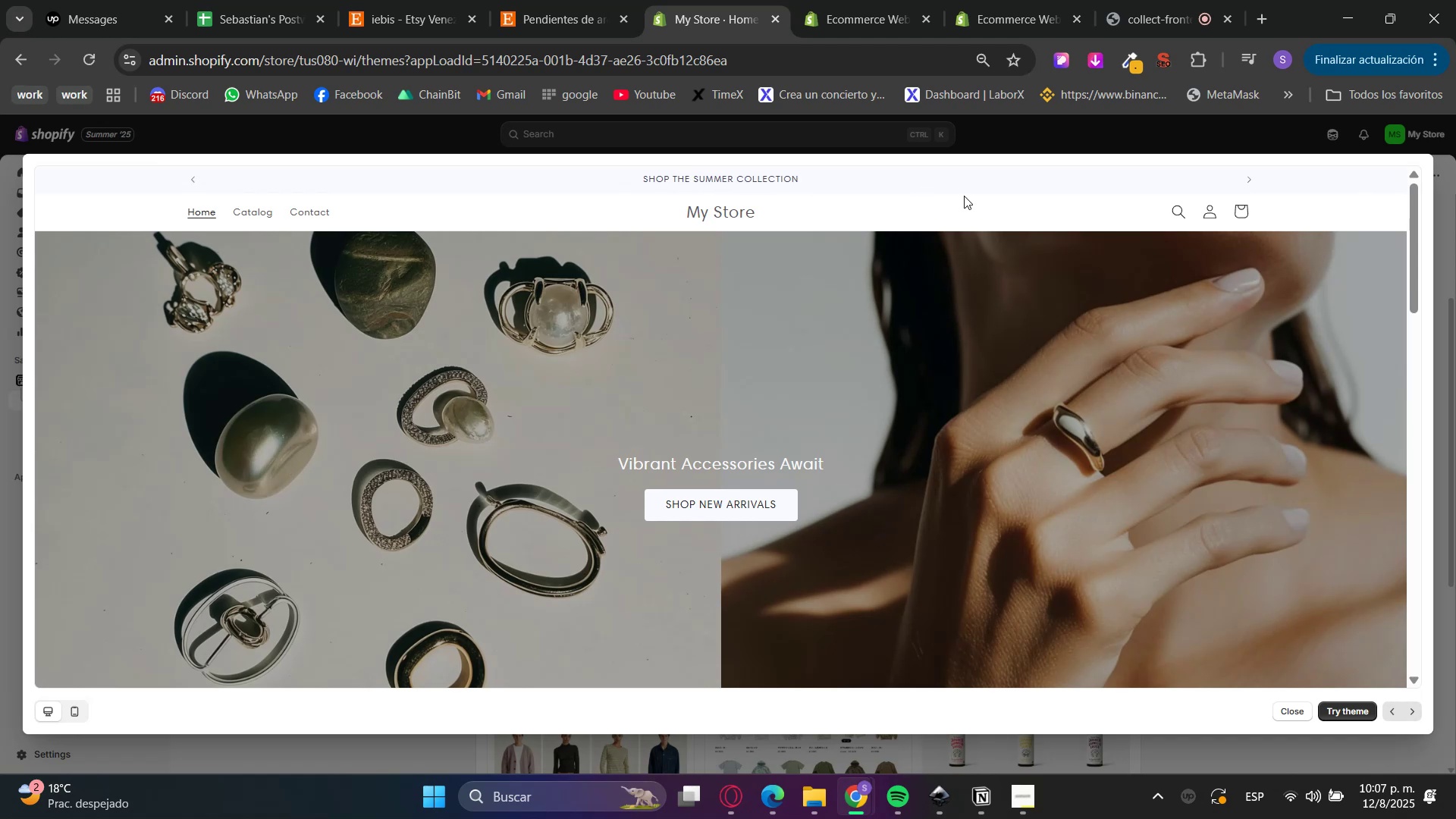 
scroll: coordinate [1317, 614], scroll_direction: down, amount: 14.0
 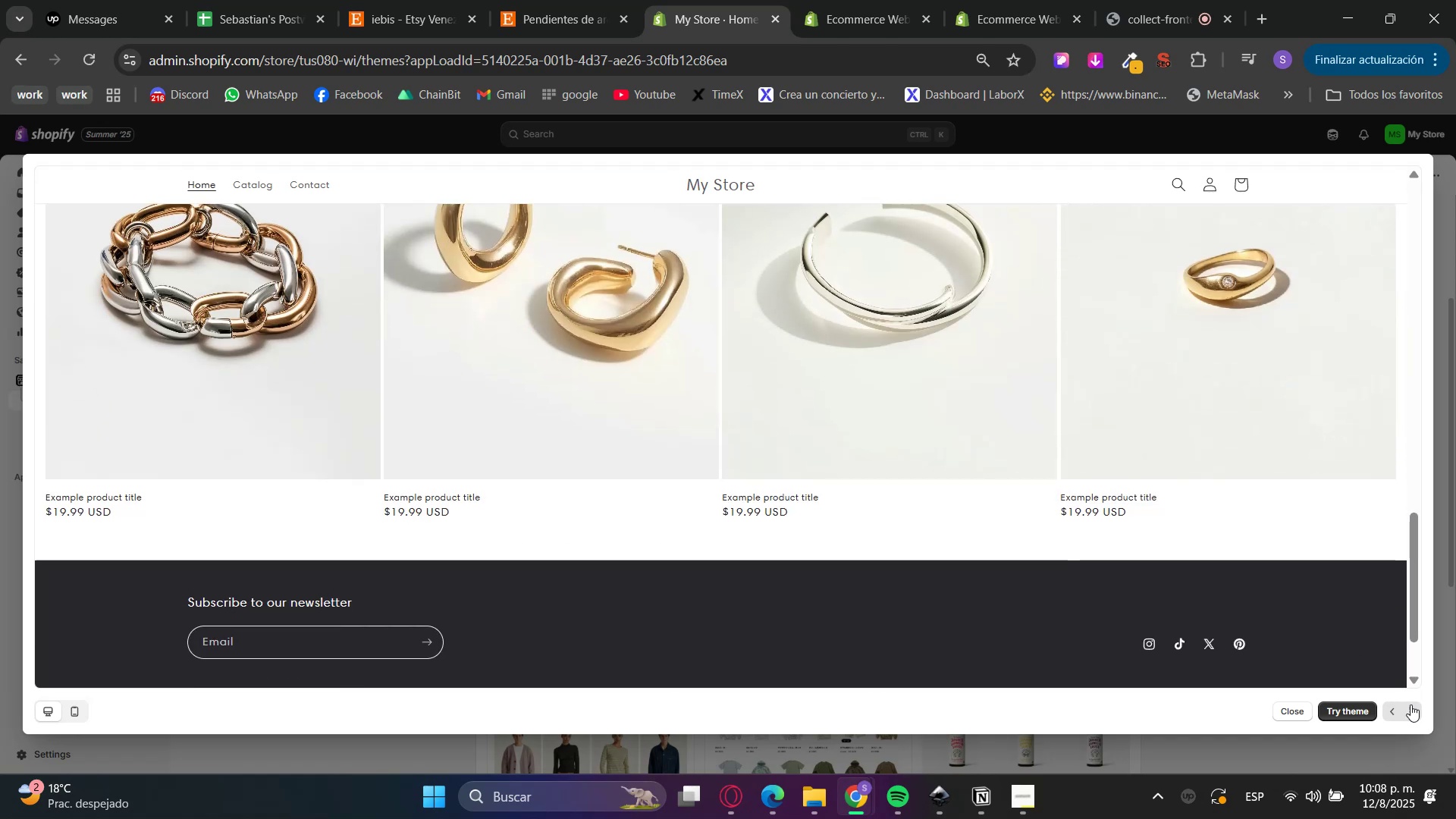 
left_click([1415, 713])
 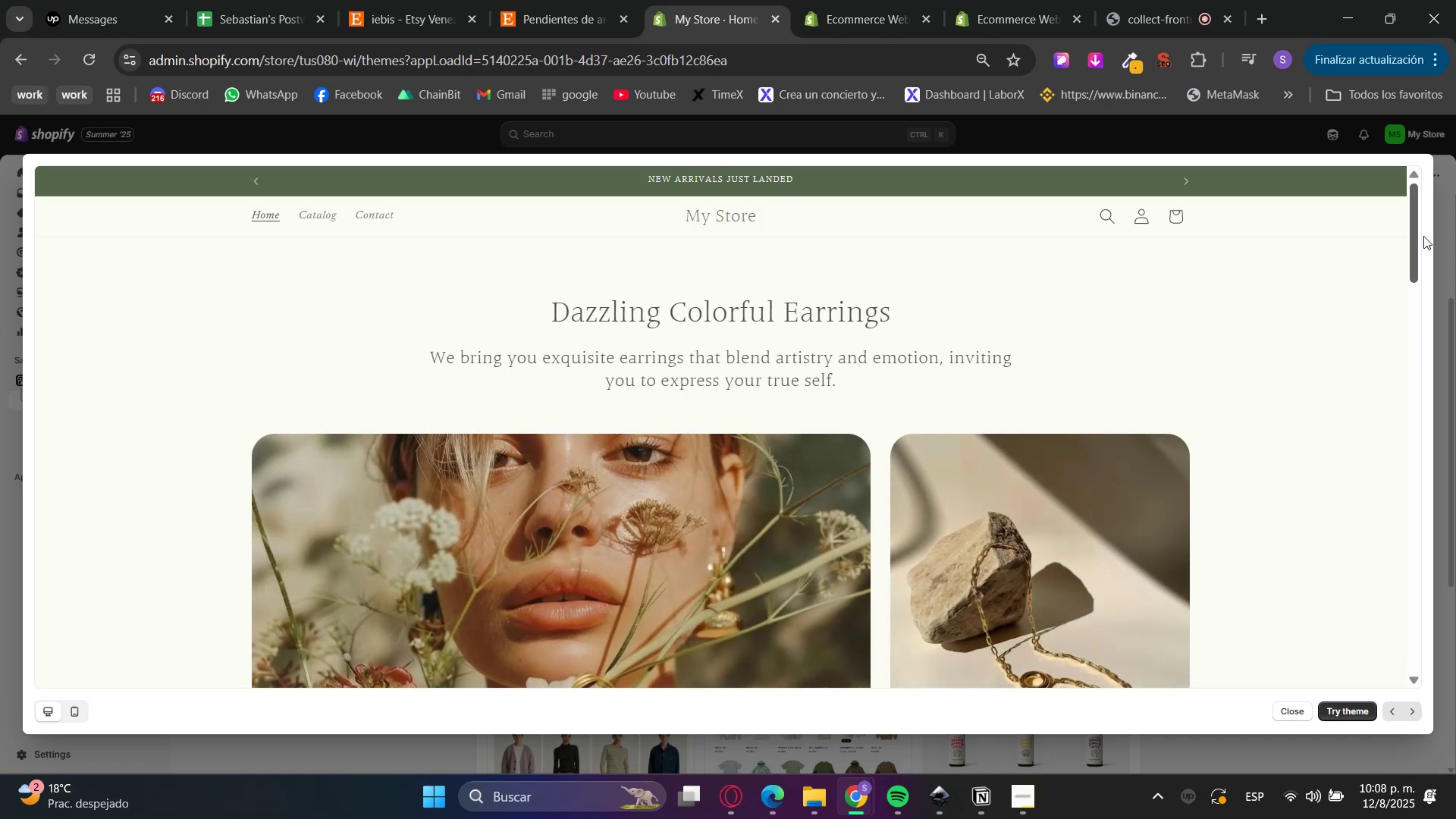 
scroll: coordinate [1279, 581], scroll_direction: down, amount: 13.0
 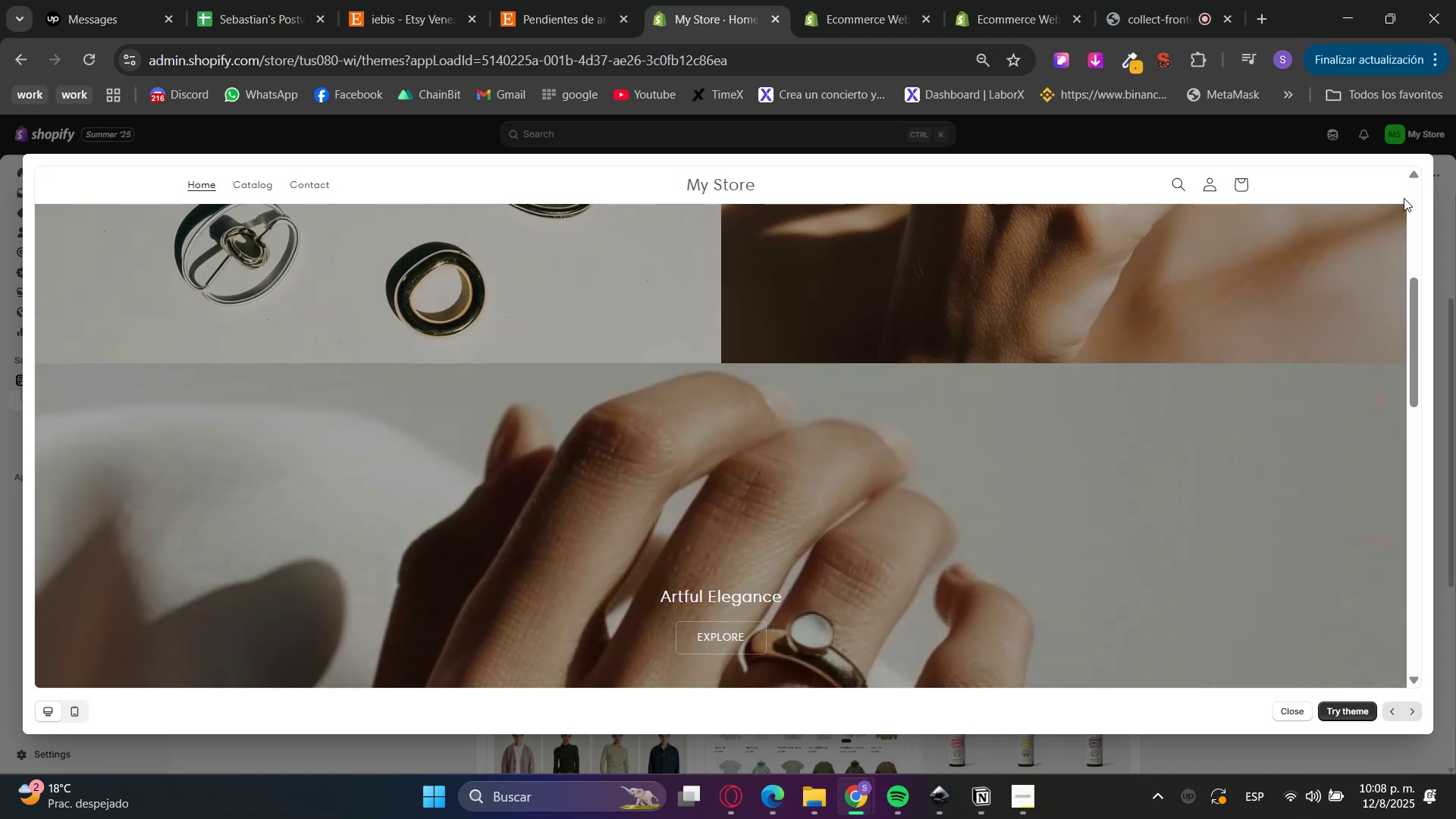 
left_click([1444, 177])
 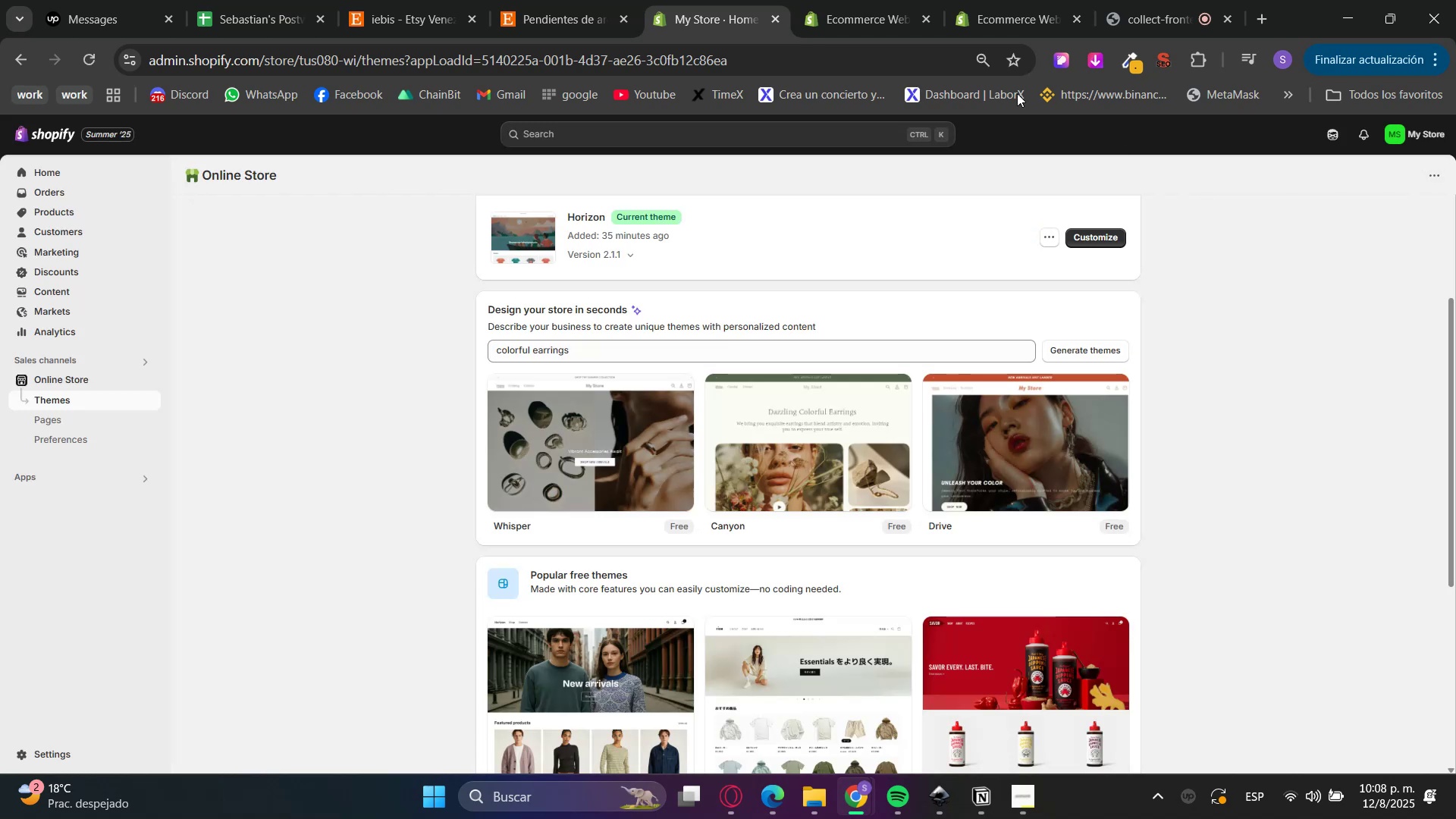 
left_click([861, 0])
 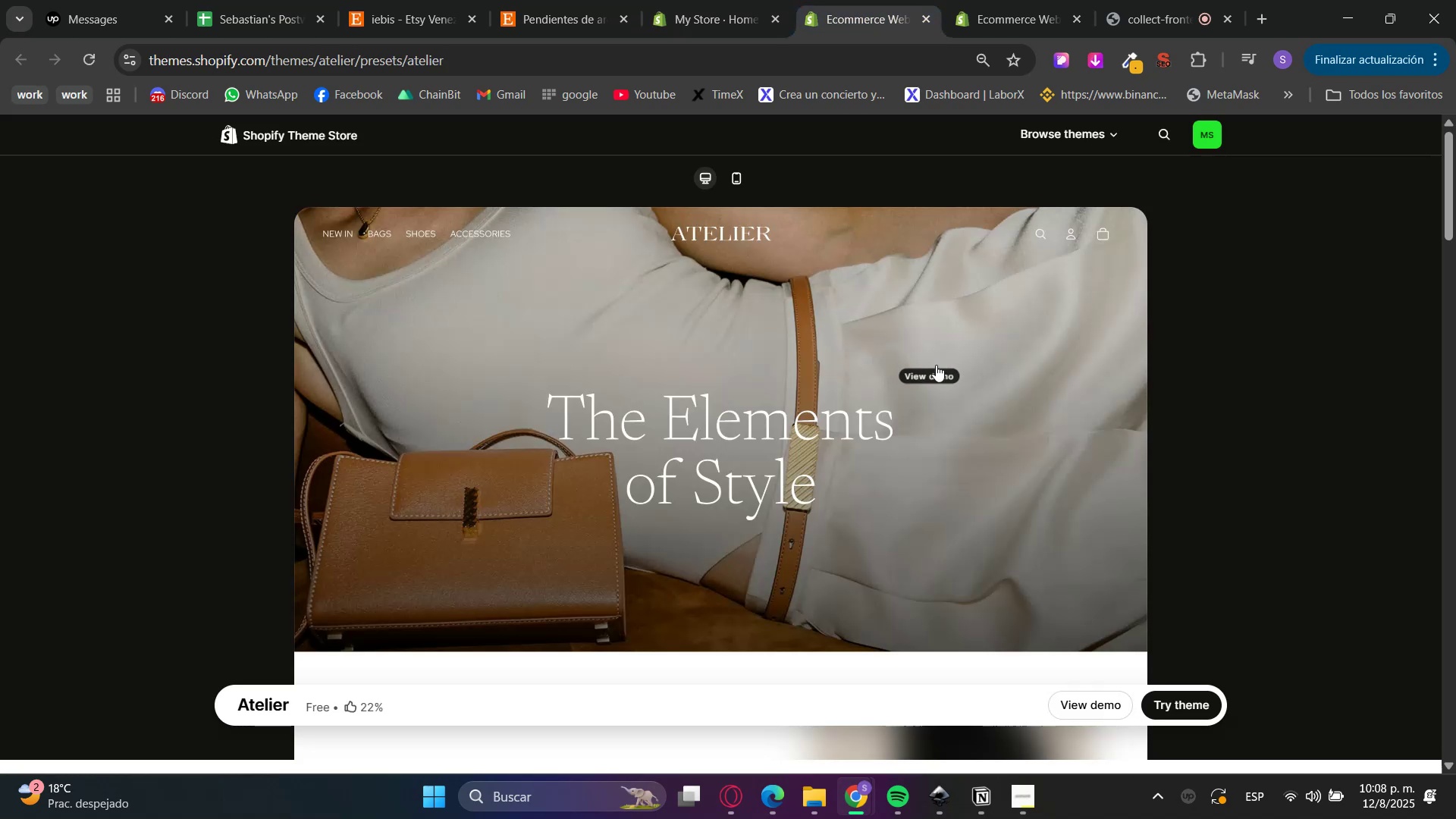 
left_click([905, 368])
 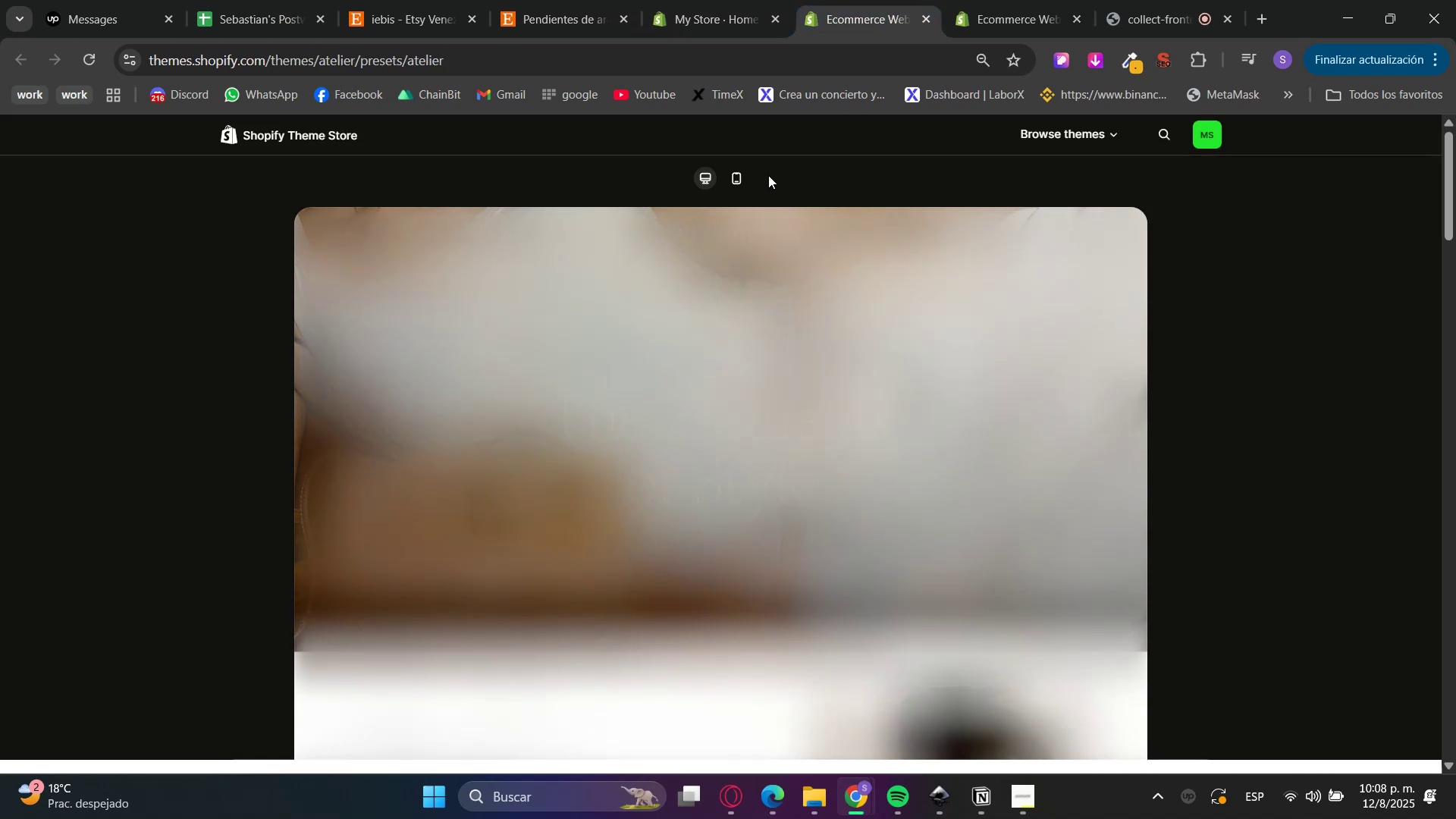 
left_click([754, 180])
 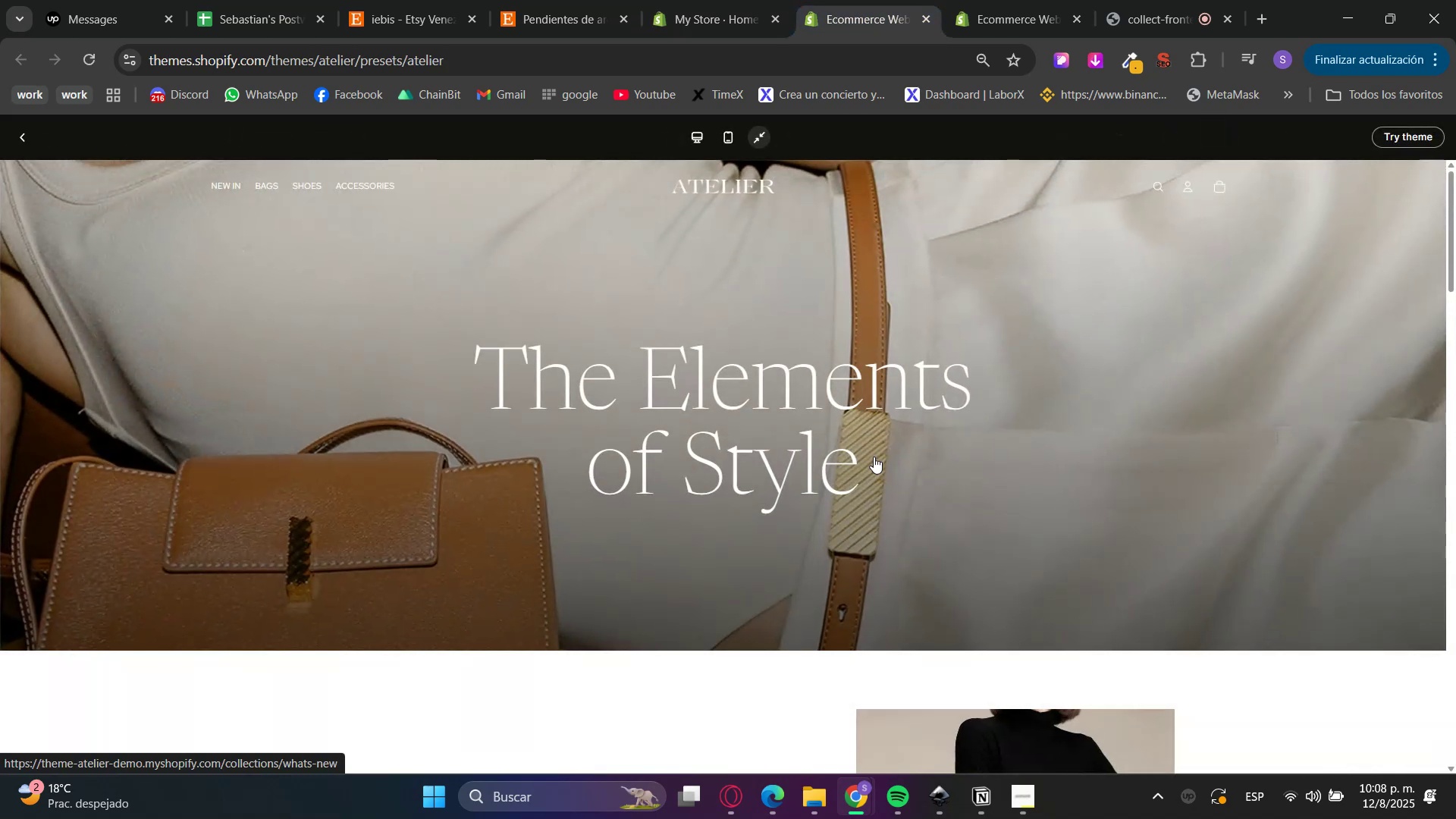 
scroll: coordinate [890, 505], scroll_direction: down, amount: 19.0
 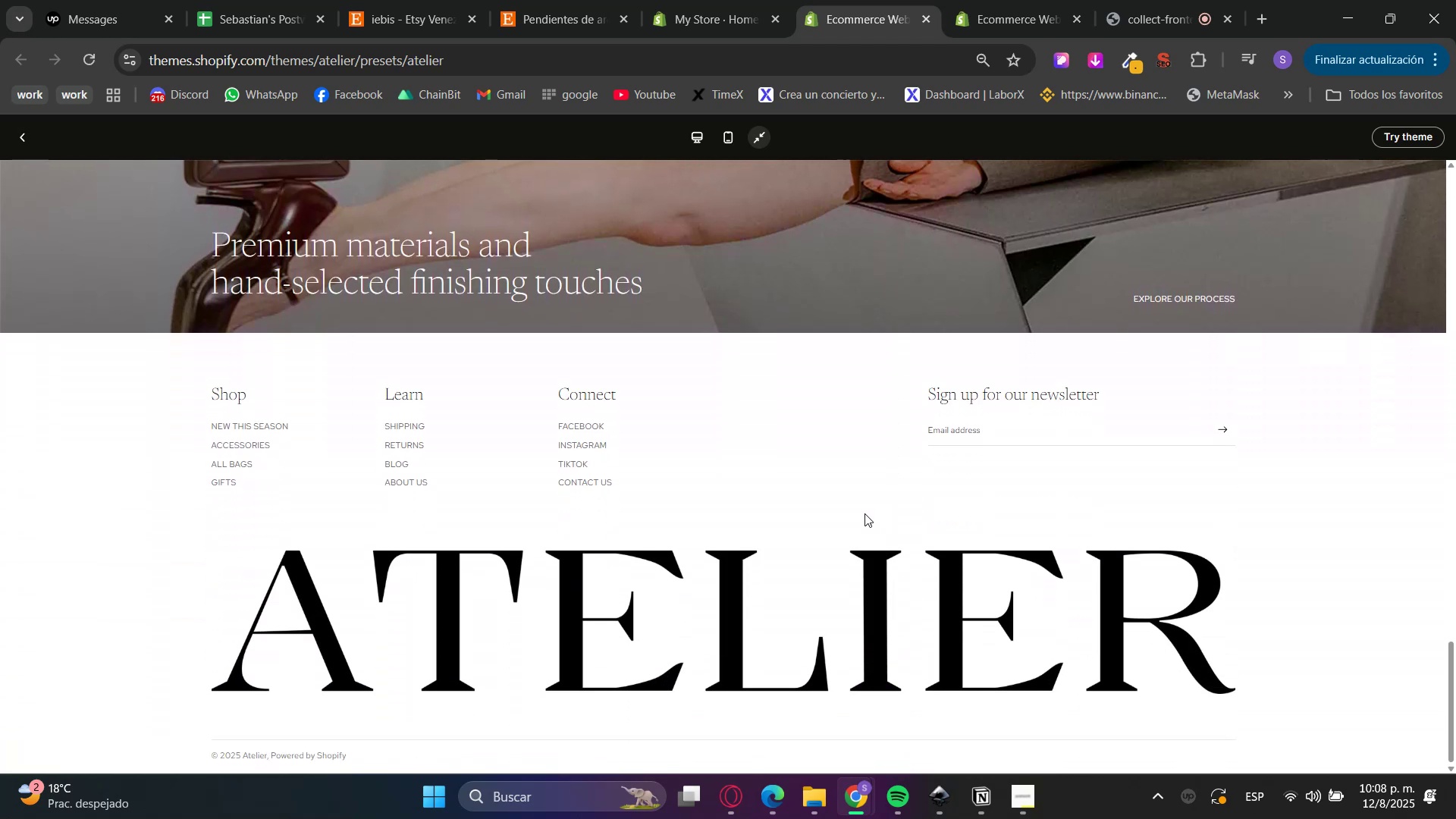 
scroll: coordinate [808, 608], scroll_direction: up, amount: 35.0
 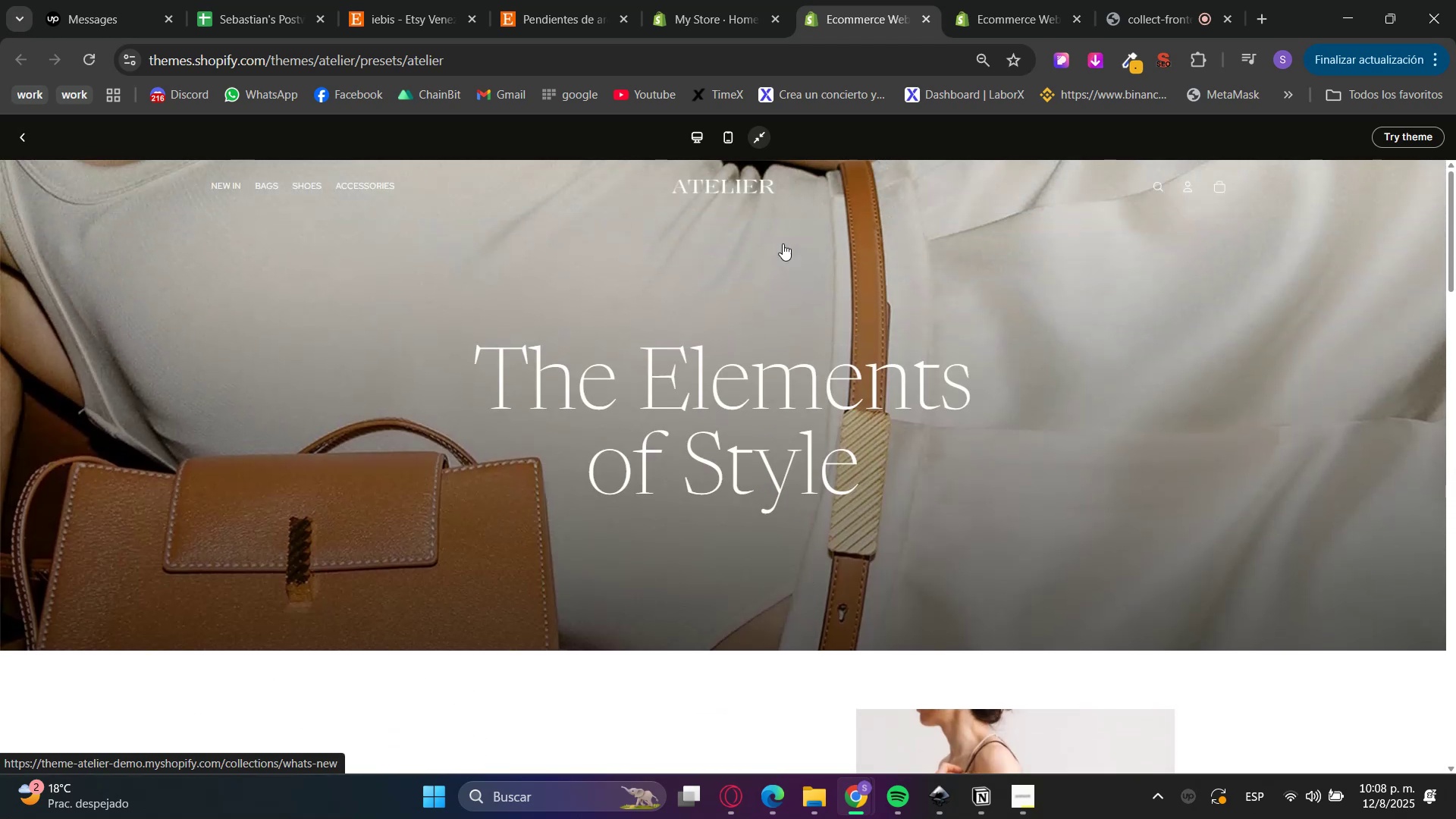 
left_click([728, 0])
 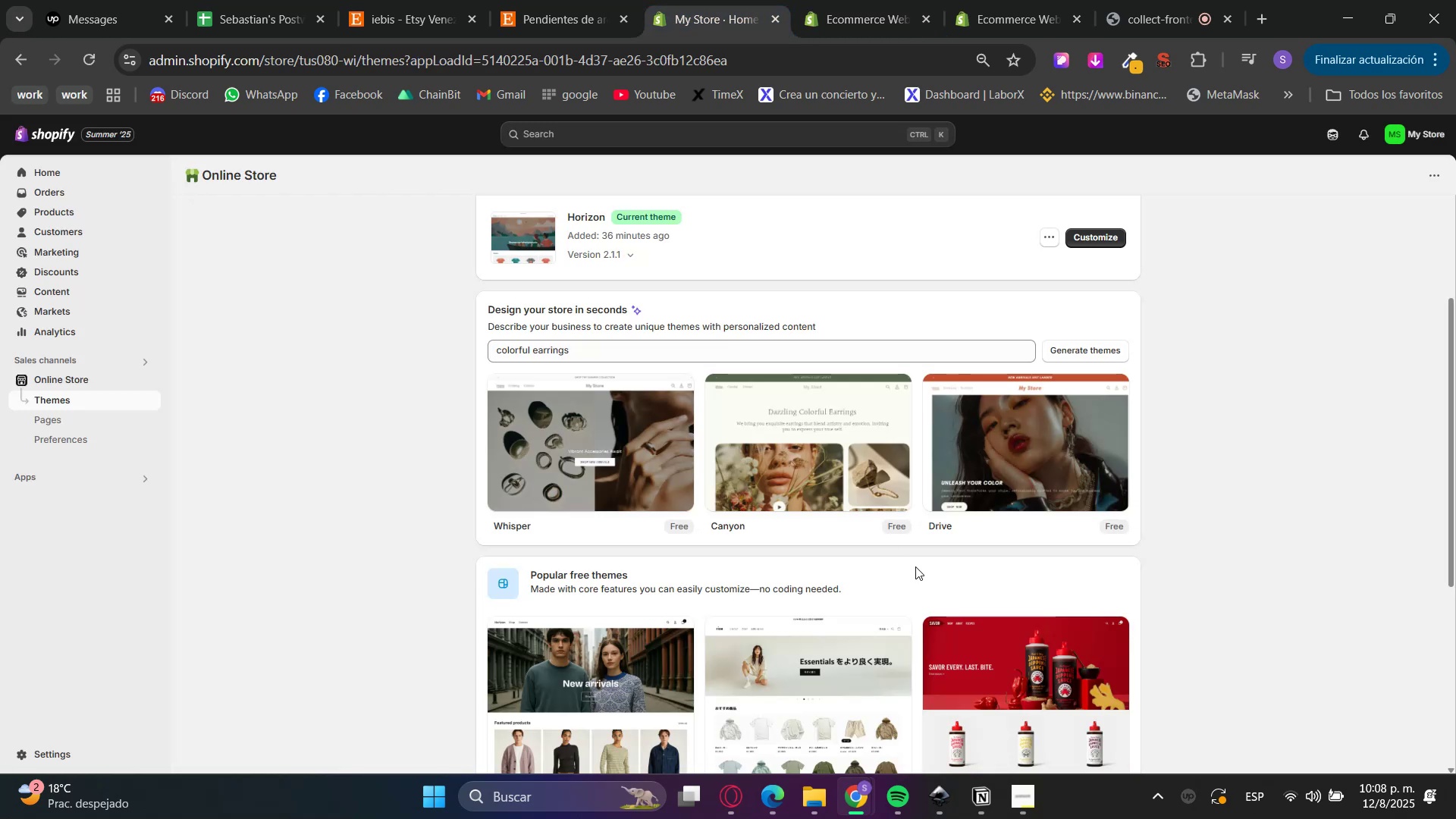 
scroll: coordinate [1044, 639], scroll_direction: down, amount: 5.0
 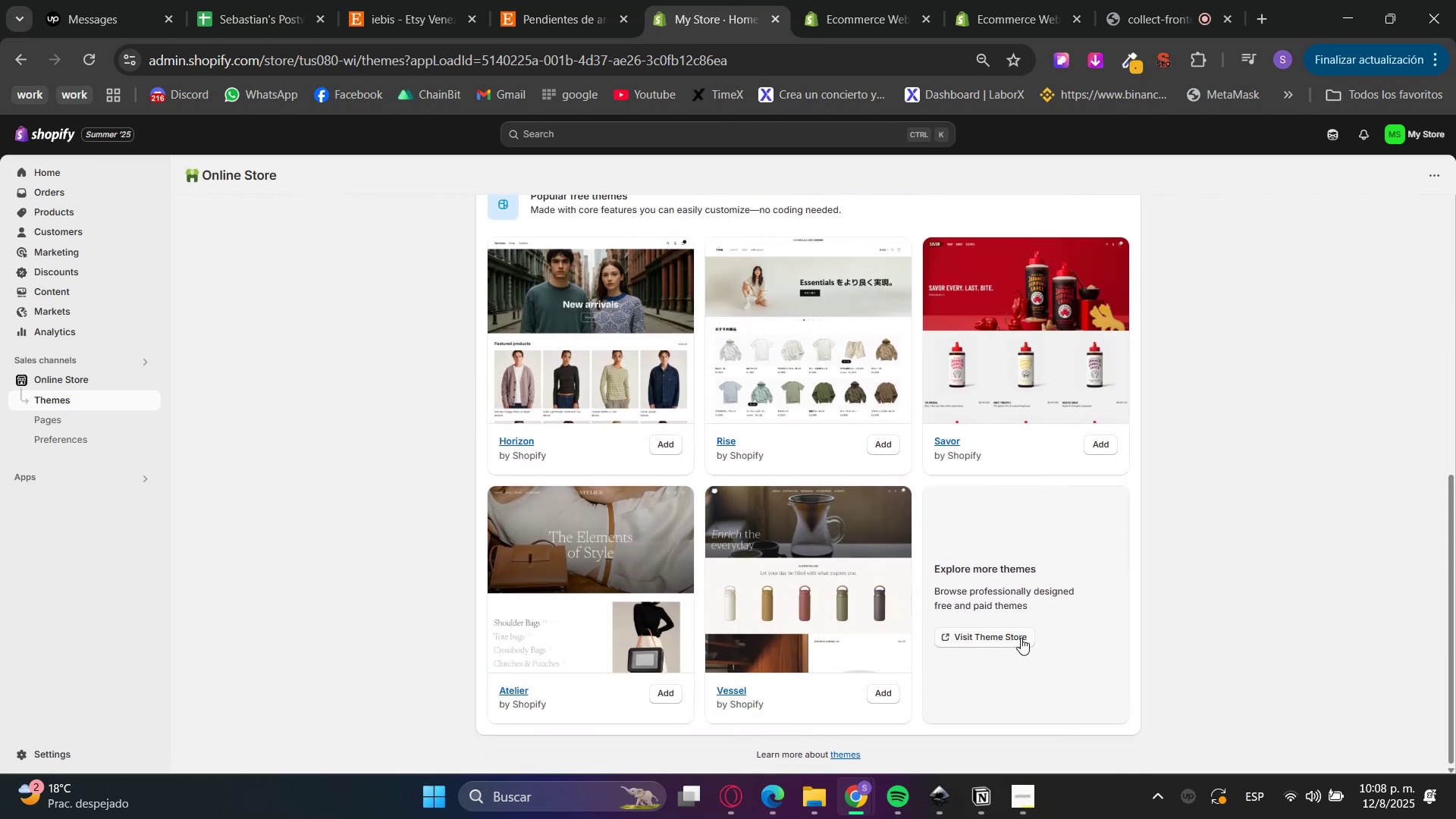 
left_click([1010, 639])
 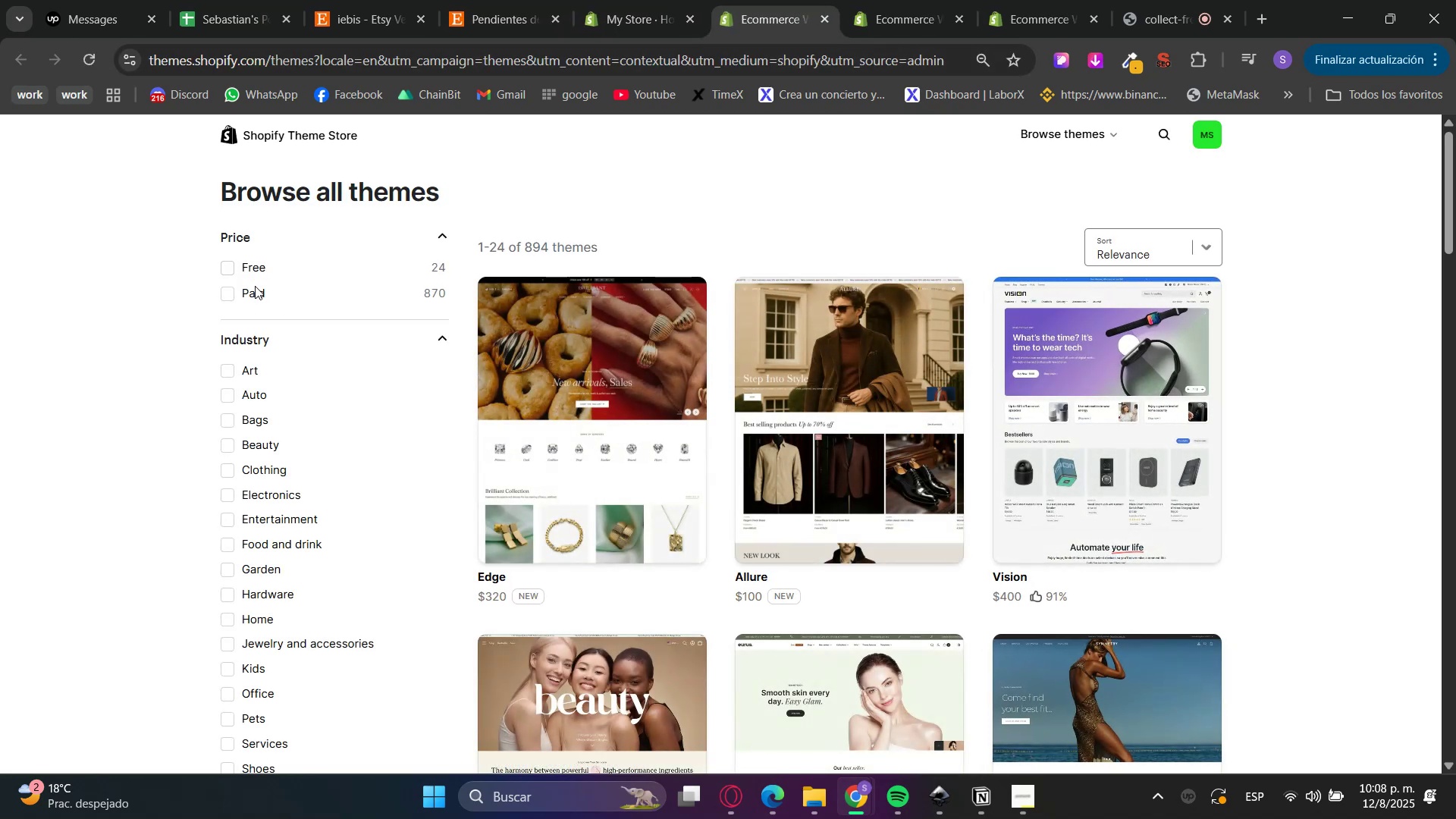 
wait(5.24)
 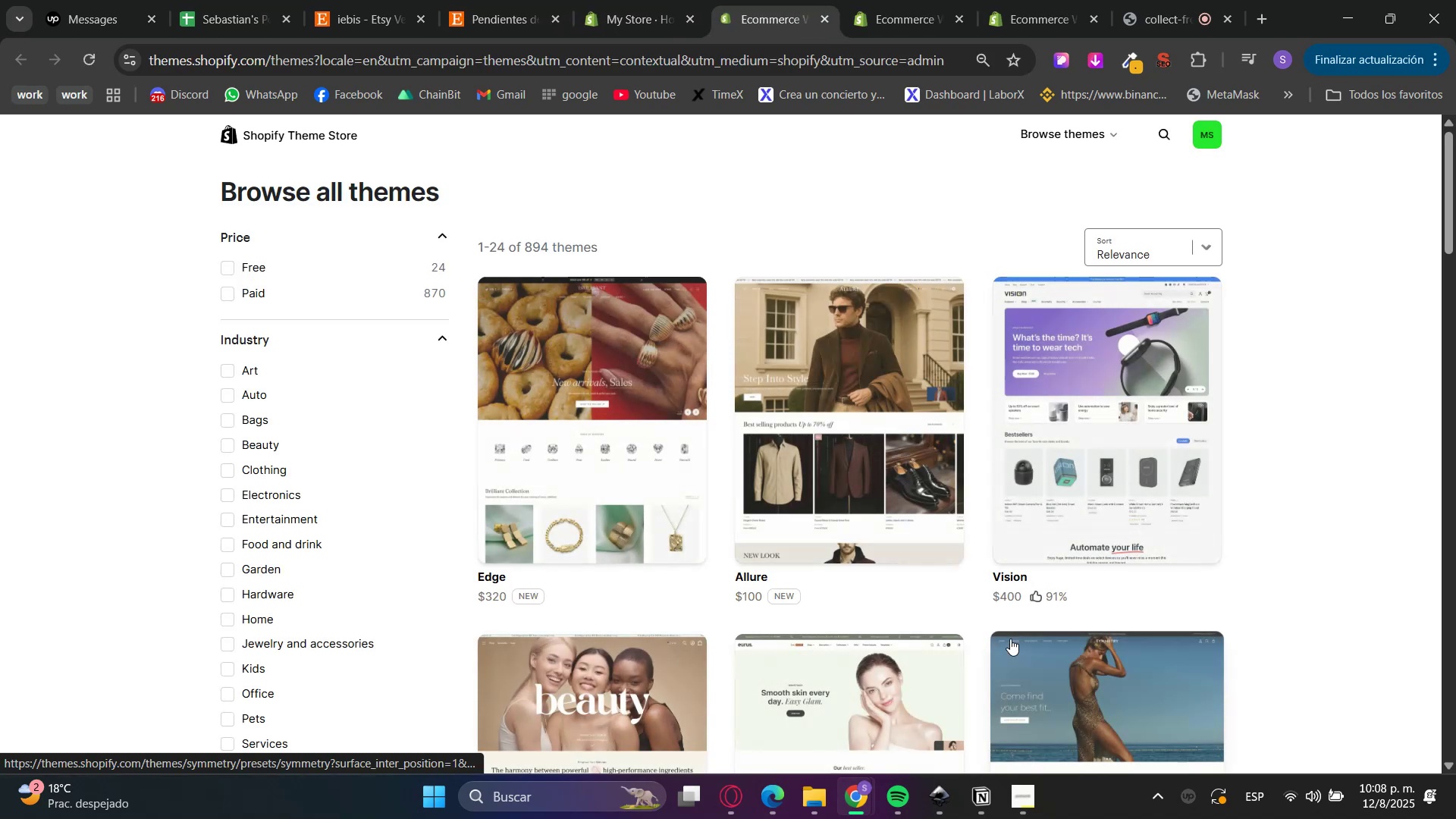 
left_click([232, 265])
 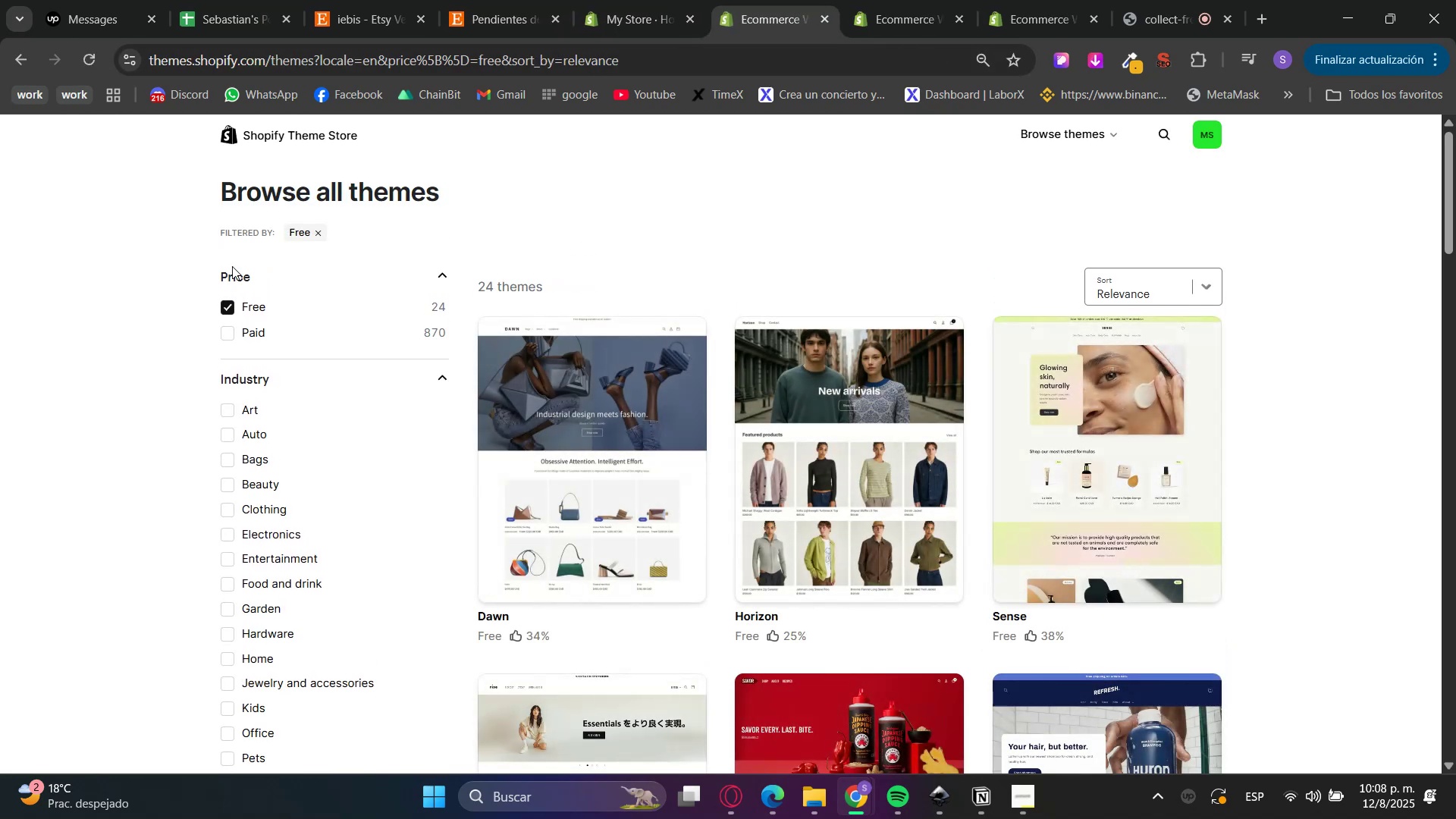 
scroll: coordinate [1418, 464], scroll_direction: down, amount: 14.0
 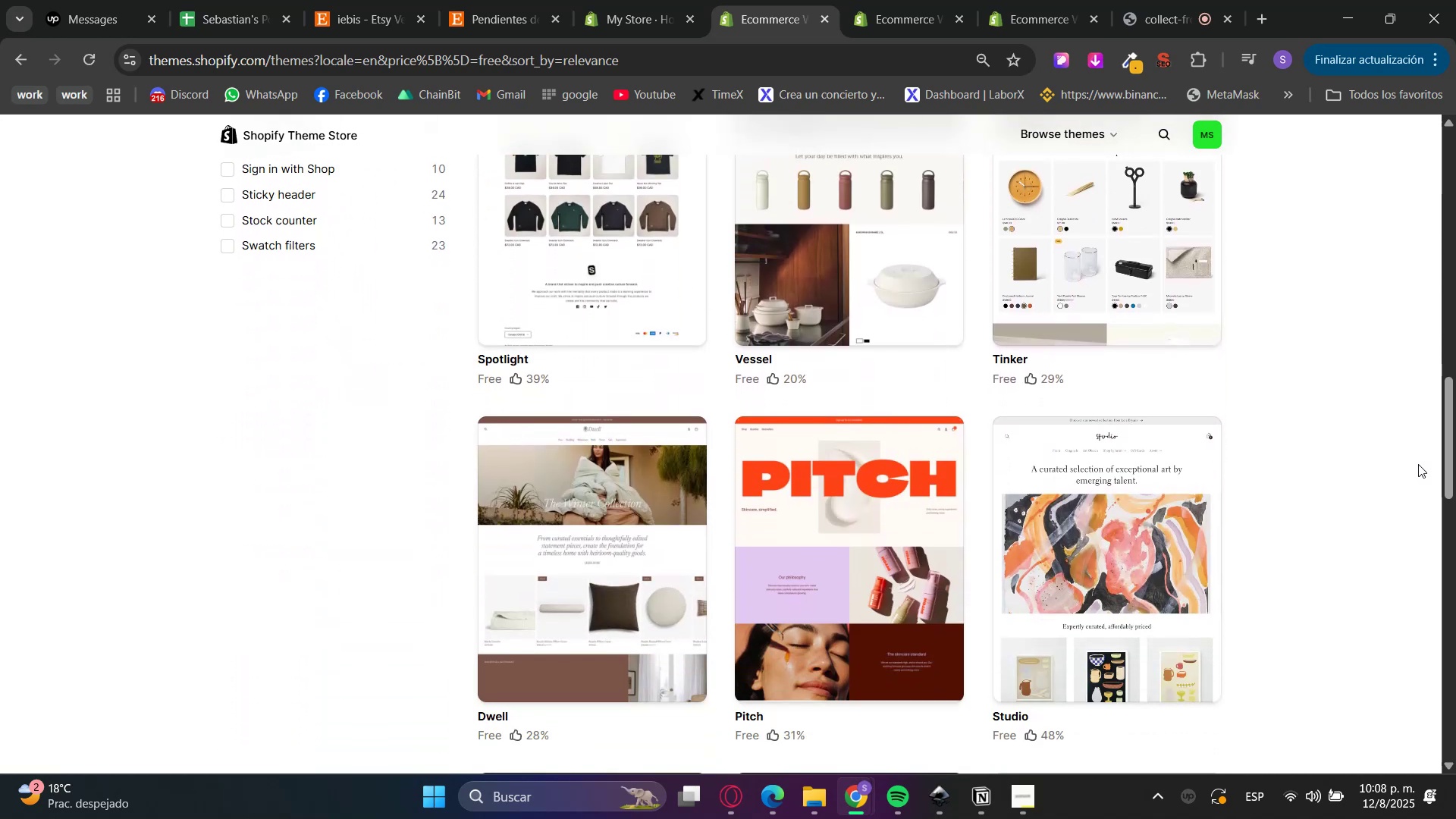 
scroll: coordinate [1413, 467], scroll_direction: down, amount: 13.0
 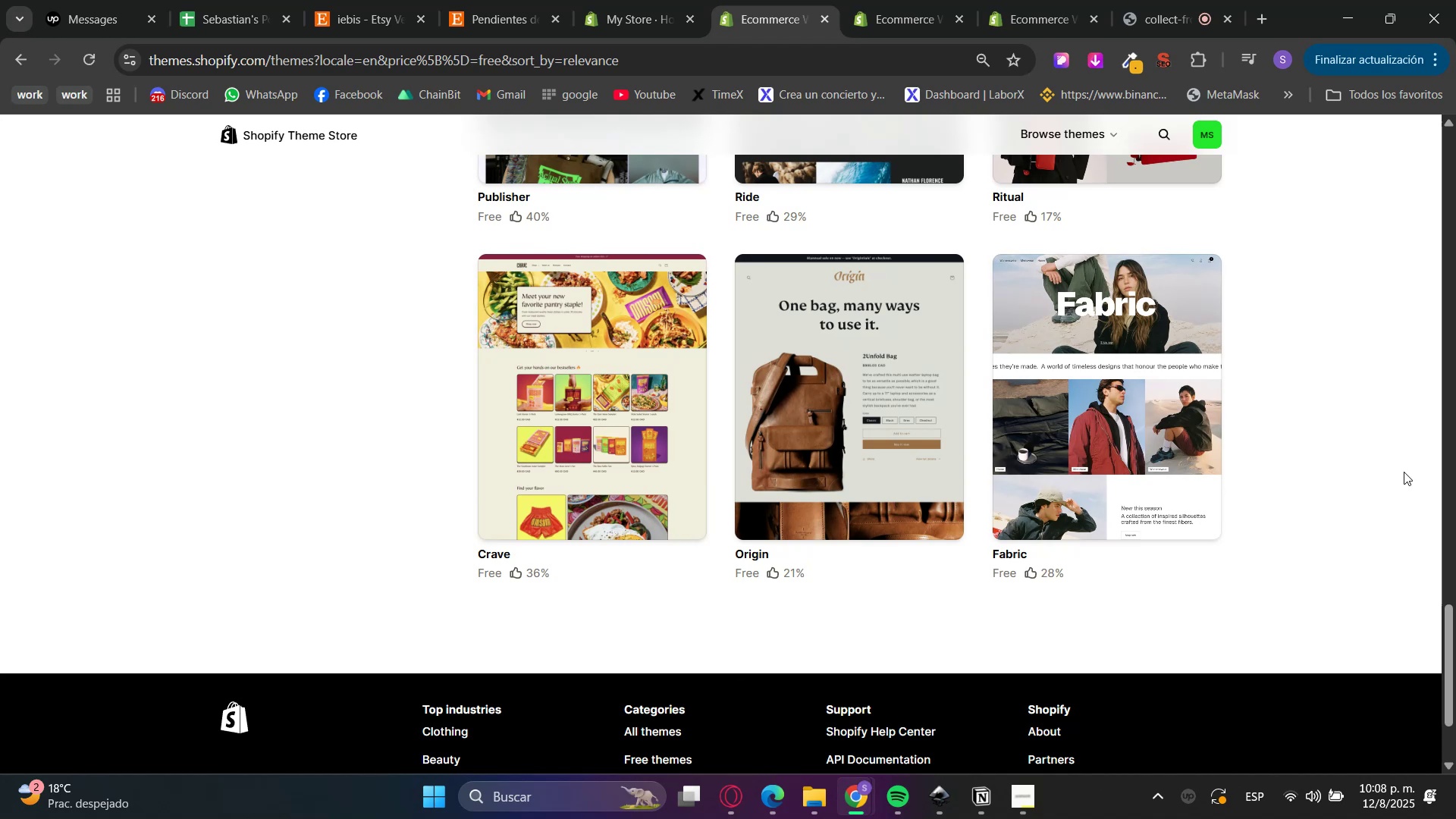 
scroll: coordinate [1367, 491], scroll_direction: up, amount: 14.0
 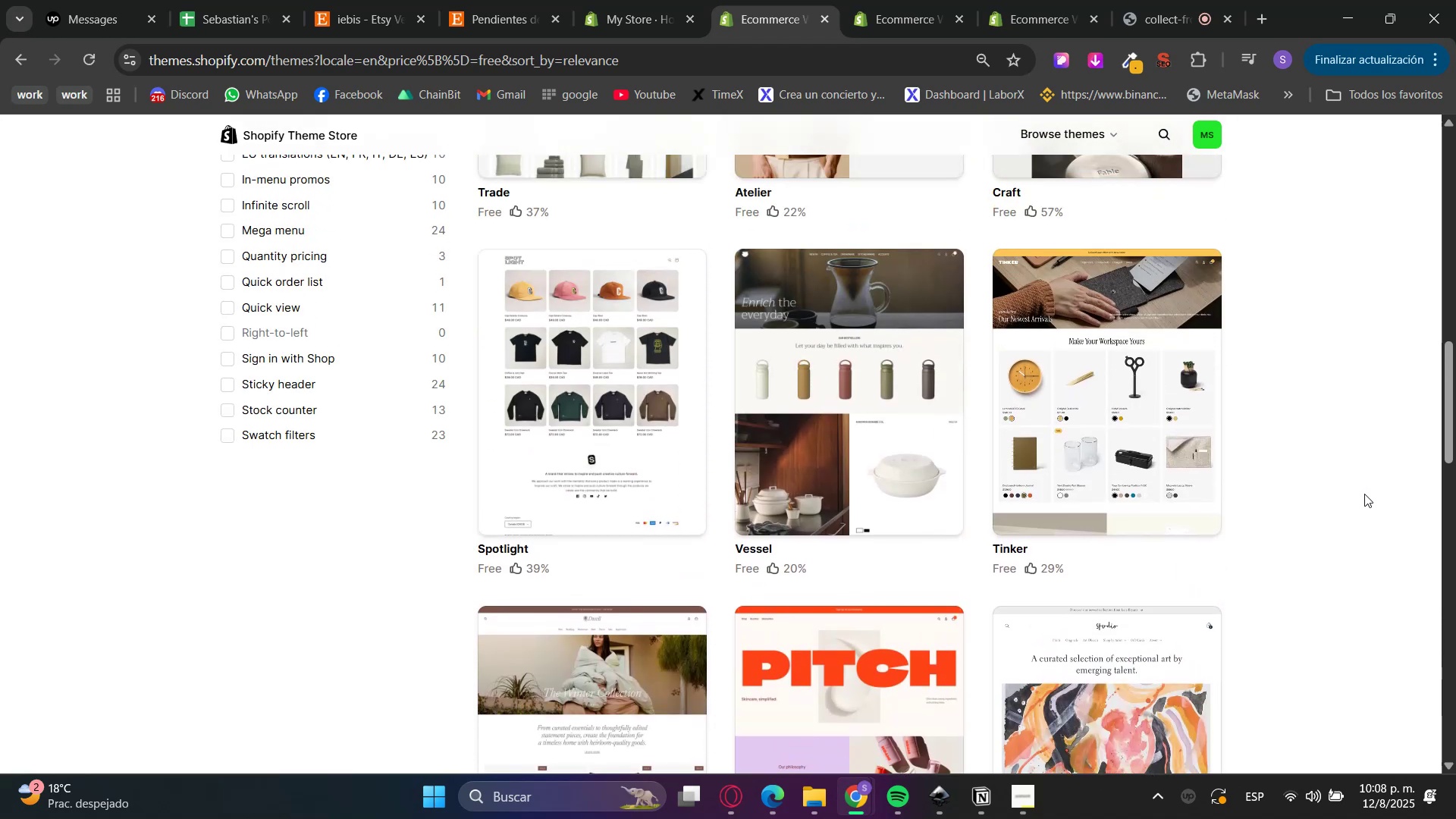 
scroll: coordinate [1363, 494], scroll_direction: down, amount: 3.0
 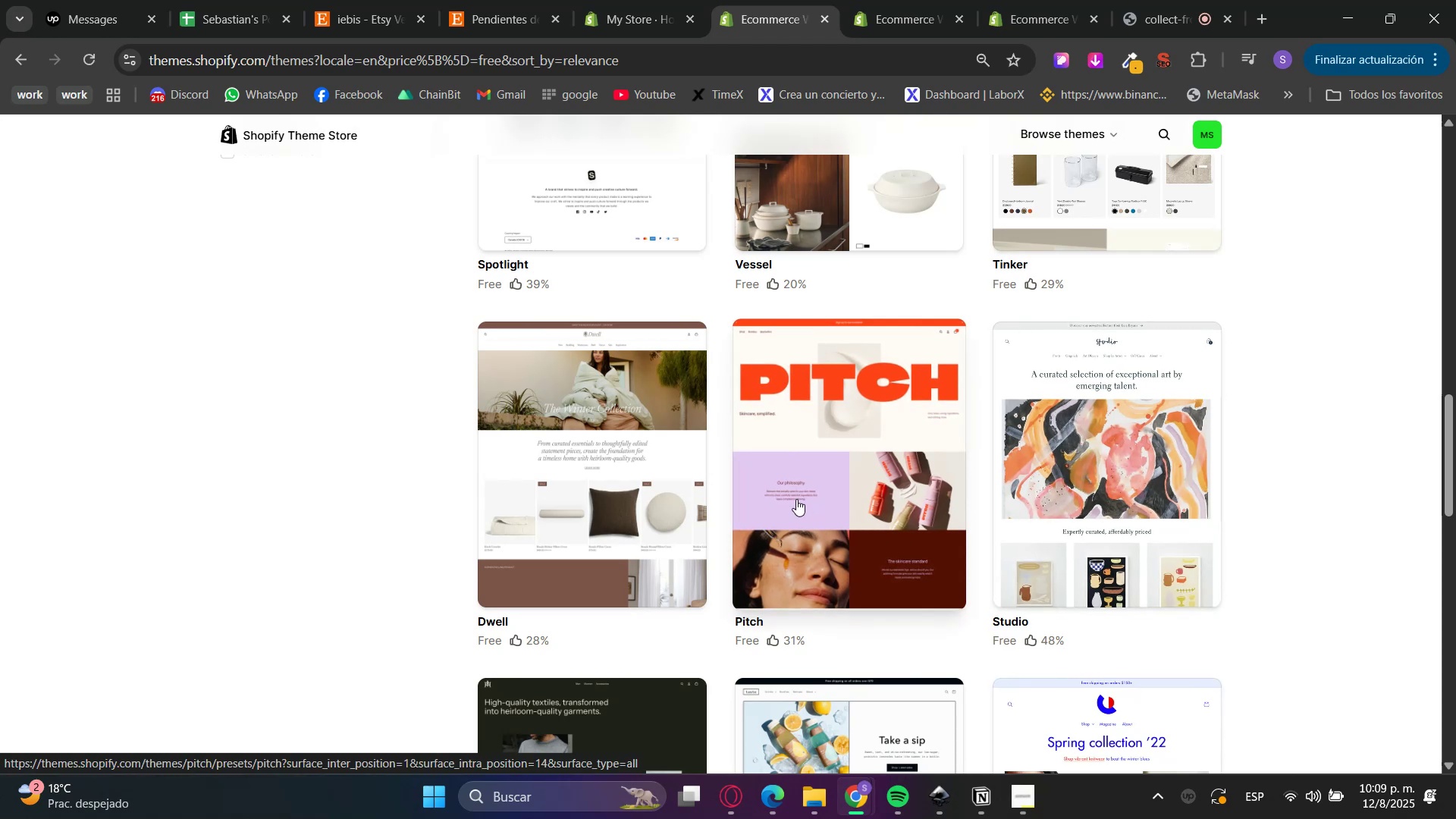 
scroll: coordinate [1368, 561], scroll_direction: up, amount: 16.0
 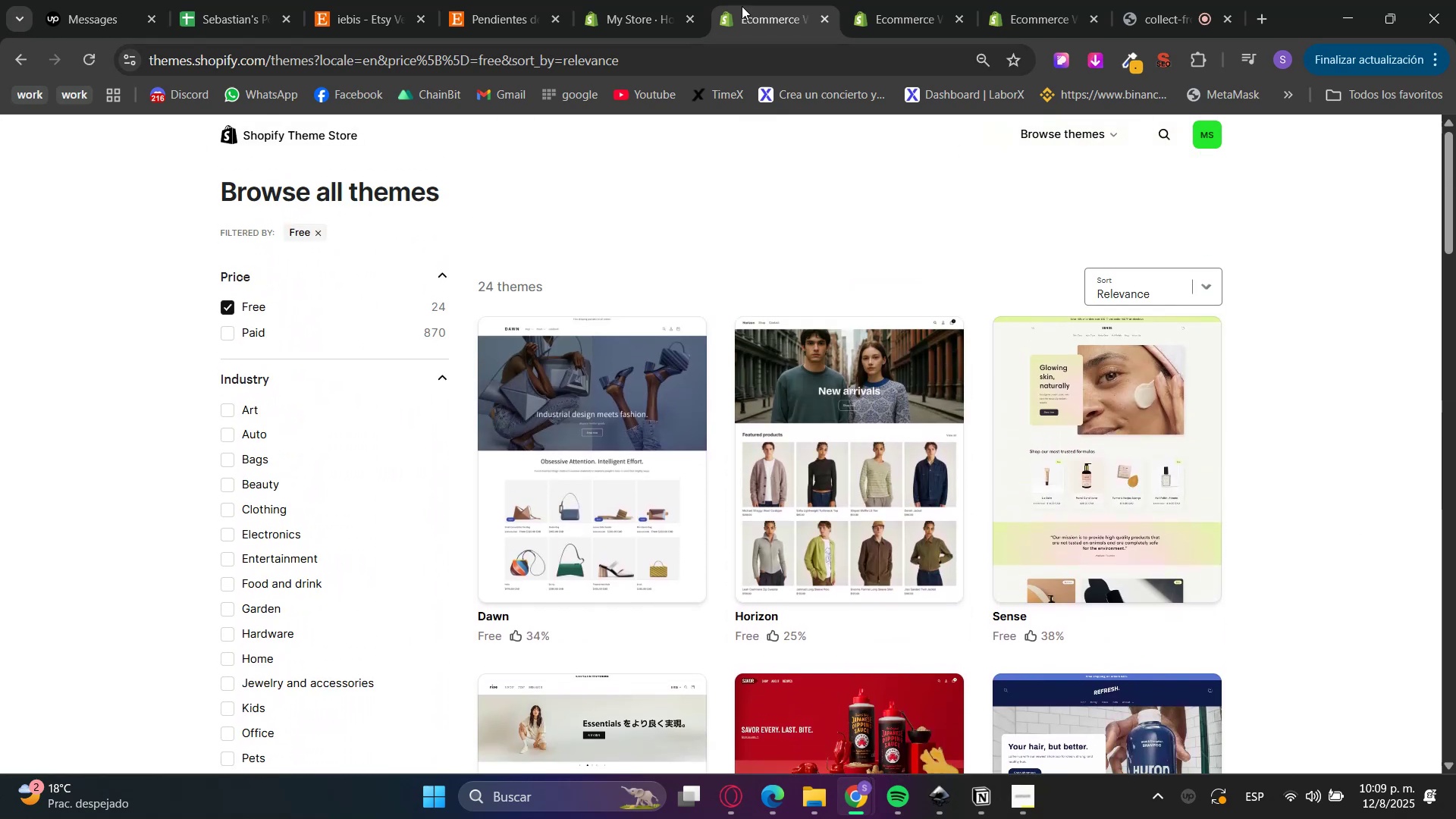 
left_click([669, 0])
 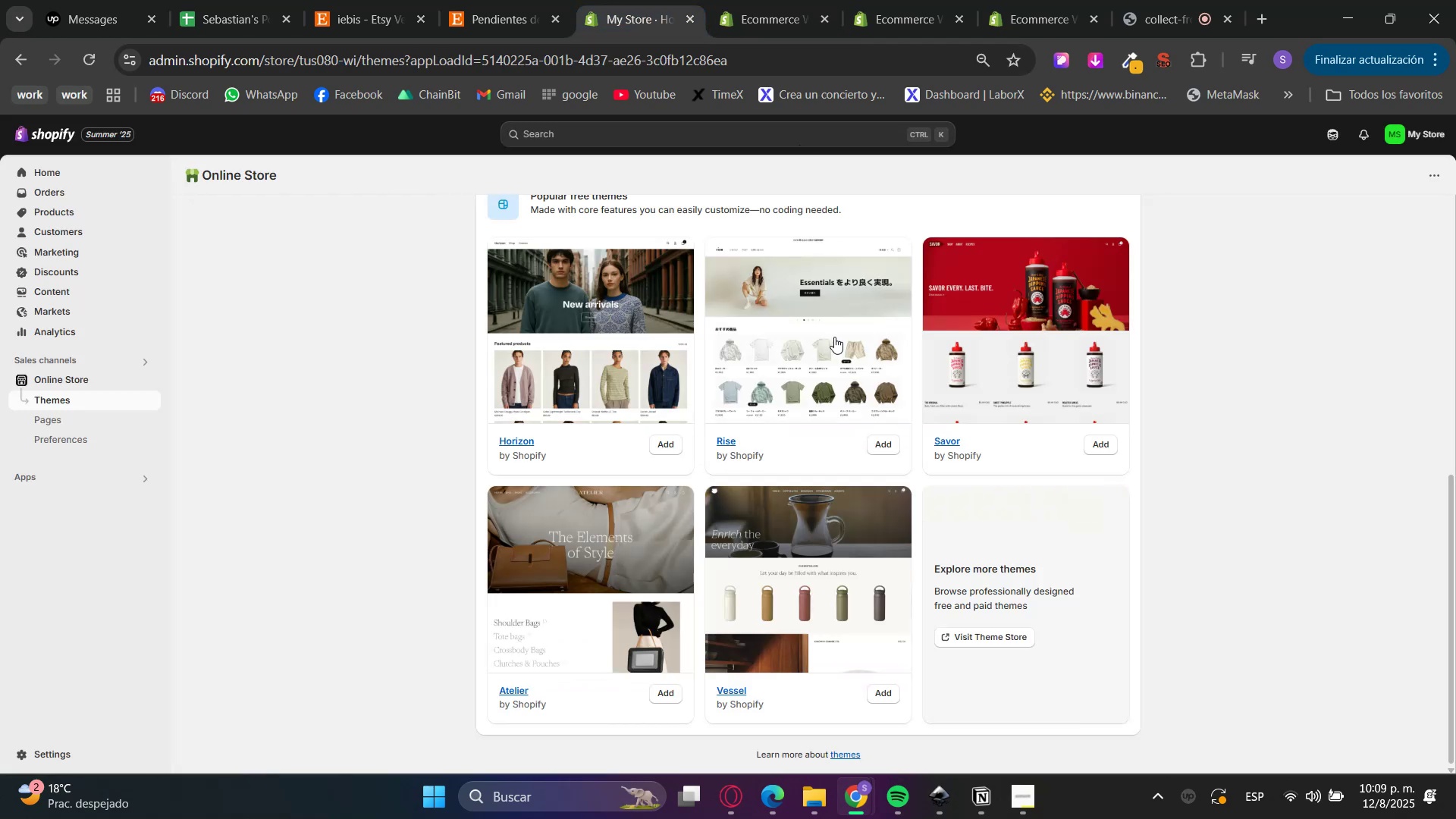 
scroll: coordinate [749, 524], scroll_direction: up, amount: 9.0
 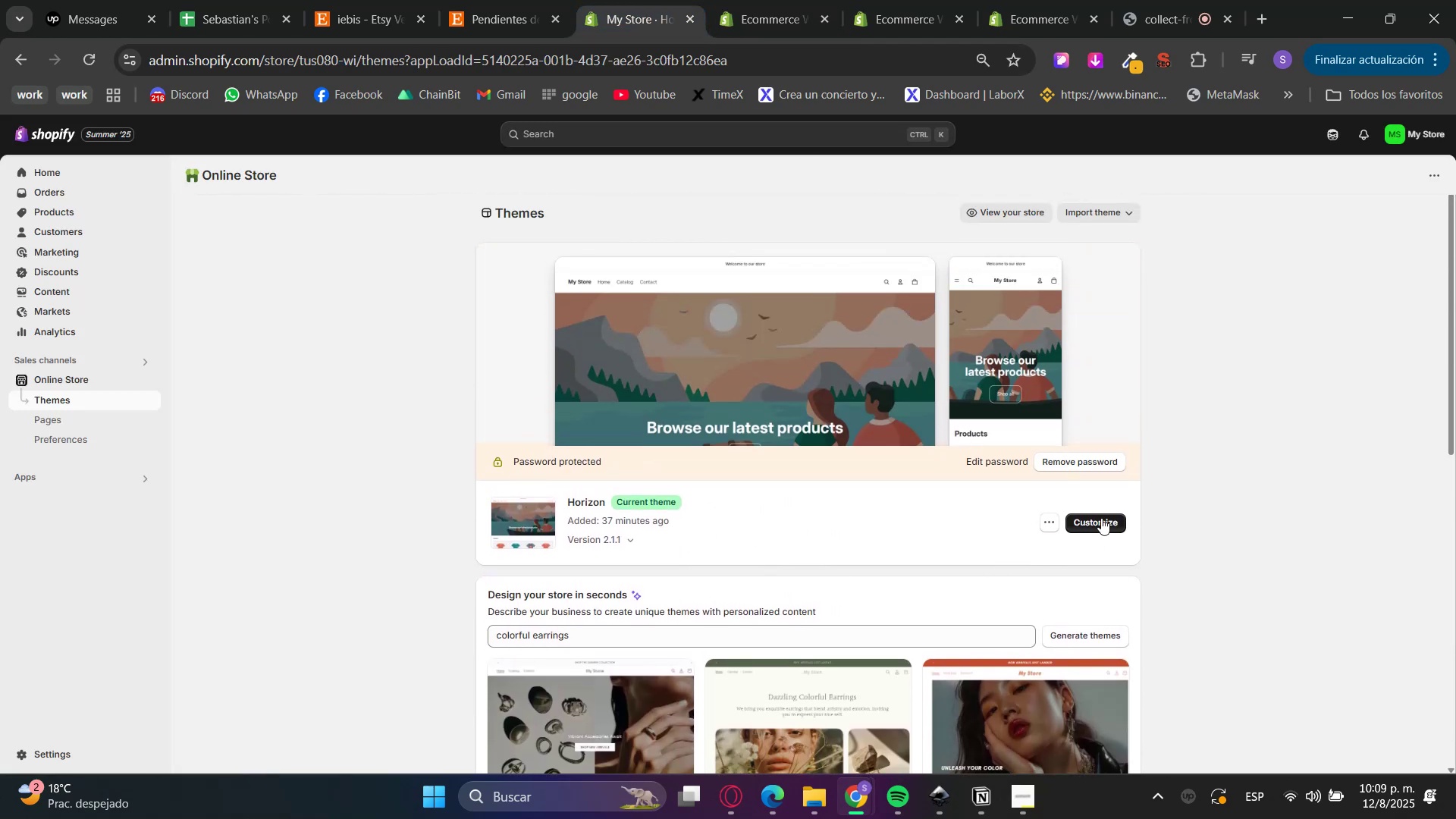 
left_click([1069, 451])
 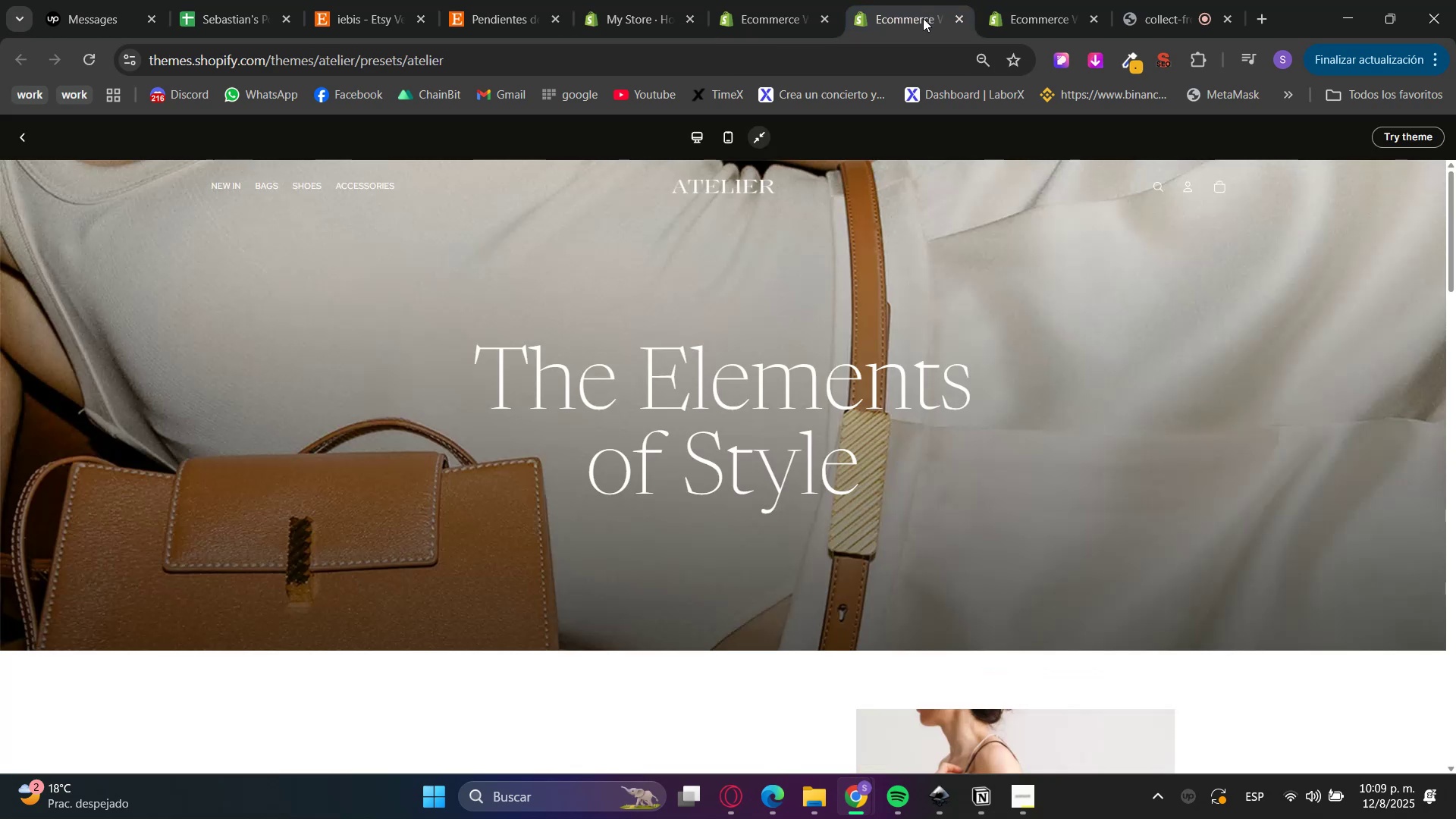 
scroll: coordinate [915, 278], scroll_direction: down, amount: 4.0
 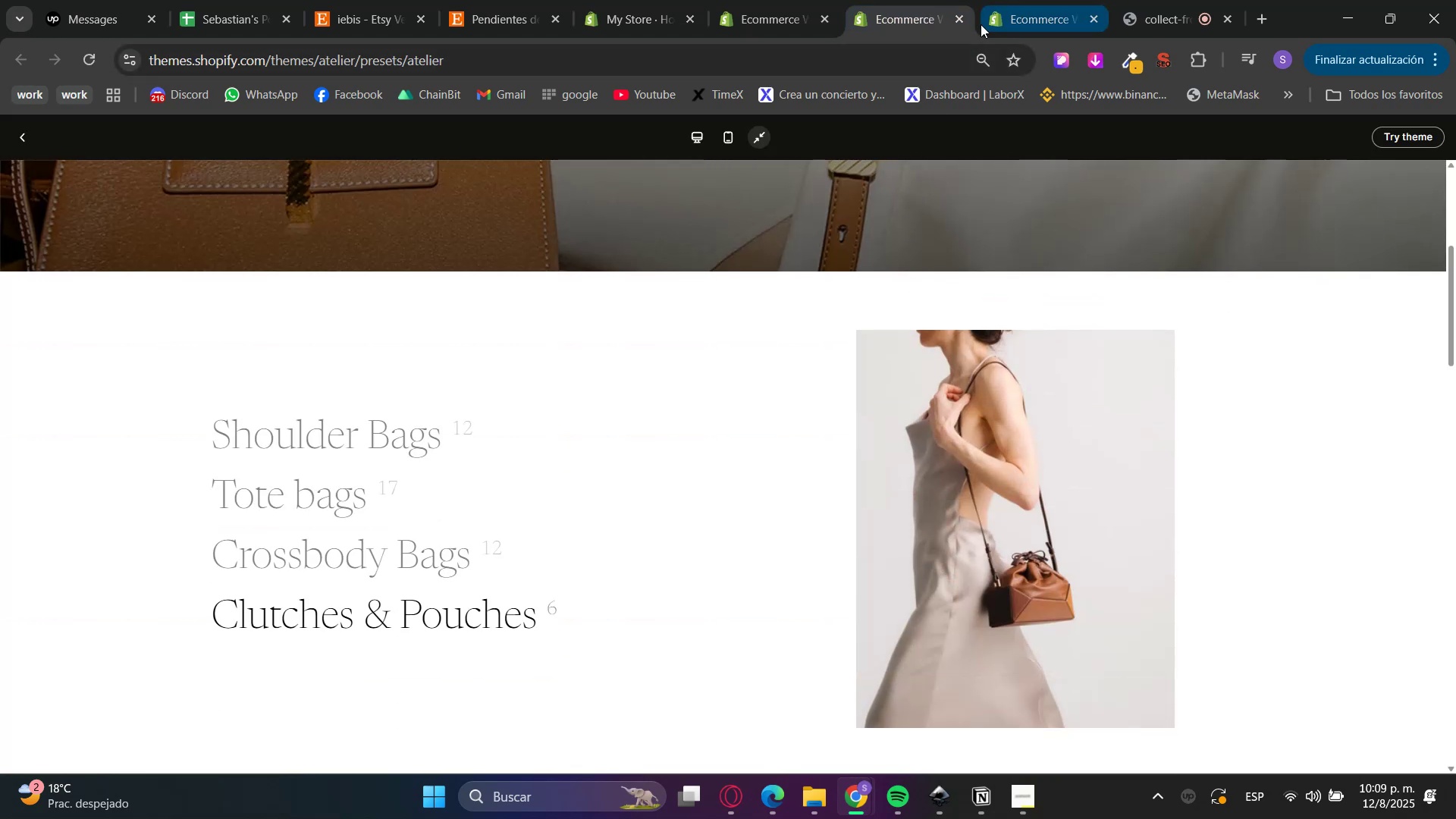 
left_click([966, 21])
 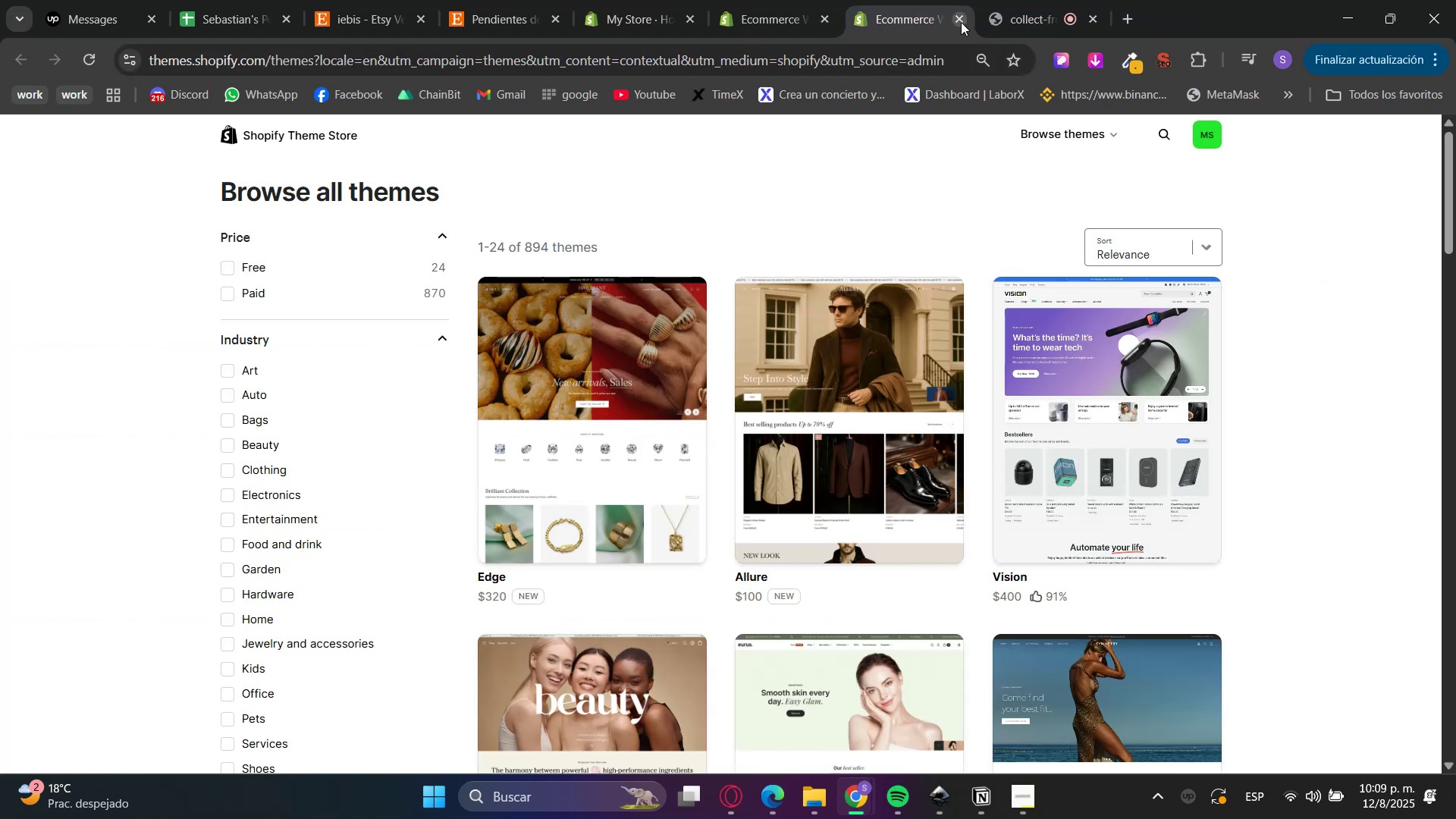 
left_click([961, 22])
 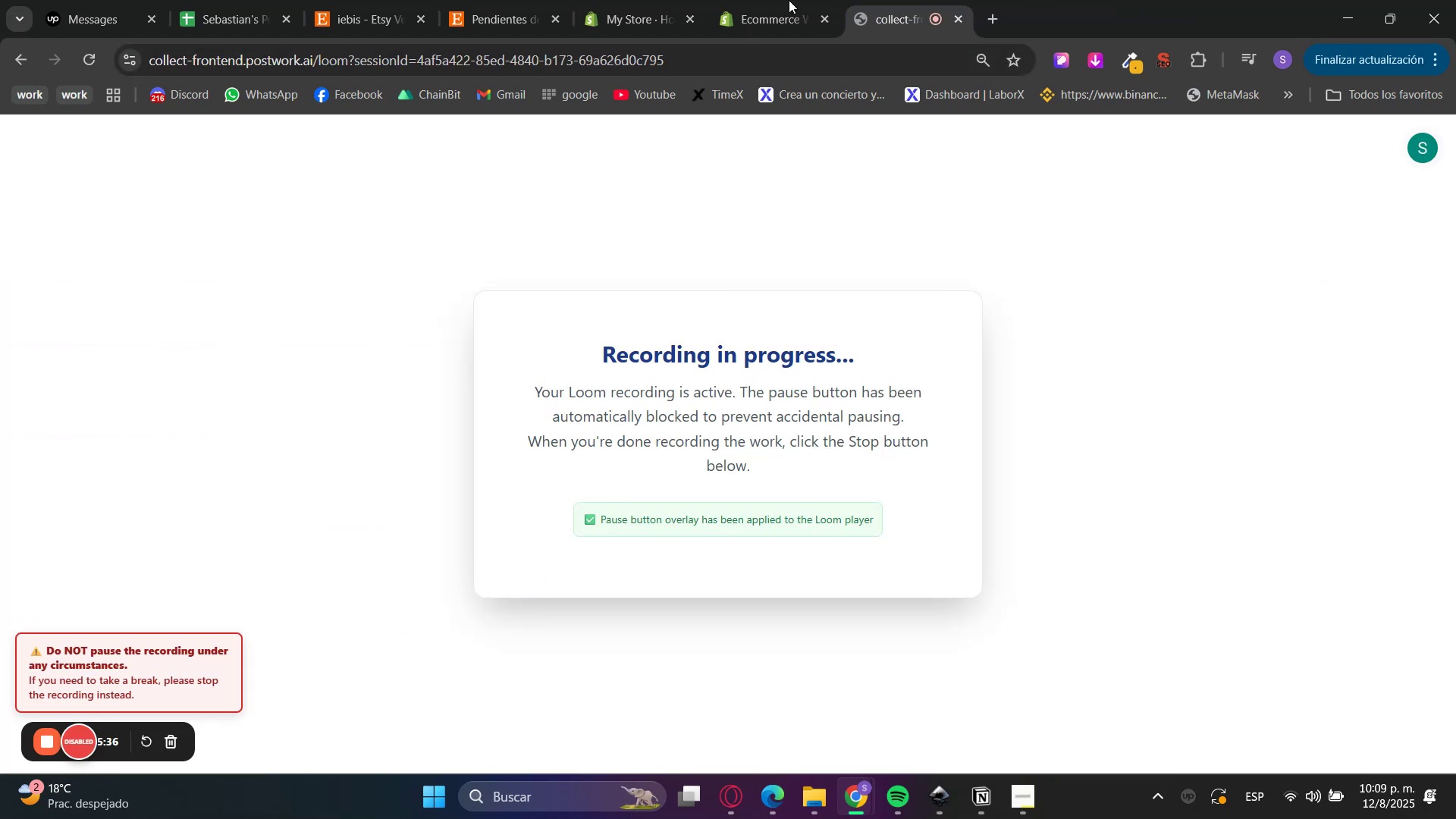 
left_click([723, 0])
 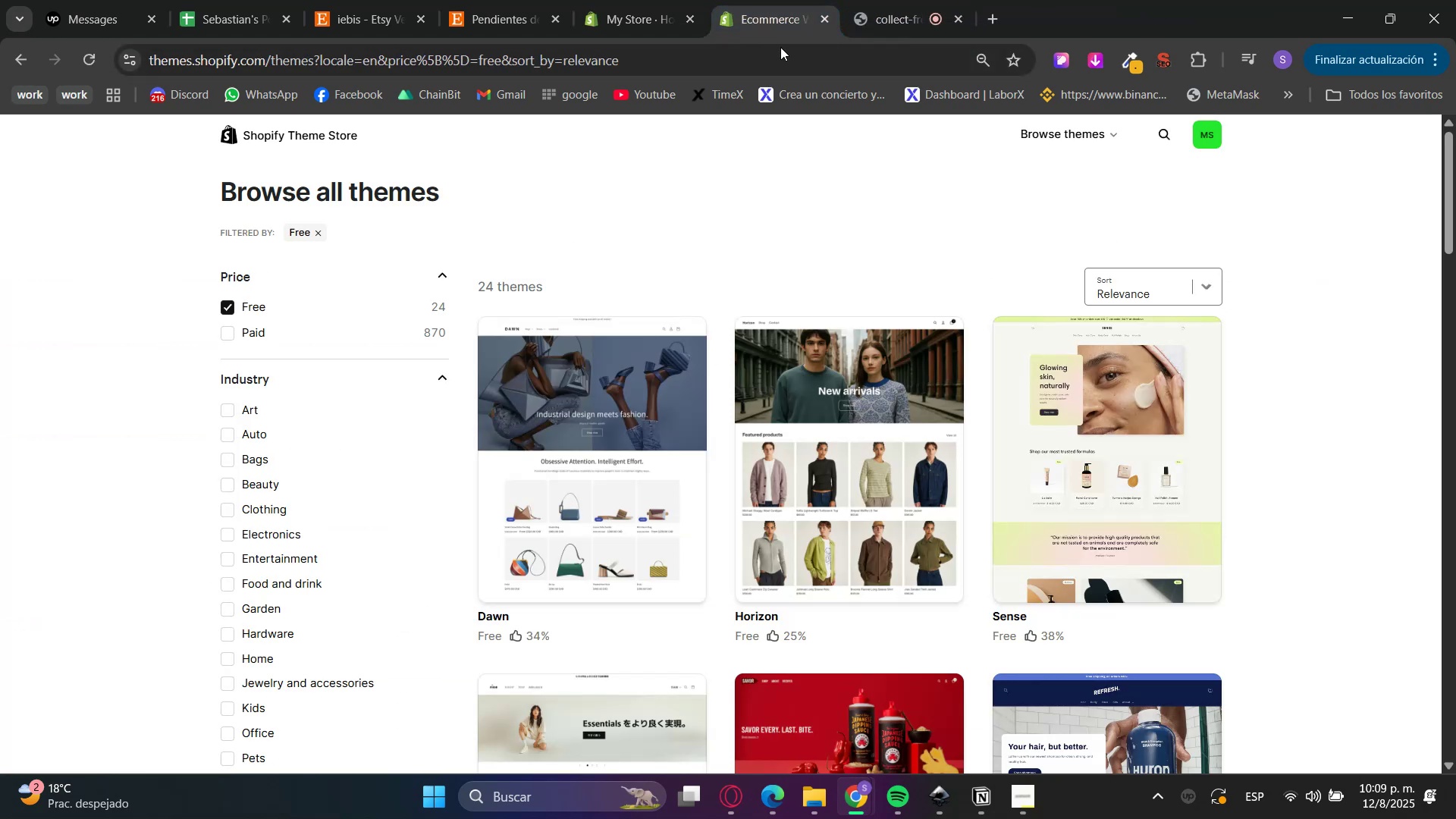 
left_click([1312, 275])
 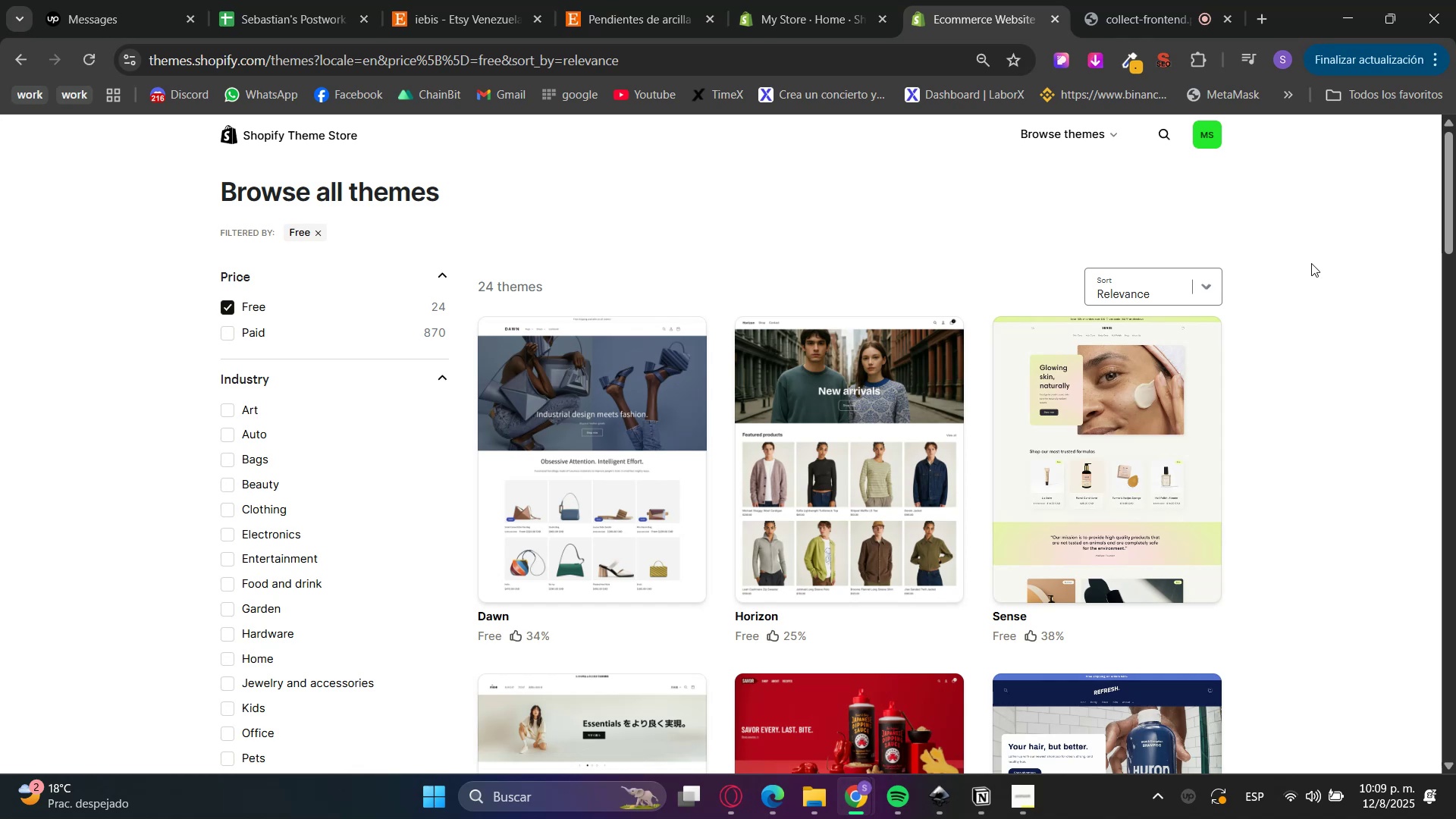 
left_click([755, 0])
 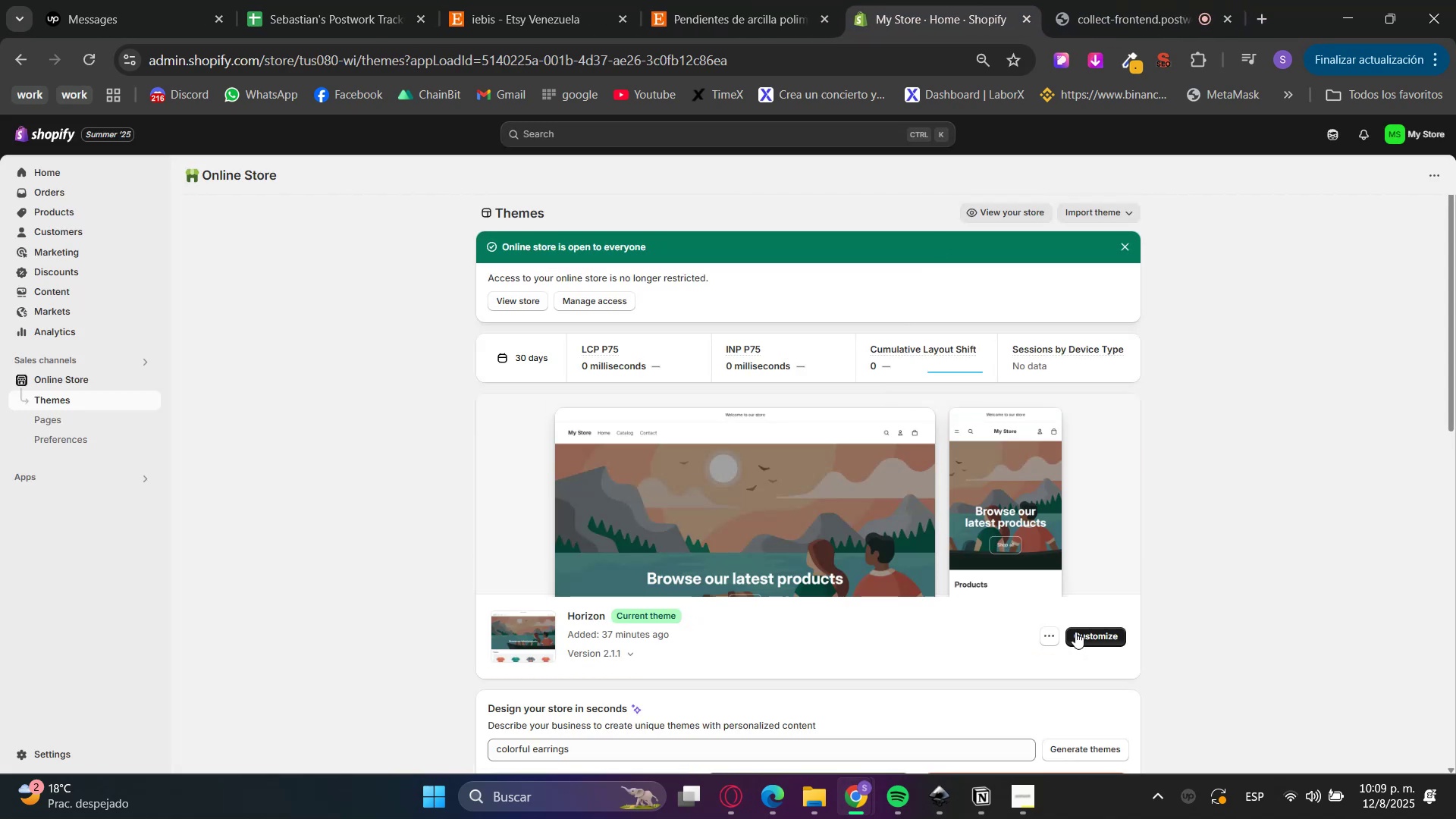 
left_click([1086, 636])
 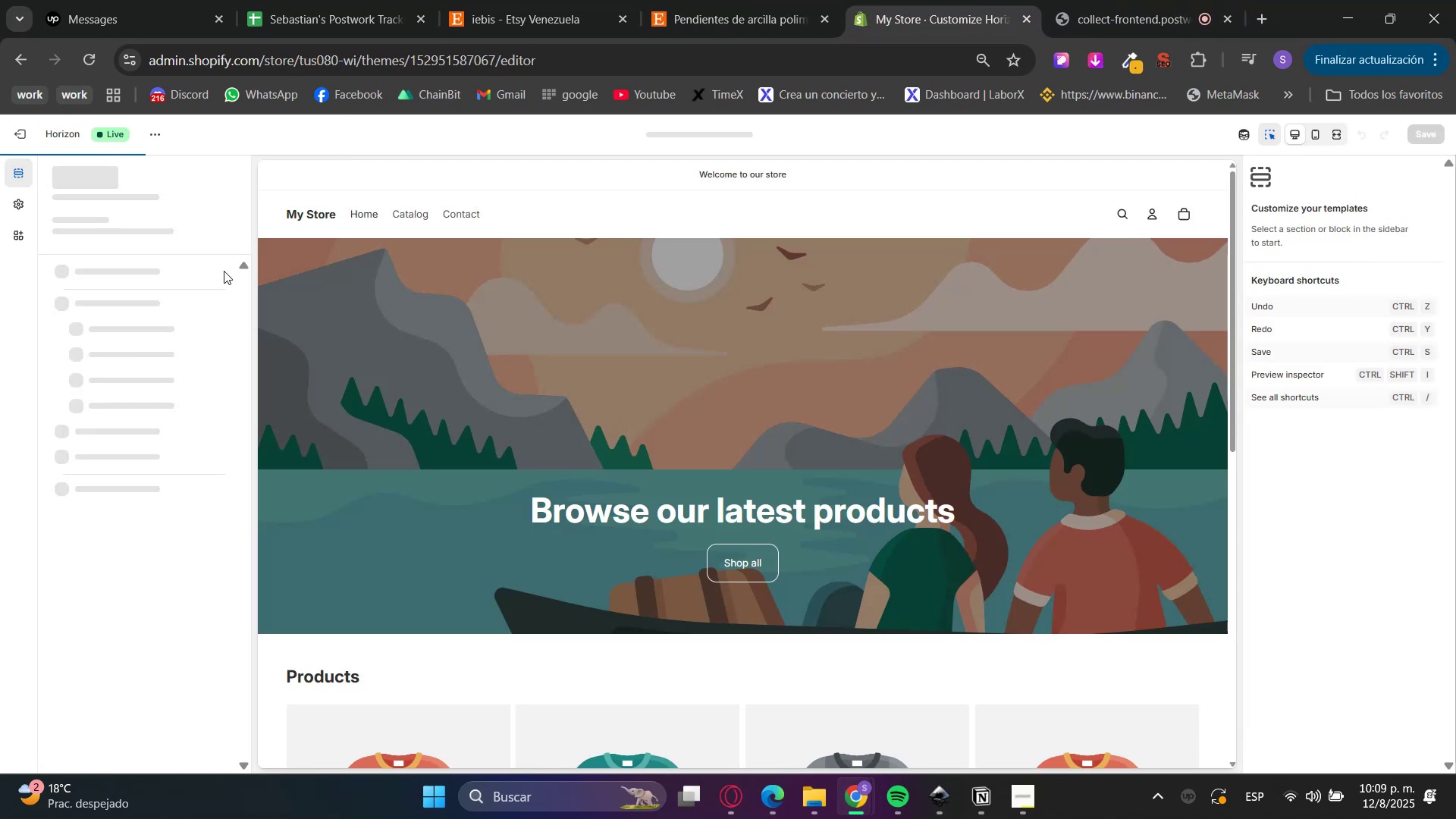 
left_click([24, 198])
 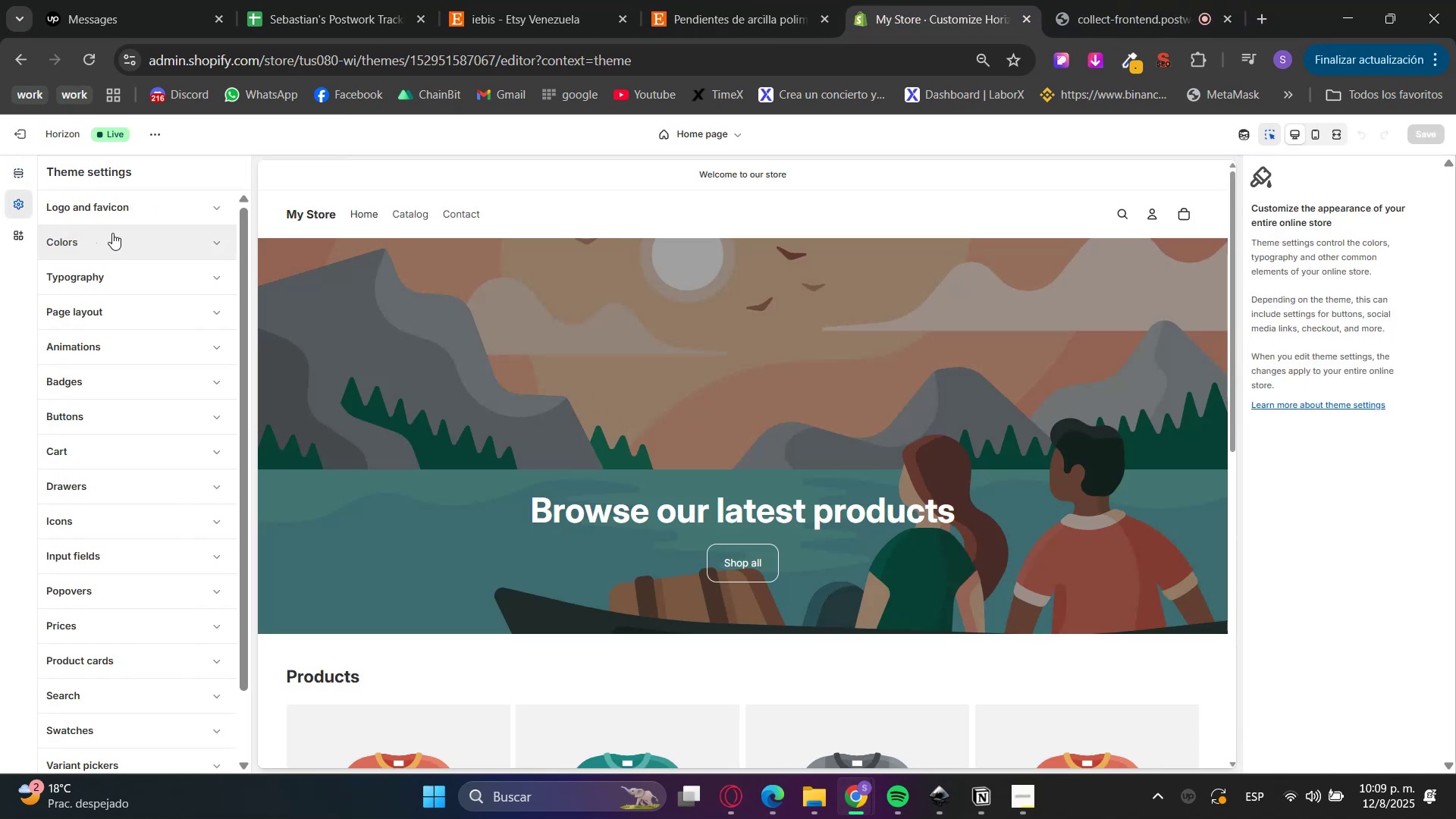 
left_click([127, 211])
 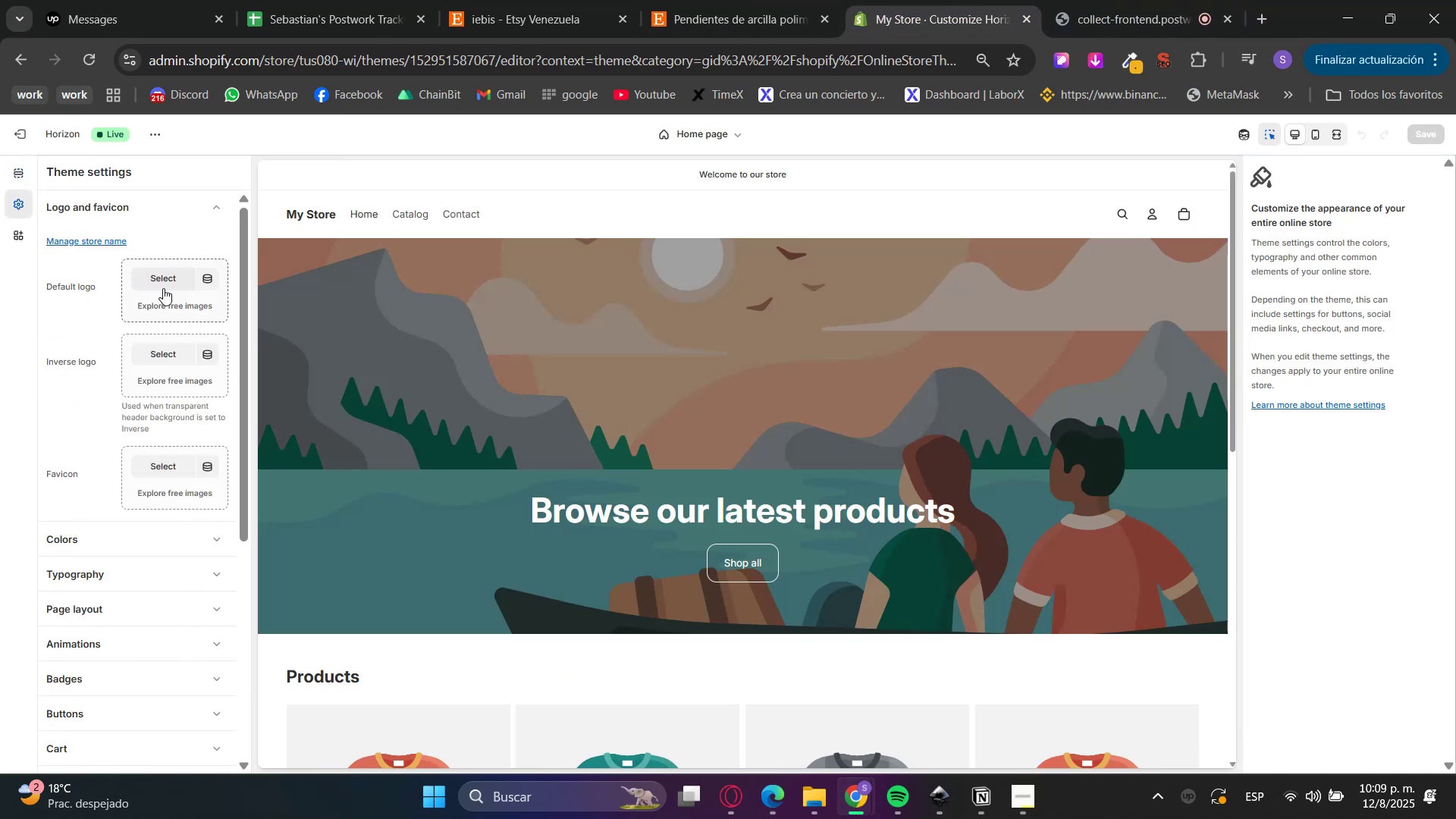 
left_click([168, 274])
 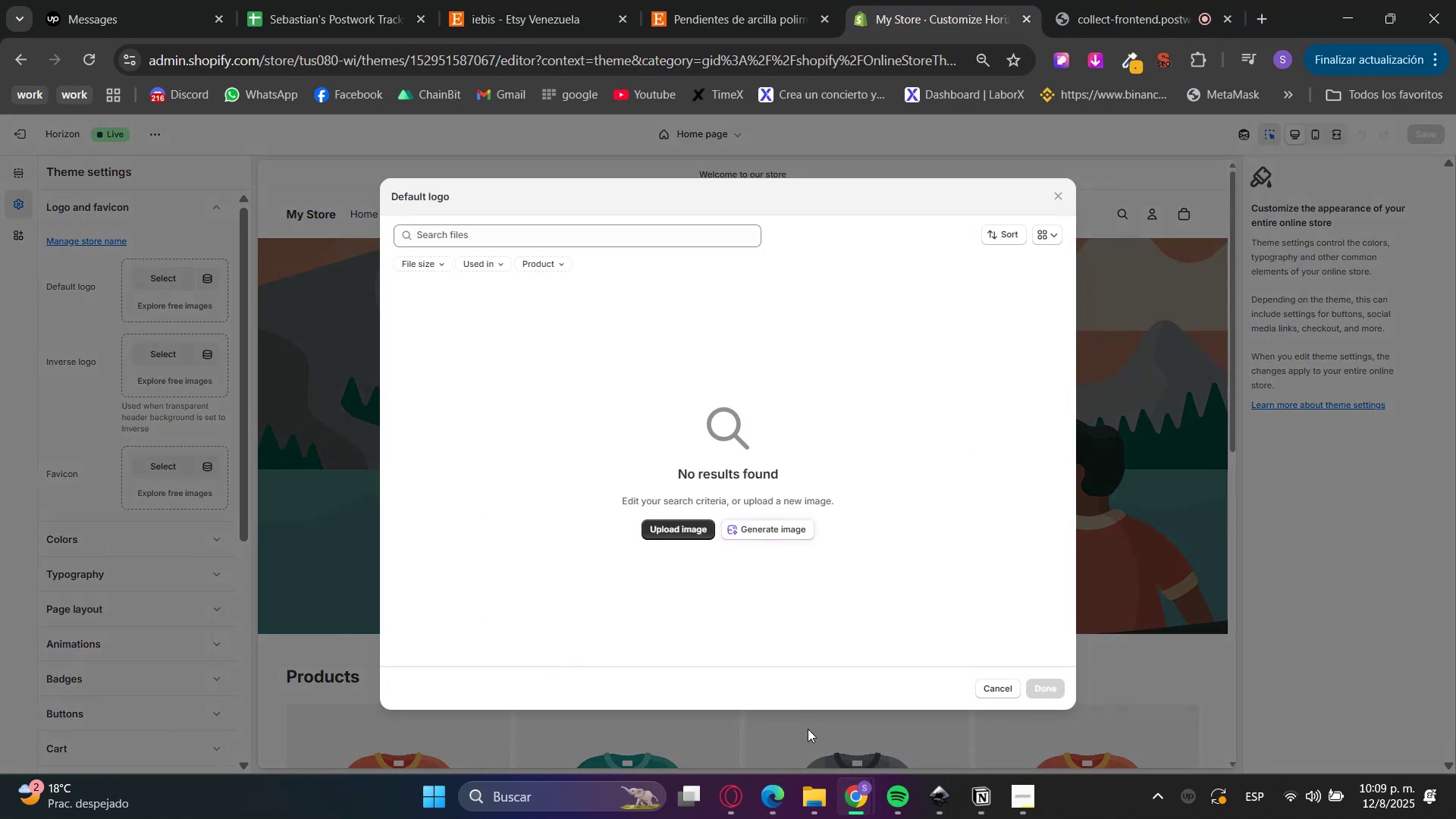 
left_click([805, 811])
 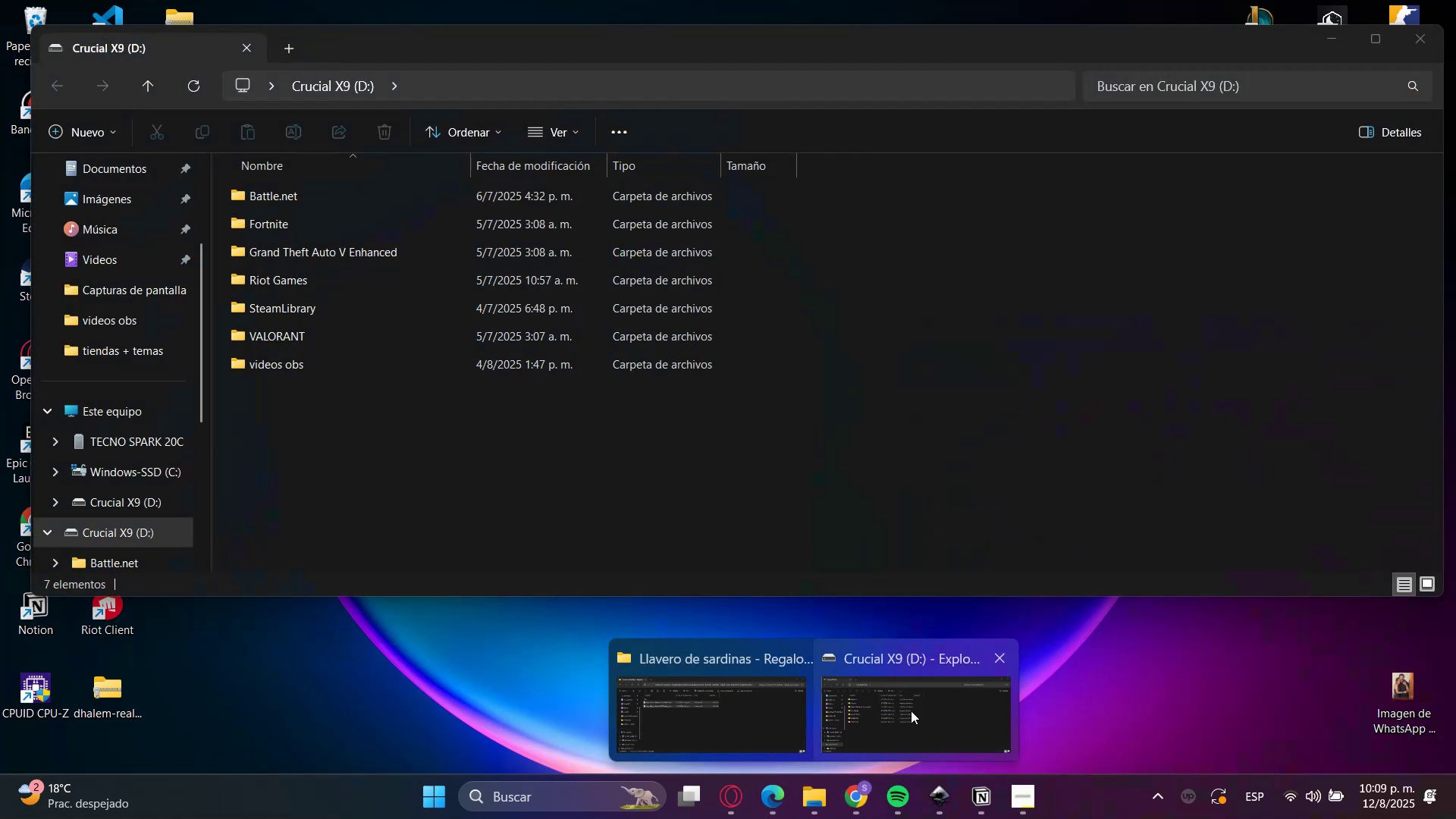 
left_click([910, 711])
 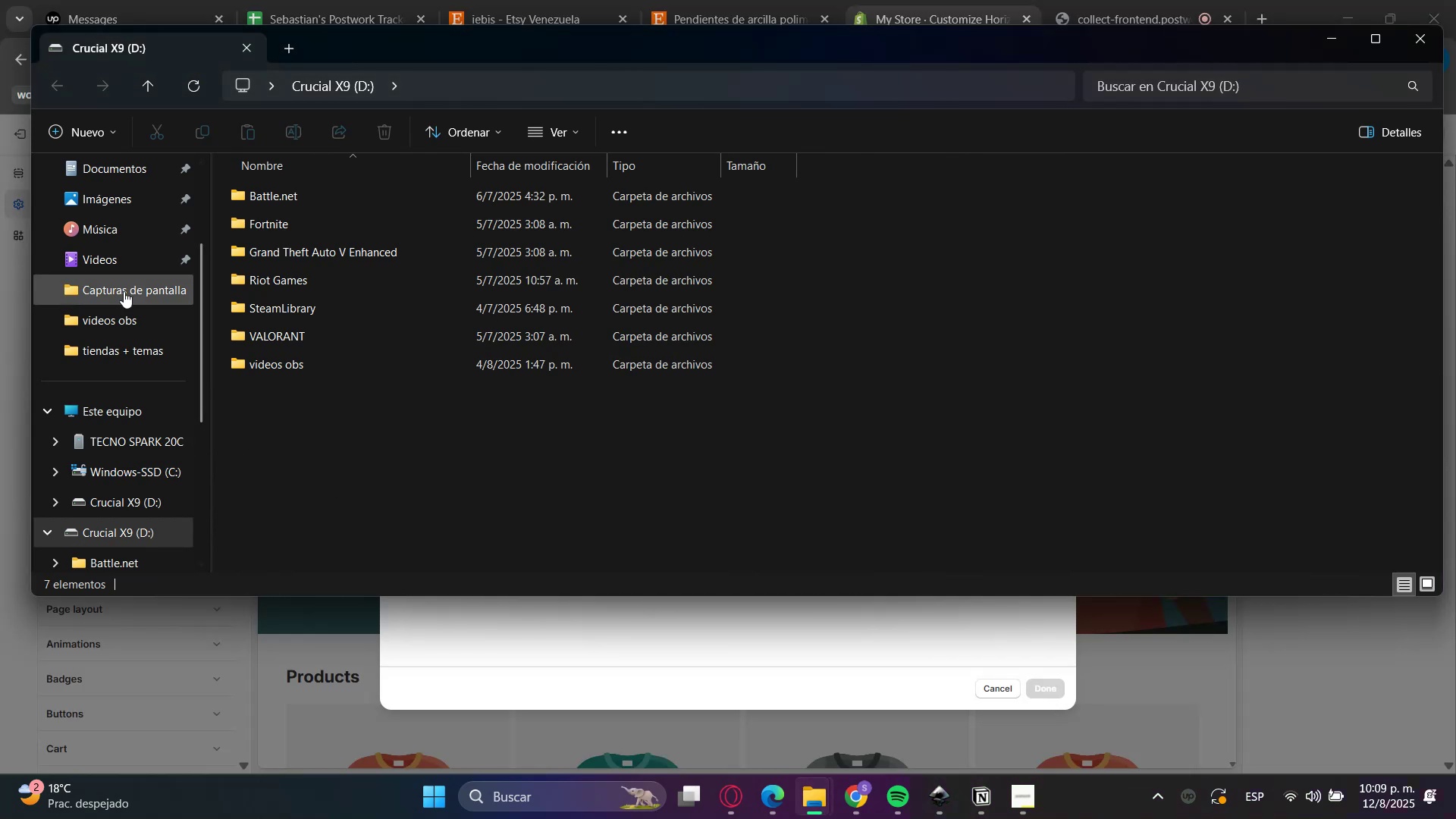 
scroll: coordinate [114, 242], scroll_direction: up, amount: 1.0
 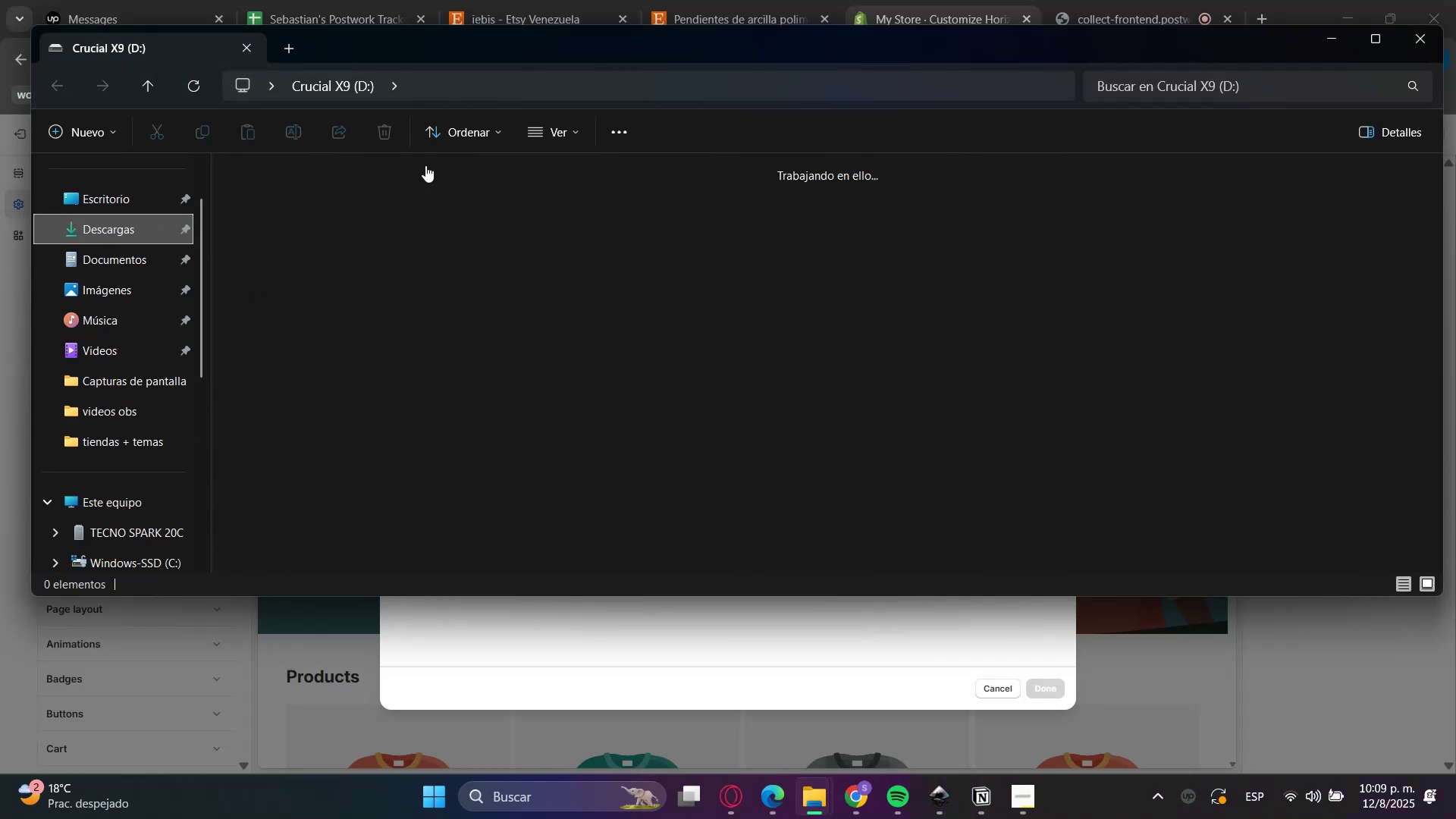 
left_click_drag(start_coordinate=[404, 46], to_coordinate=[556, 440])
 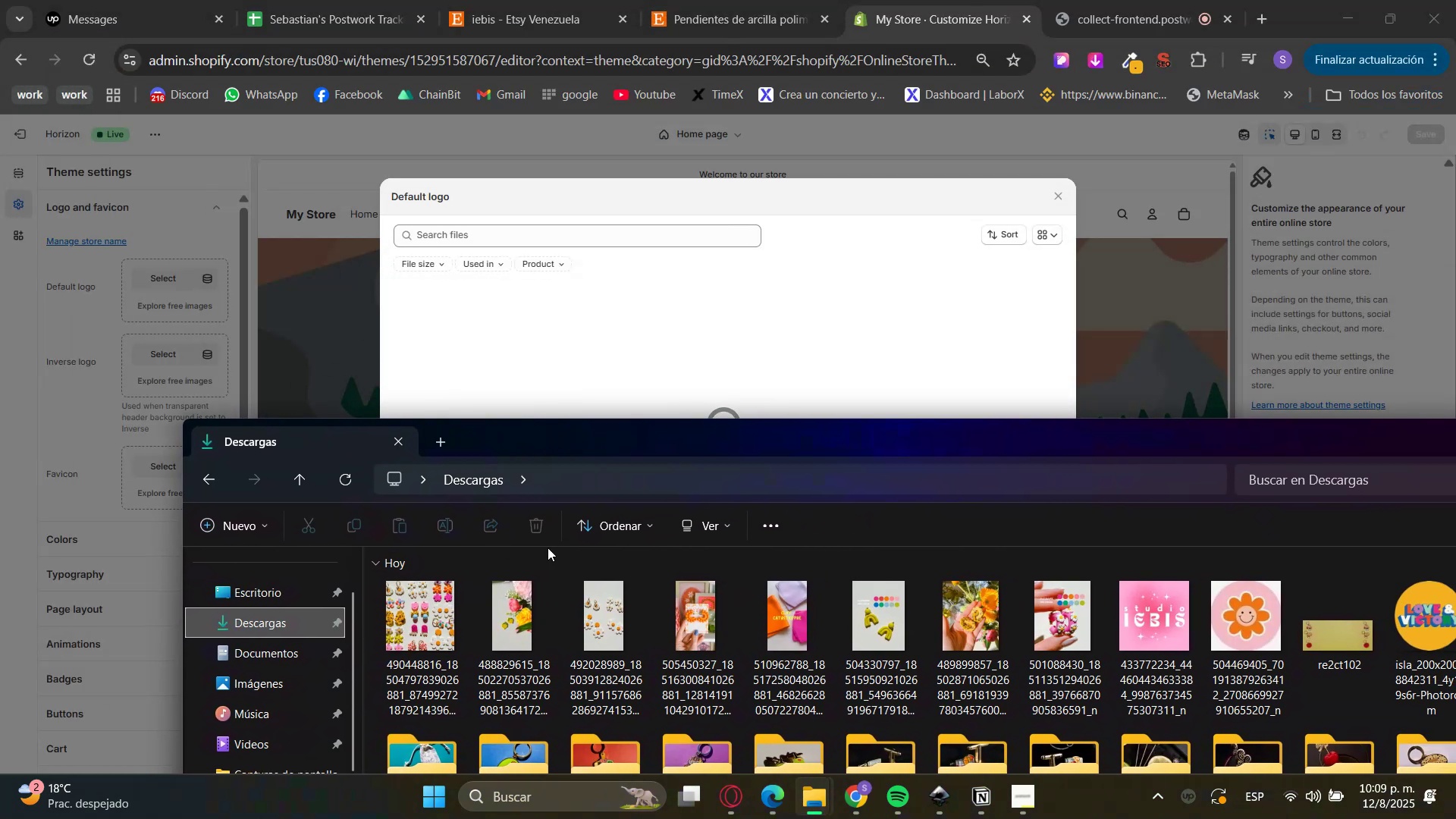 
left_click([1144, 632])
 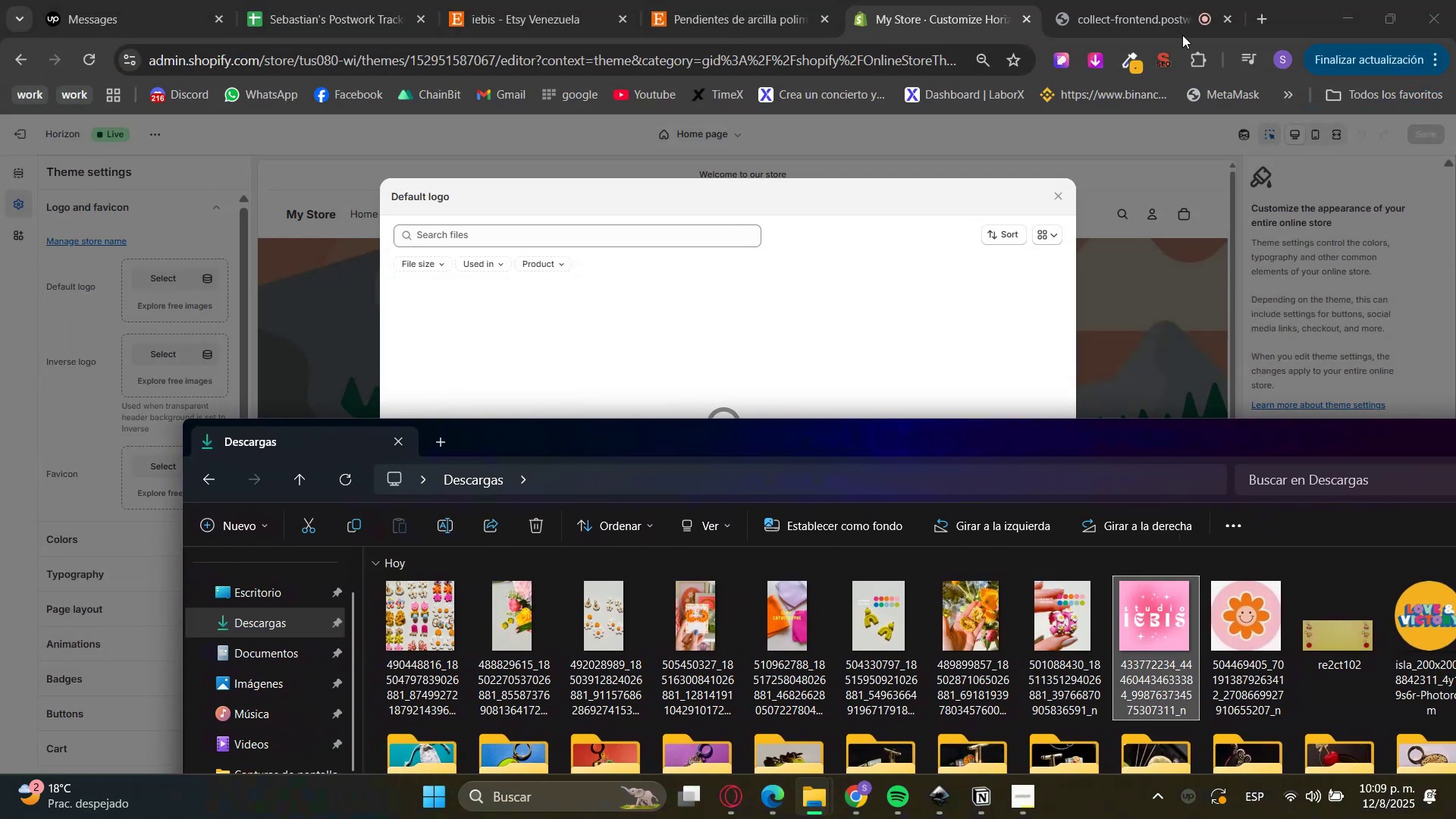 
mouse_move([1251, 36])
 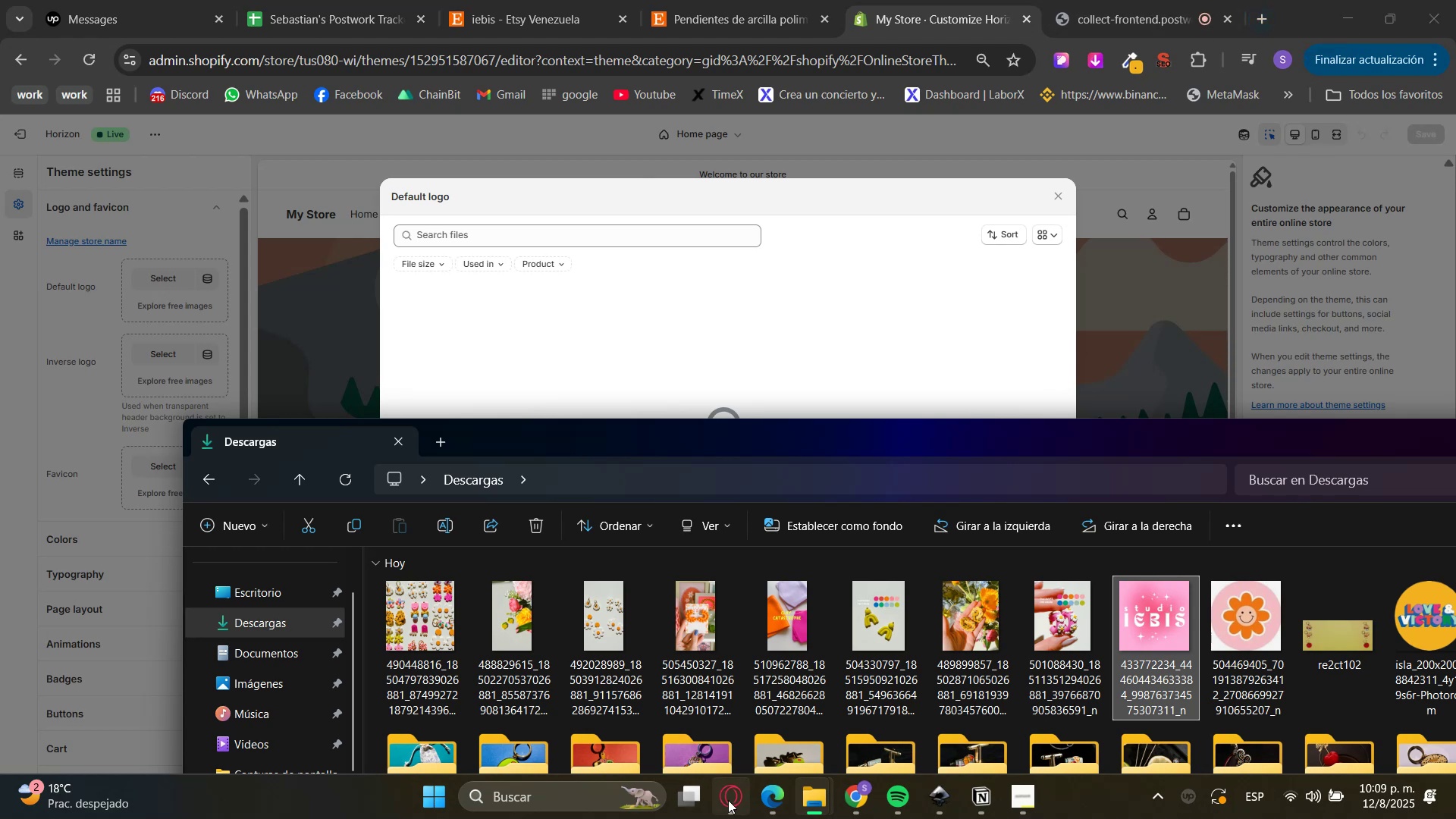 
left_click([733, 818])
 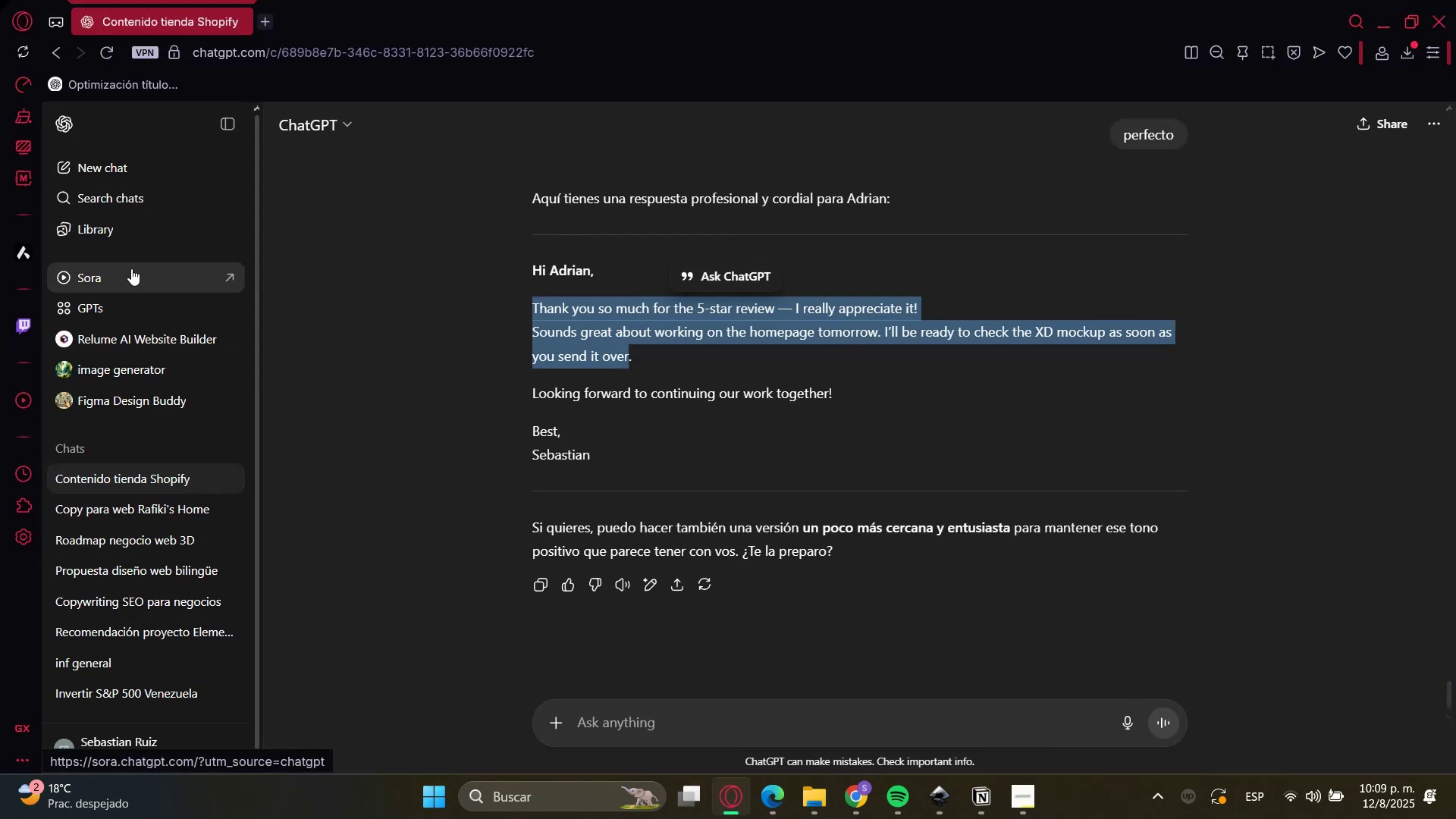 
left_click([139, 171])
 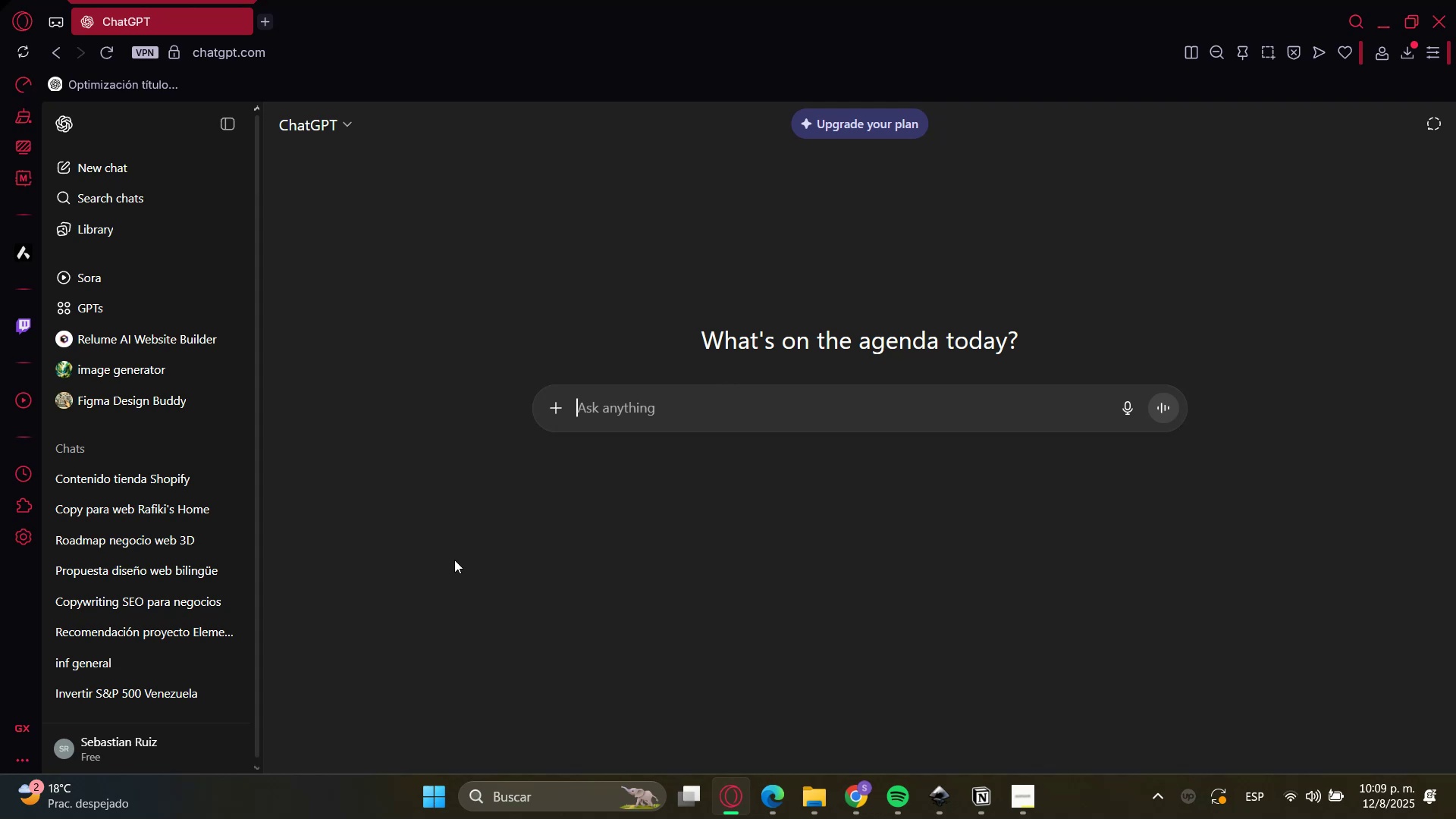 
wait(5.61)
 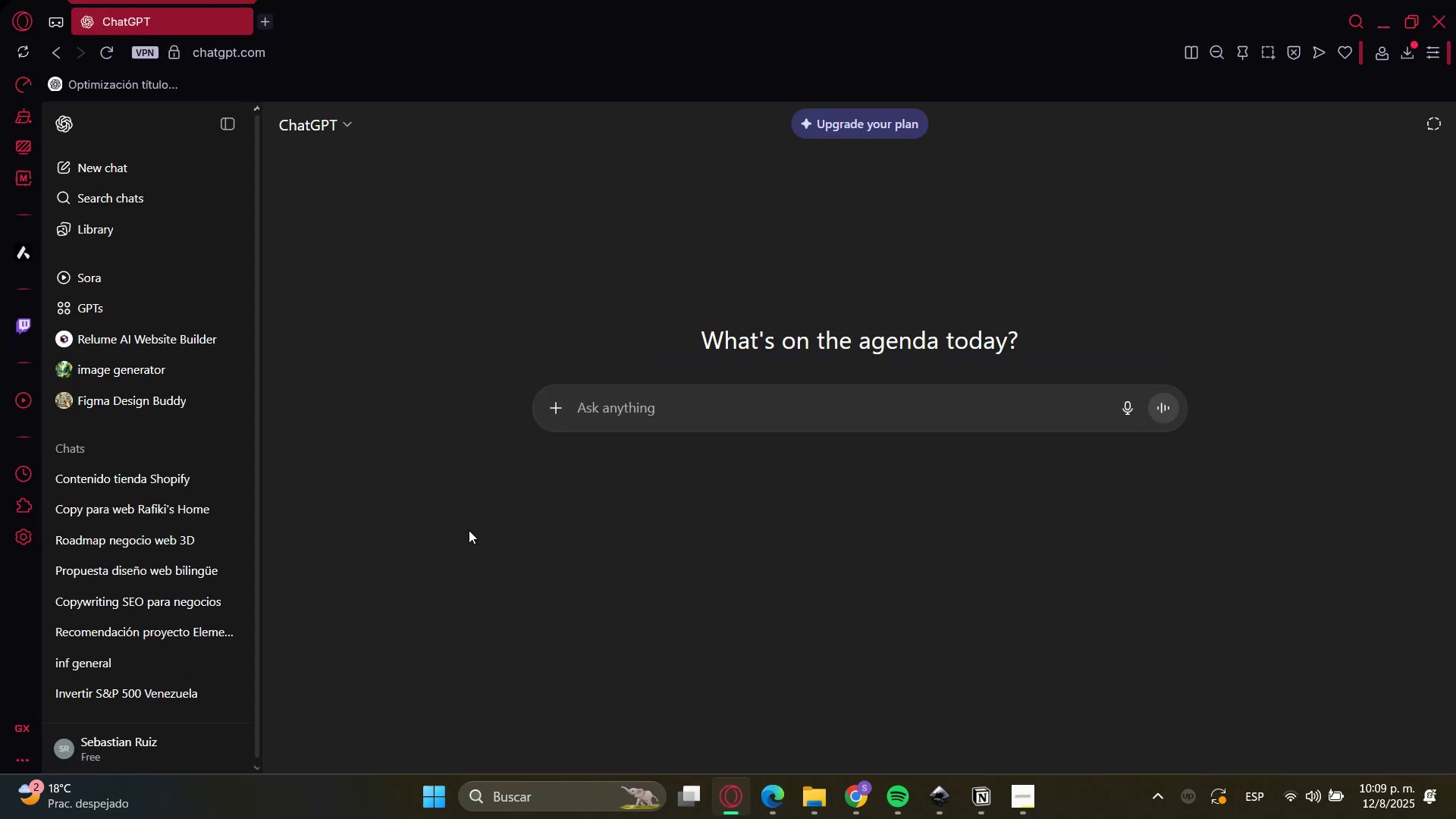 
left_click([732, 626])
 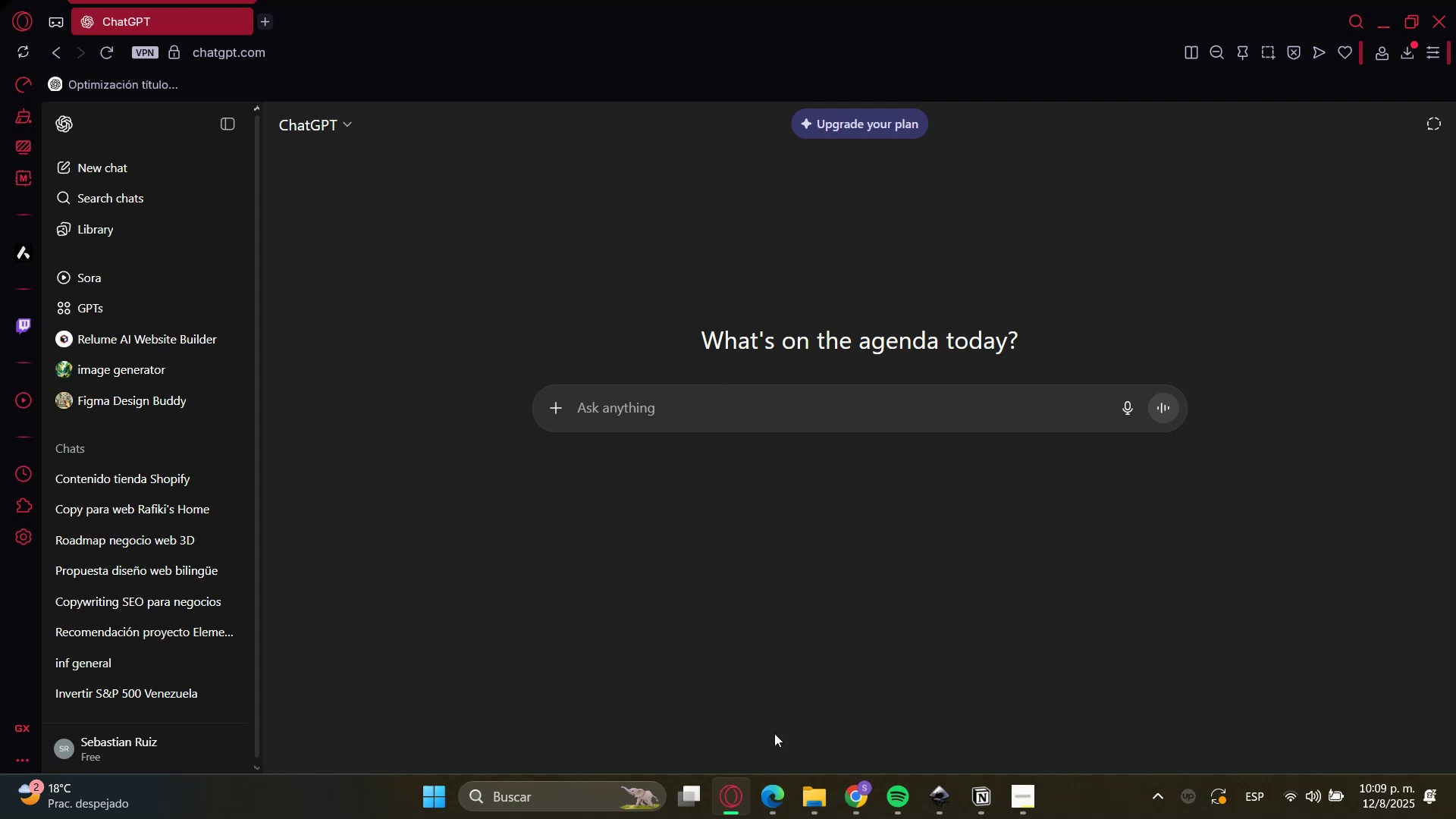 
double_click([824, 815])
 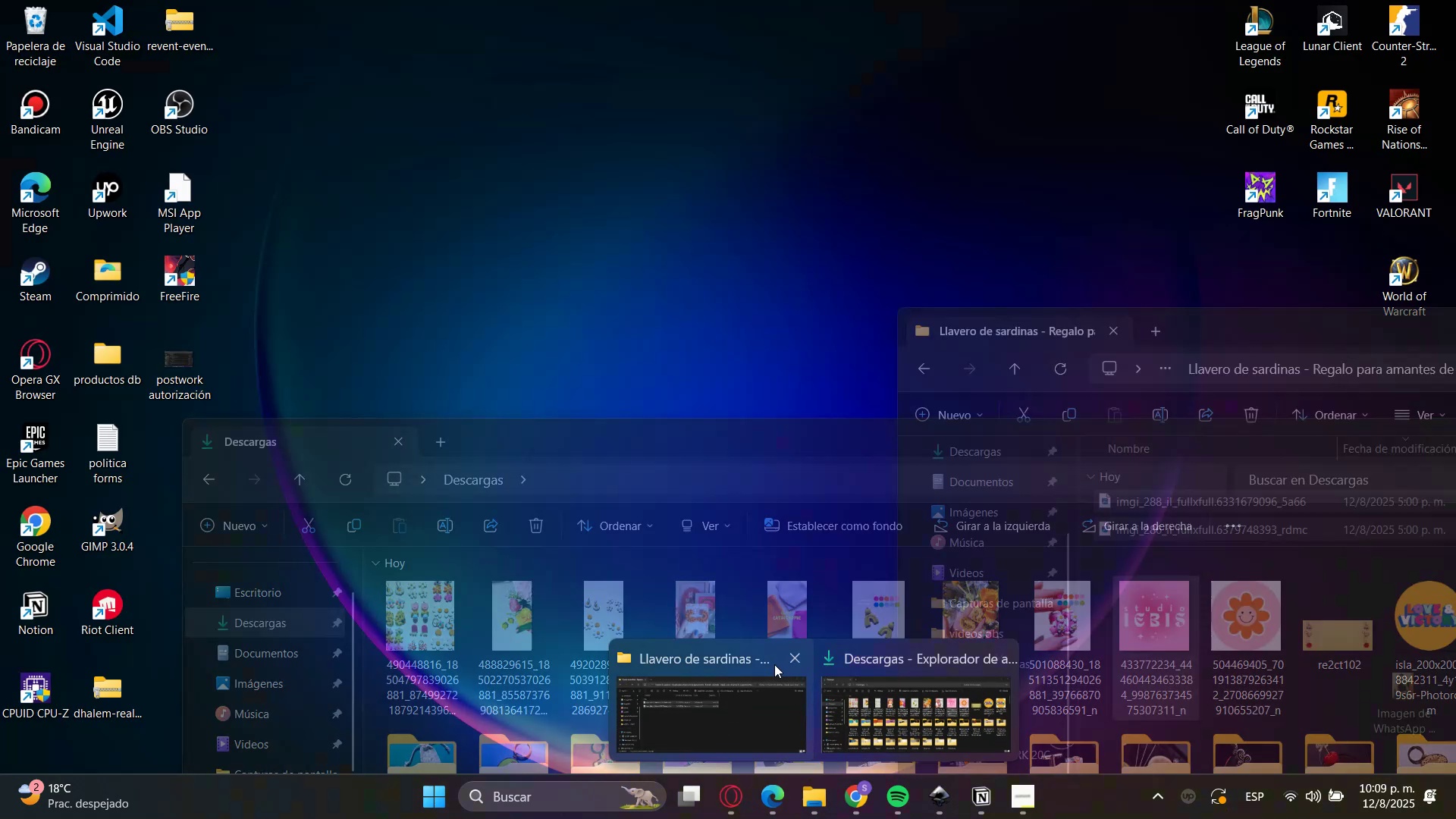 
double_click([824, 692])
 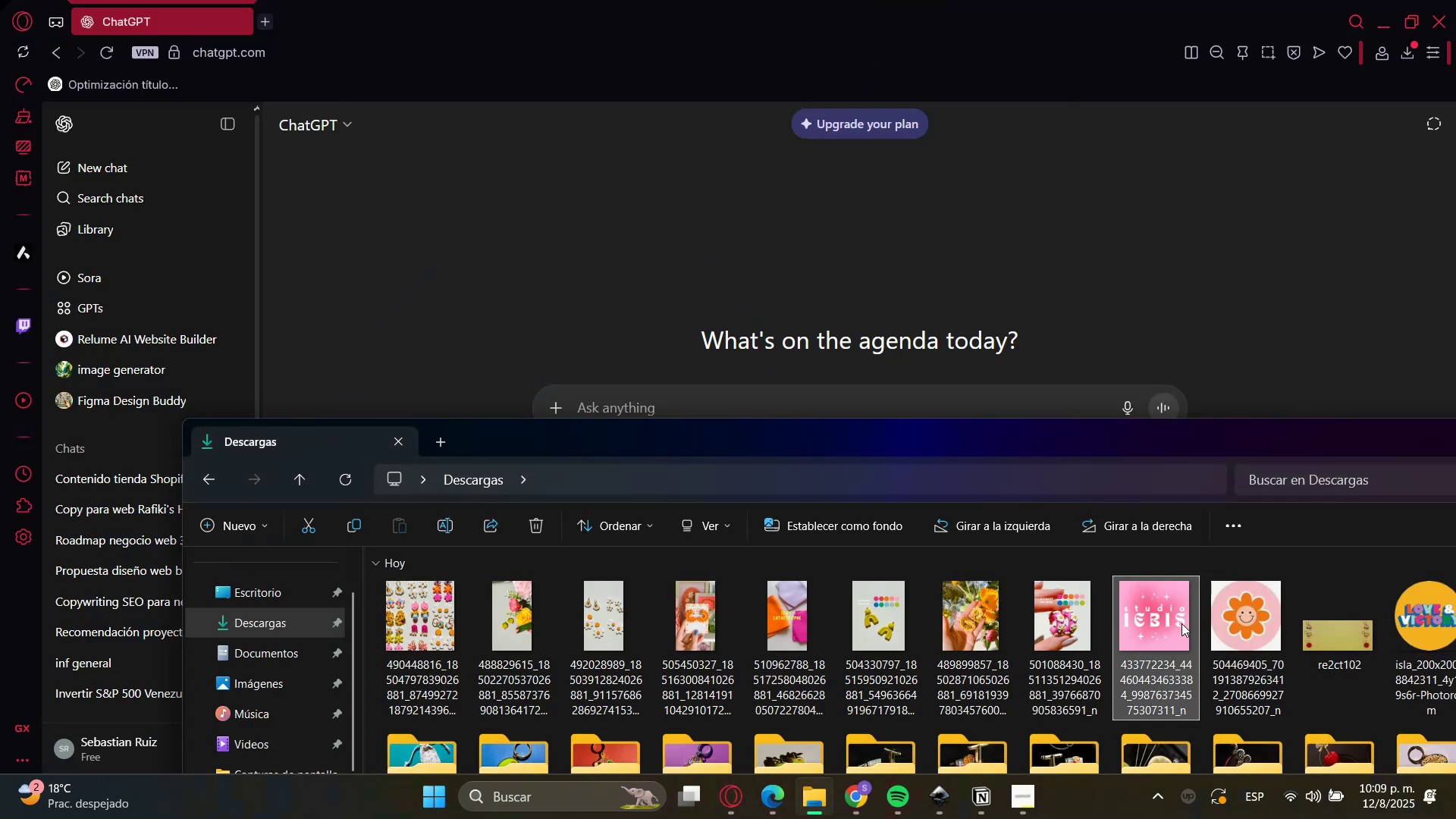 
left_click_drag(start_coordinate=[1174, 624], to_coordinate=[897, 341])
 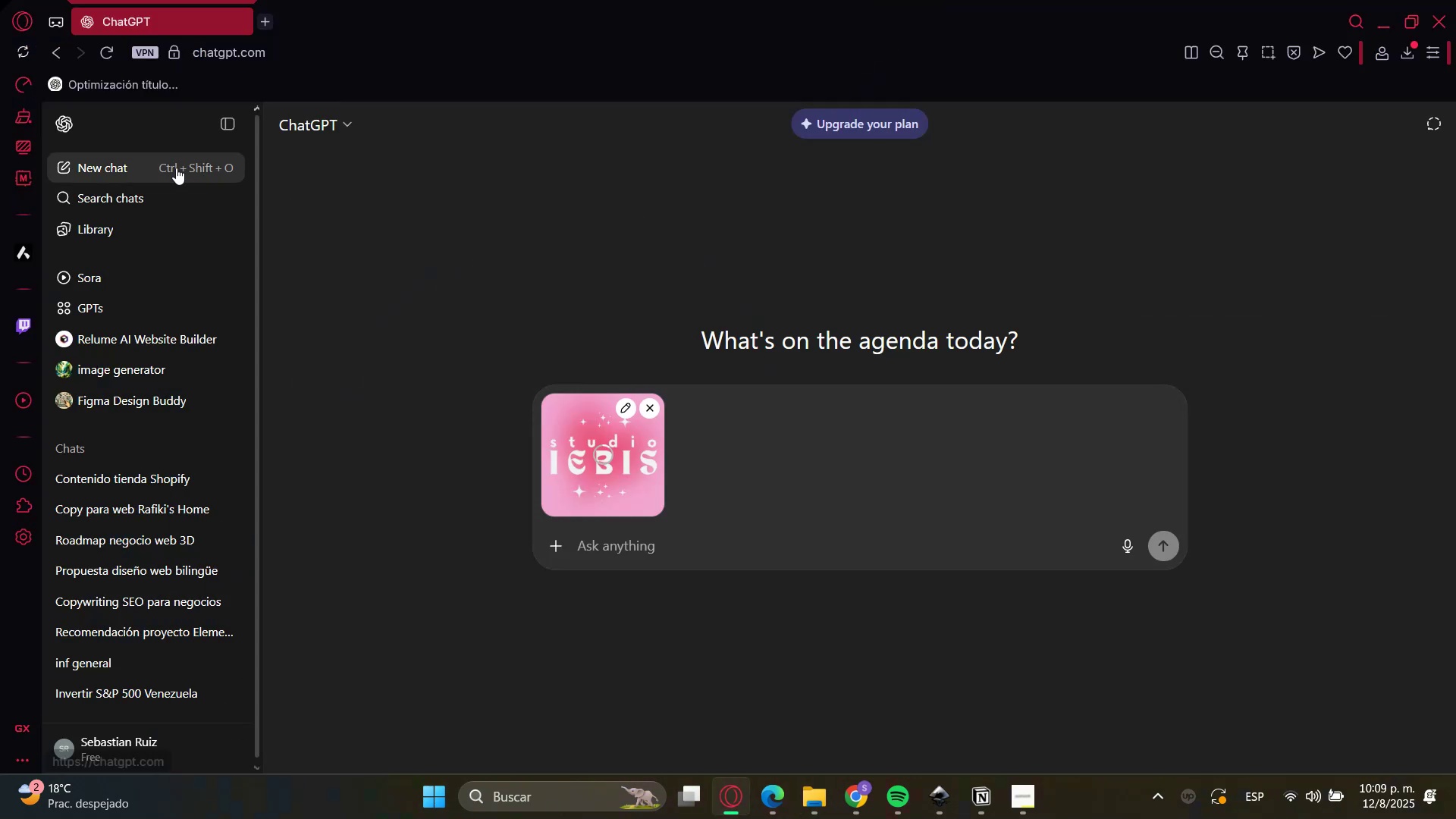 
left_click([224, 130])
 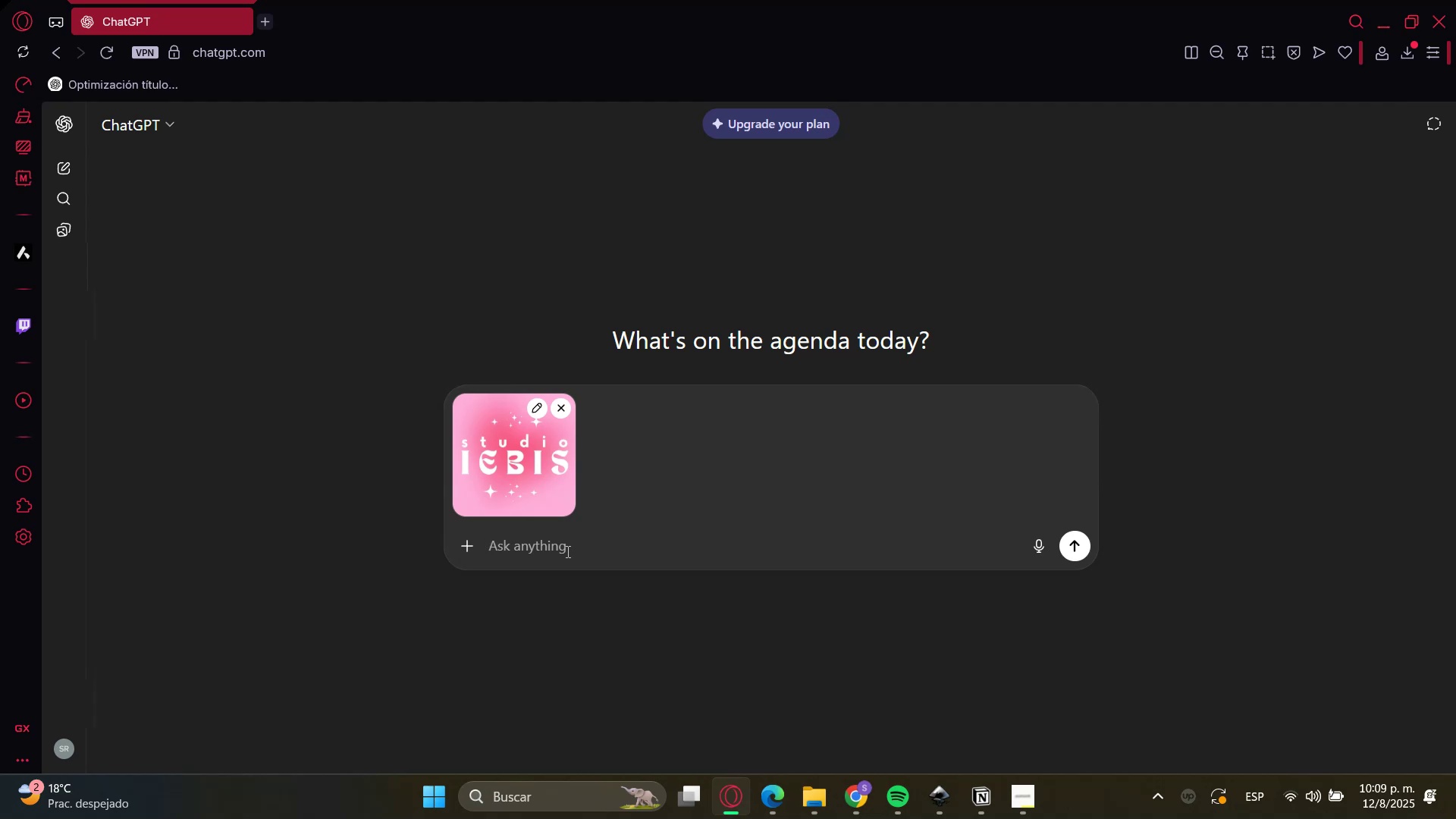 
type(necesito que le quites el fondo y uqe las letras y brillos tengan el color den)
key(Backspace)
type( fondo)
 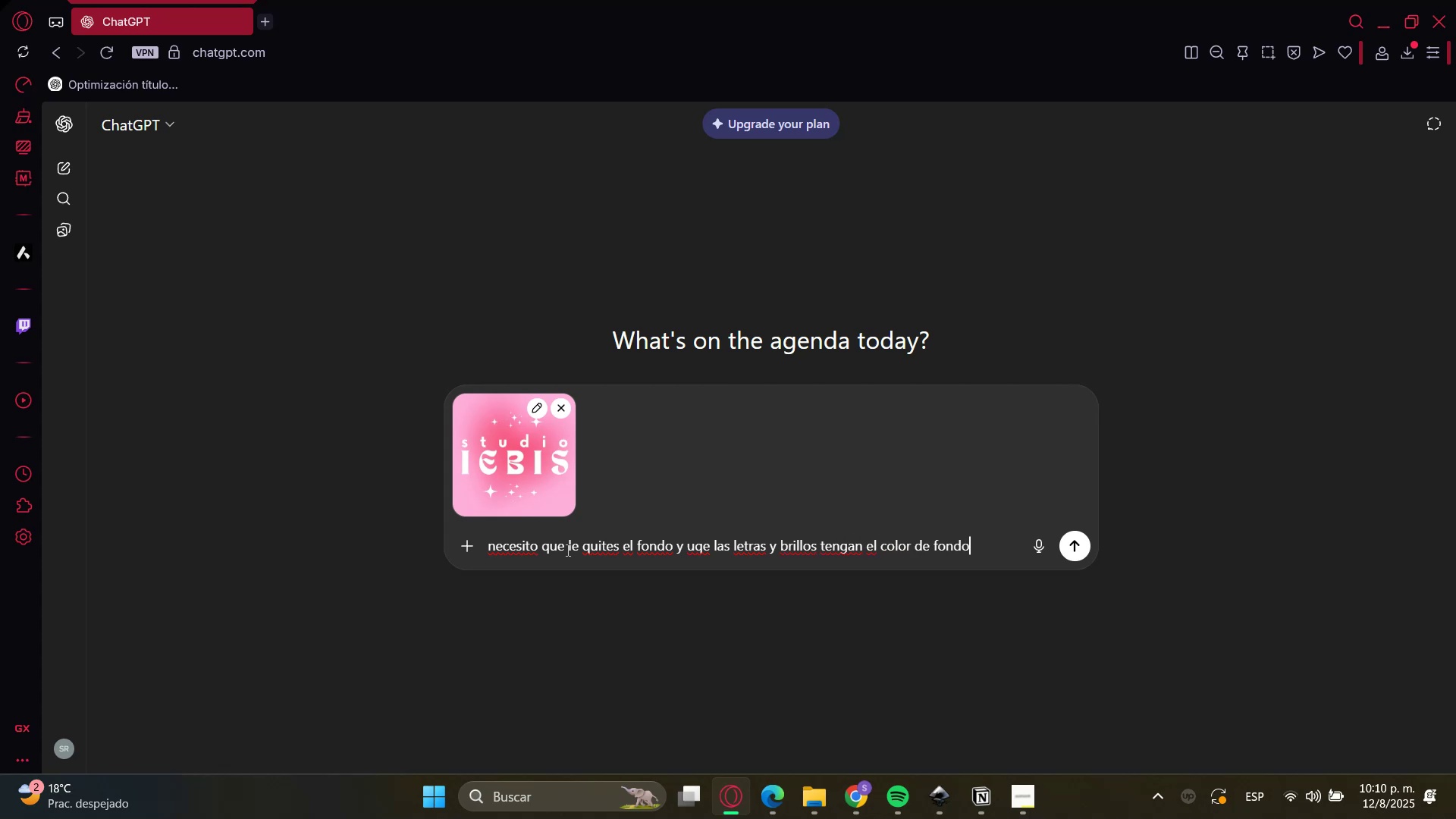 
key(Enter)
 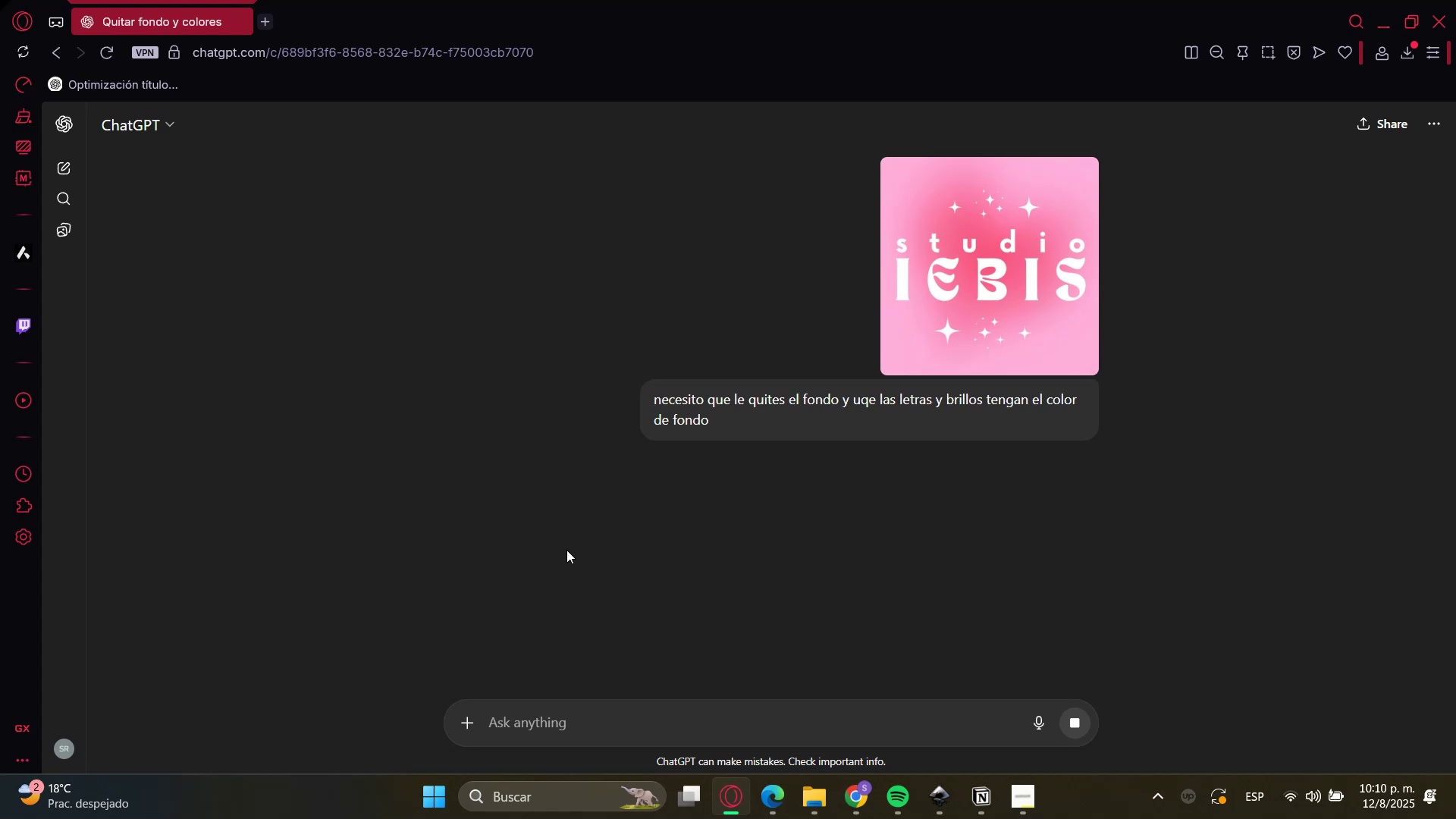 
wait(28.07)
 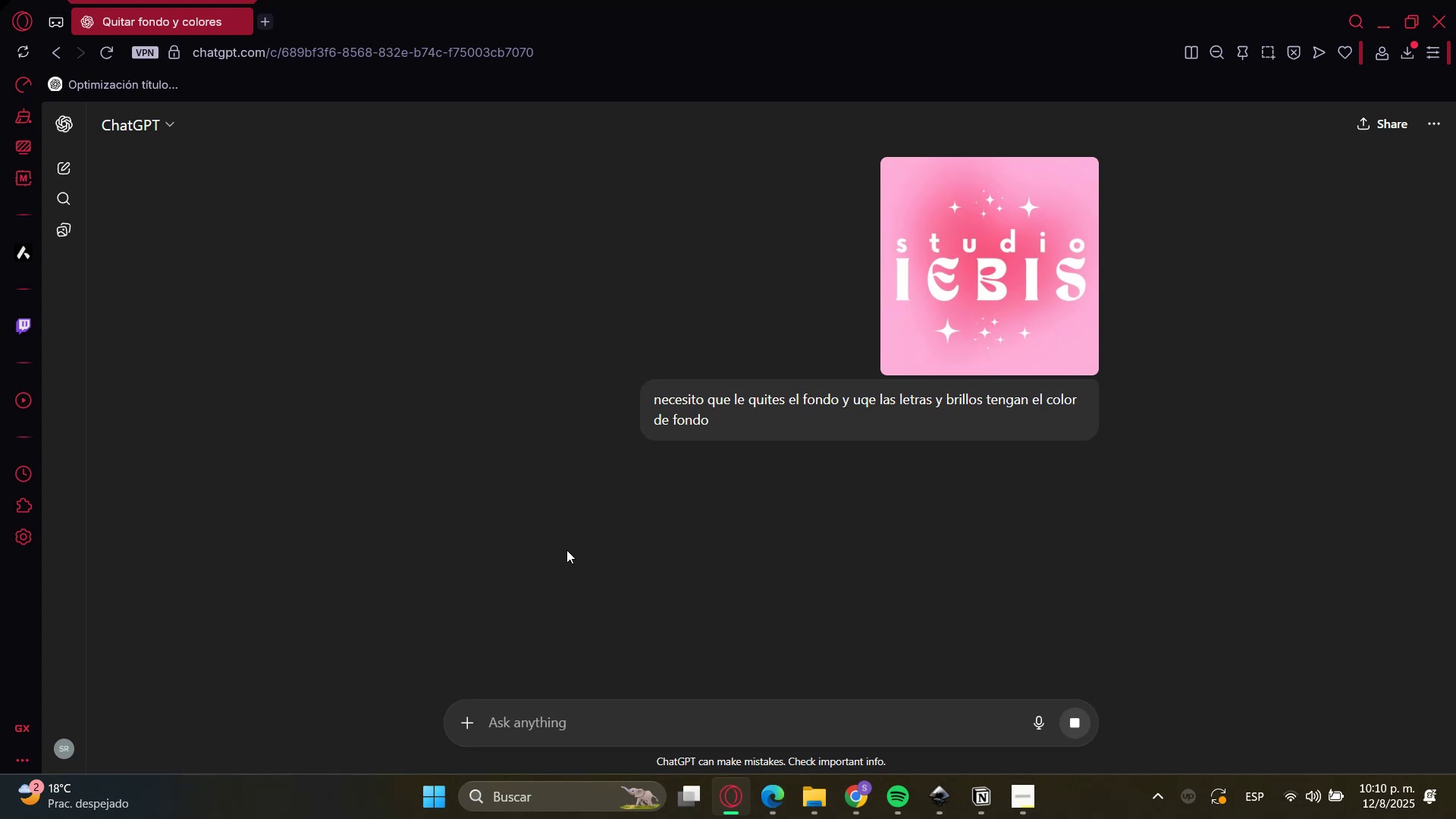 
scroll: coordinate [556, 517], scroll_direction: down, amount: 3.0
 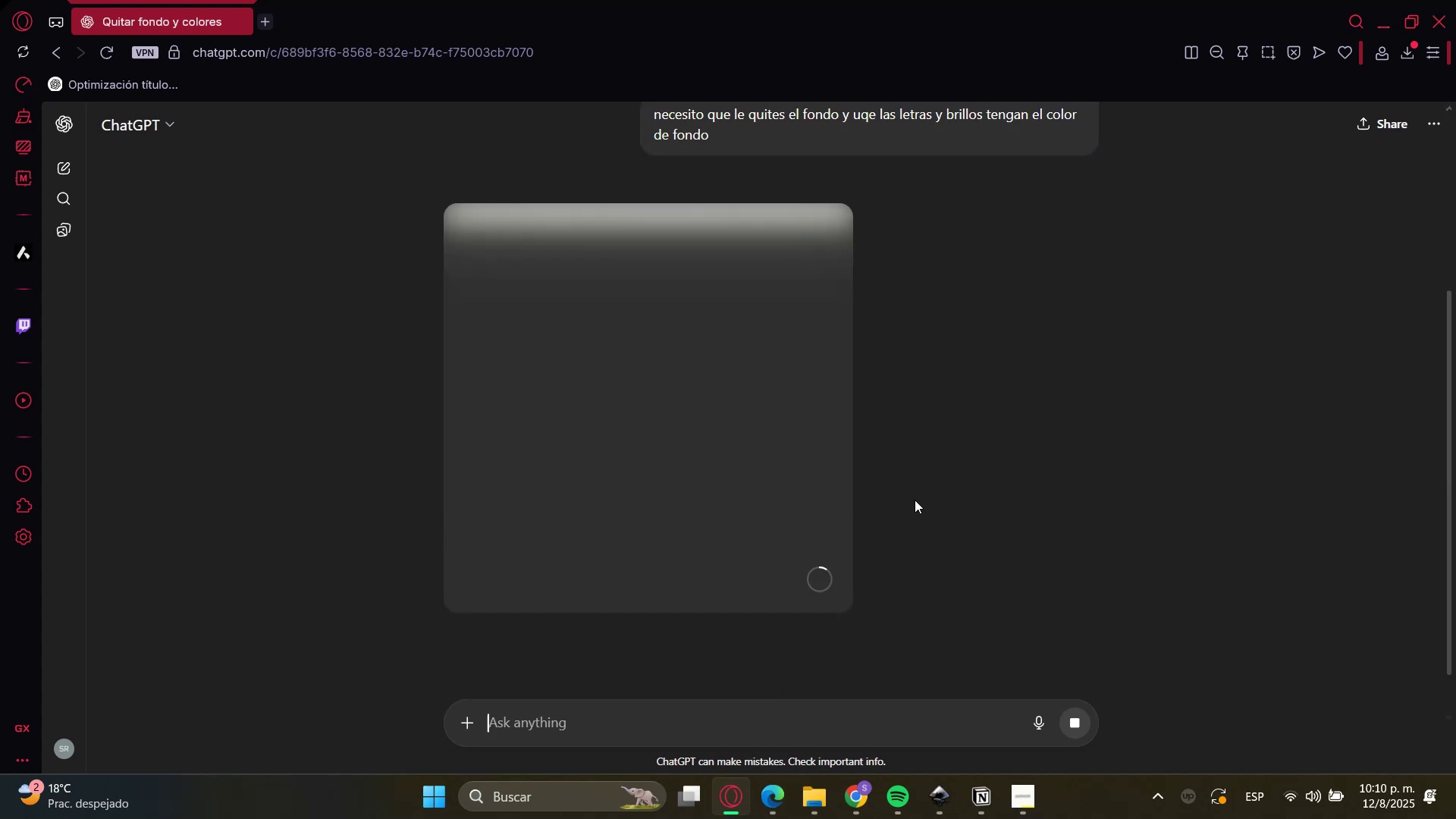 
scroll: coordinate [956, 503], scroll_direction: up, amount: 2.0
 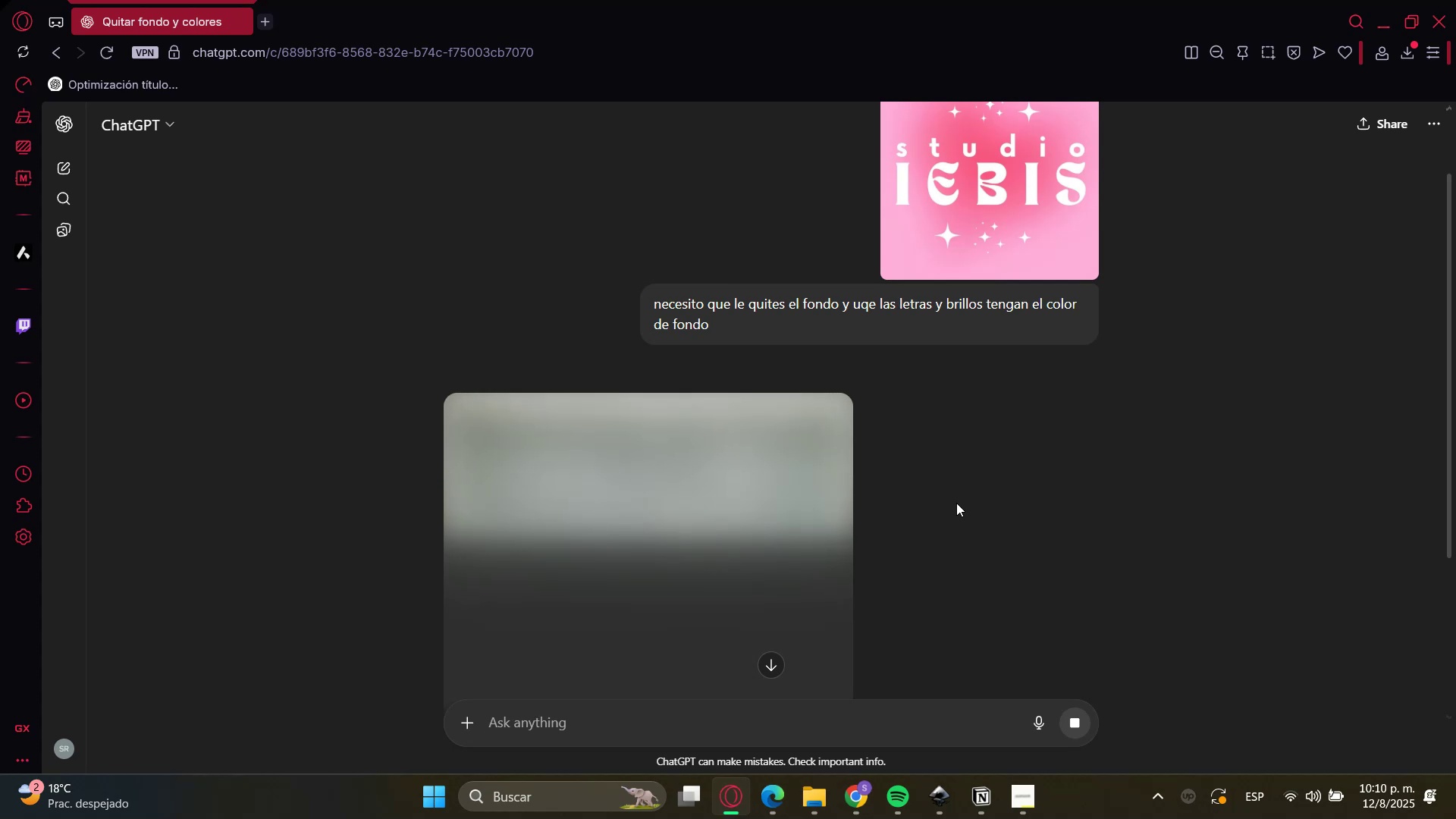 
wait(12.8)
 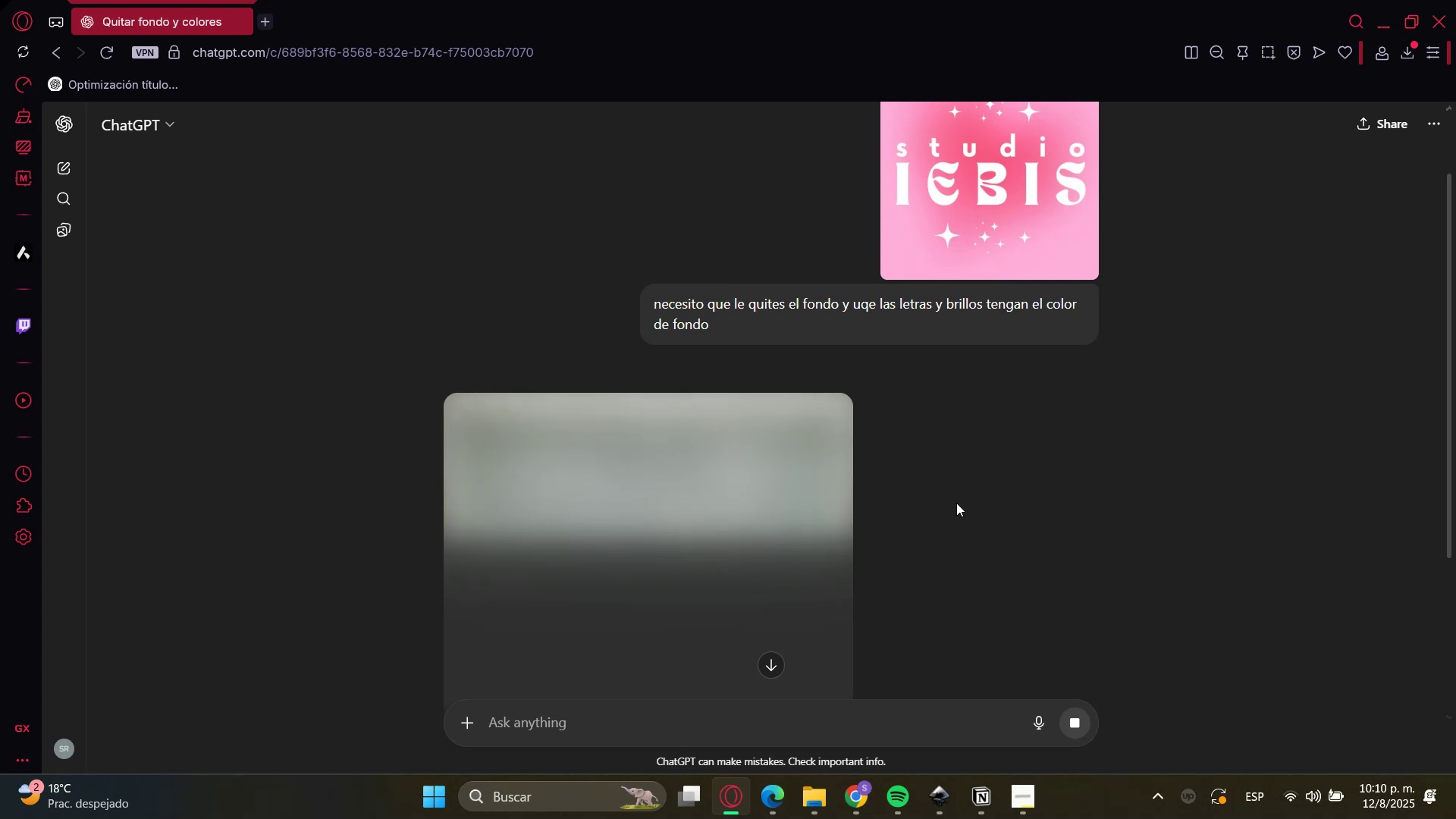 
scroll: coordinate [340, 418], scroll_direction: down, amount: 2.0
 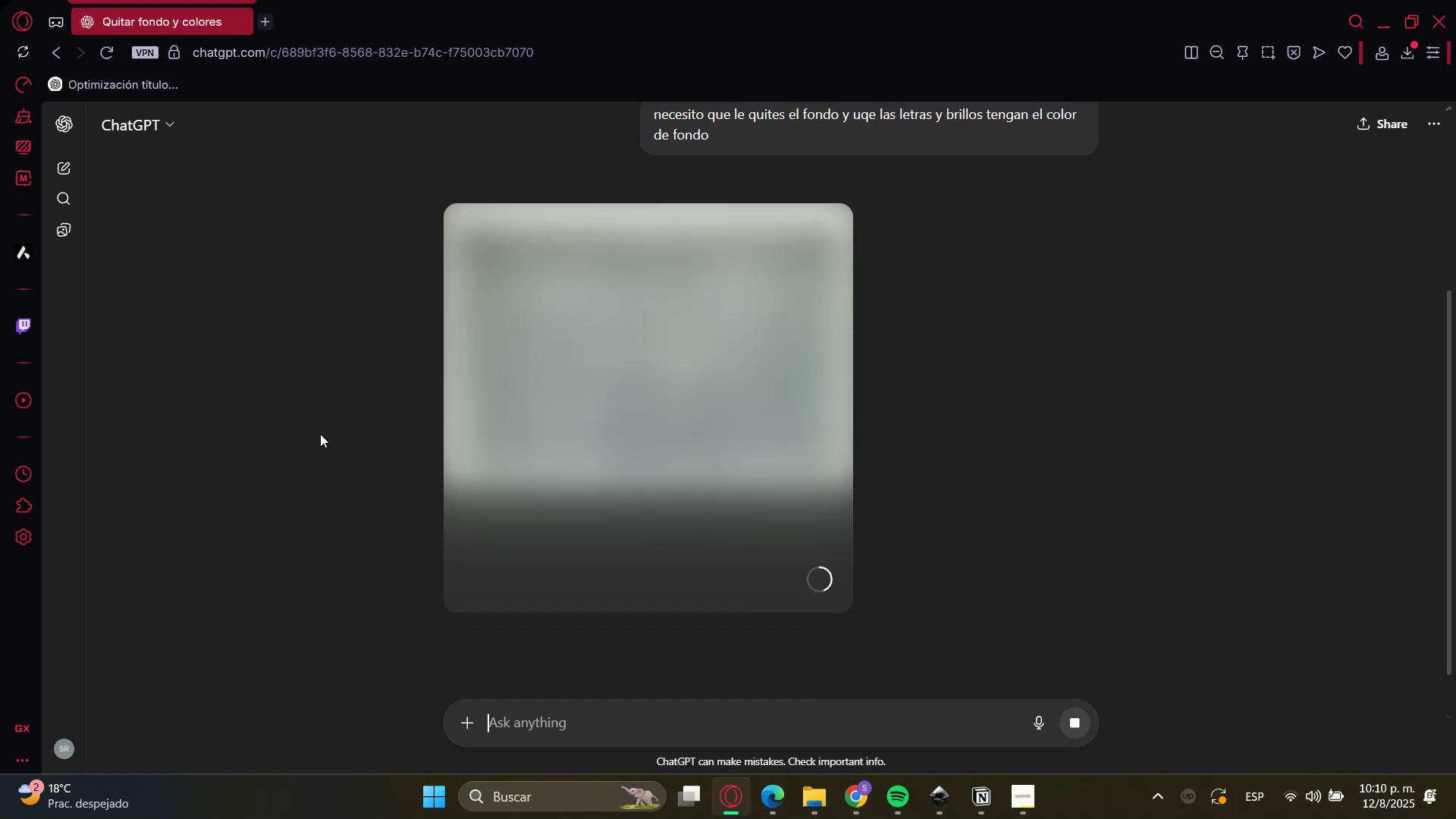 
scroll: coordinate [319, 425], scroll_direction: up, amount: 3.0
 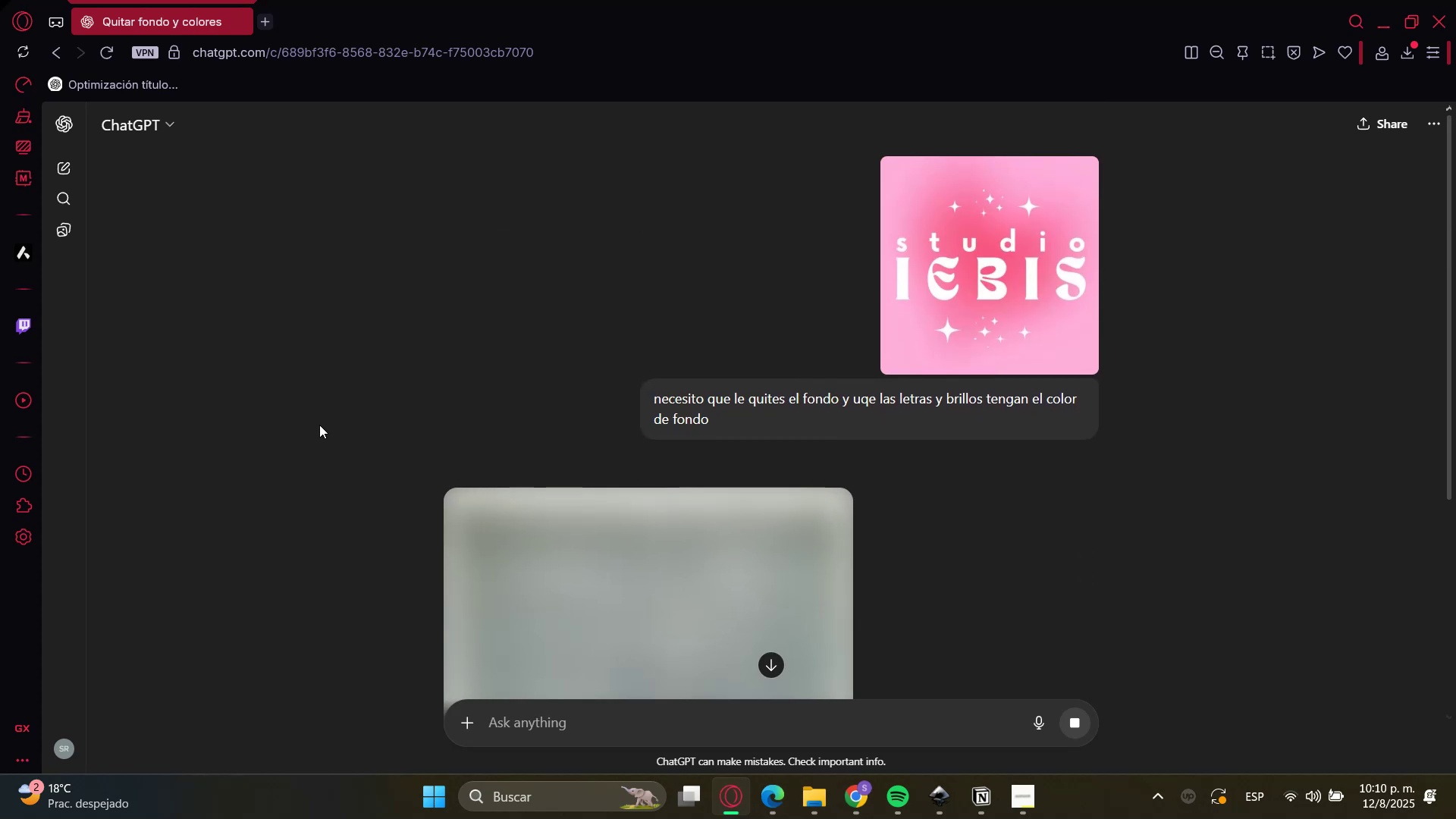 
scroll: coordinate [319, 425], scroll_direction: down, amount: 3.0
 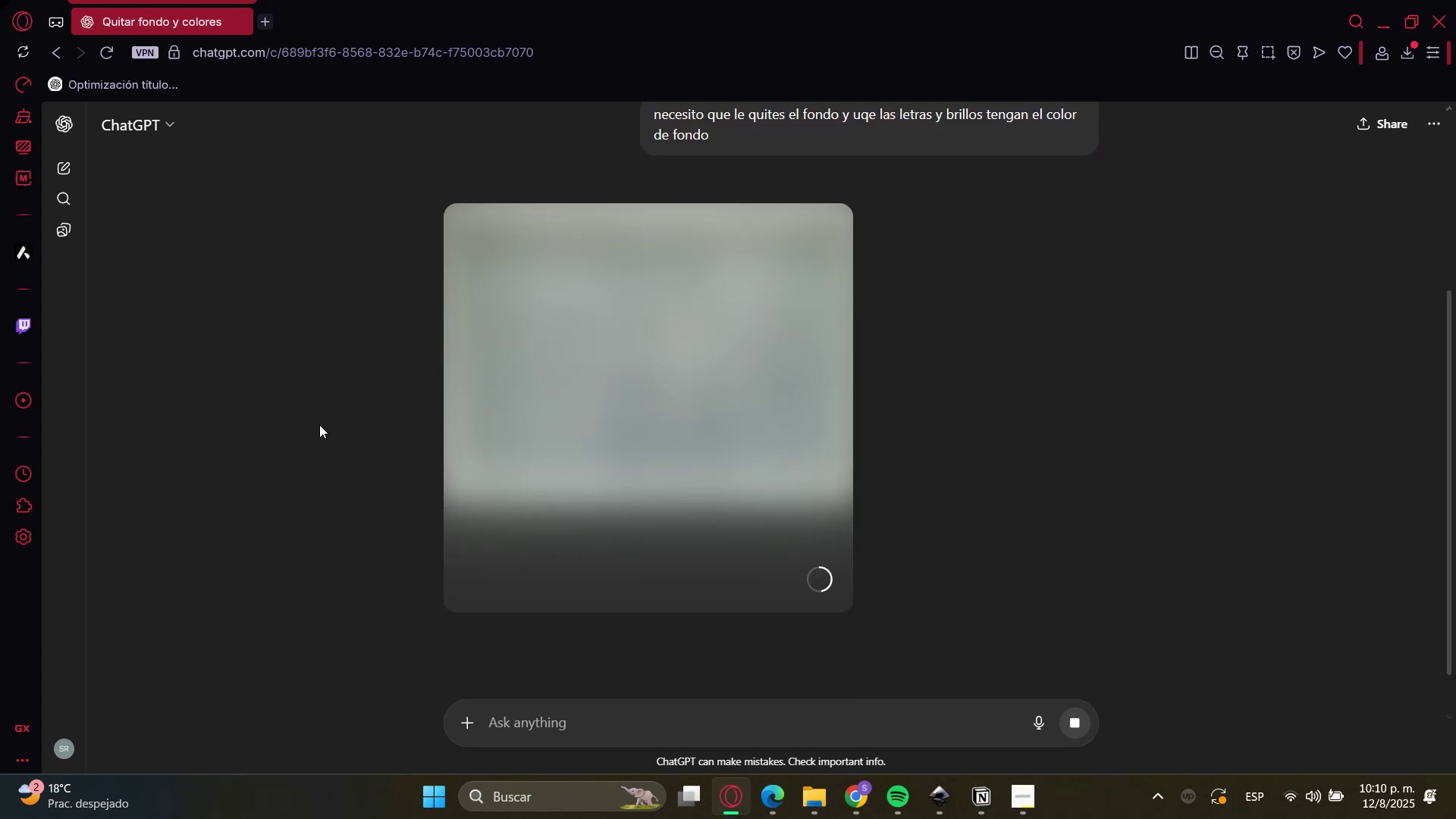 
scroll: coordinate [319, 425], scroll_direction: up, amount: 1.0
 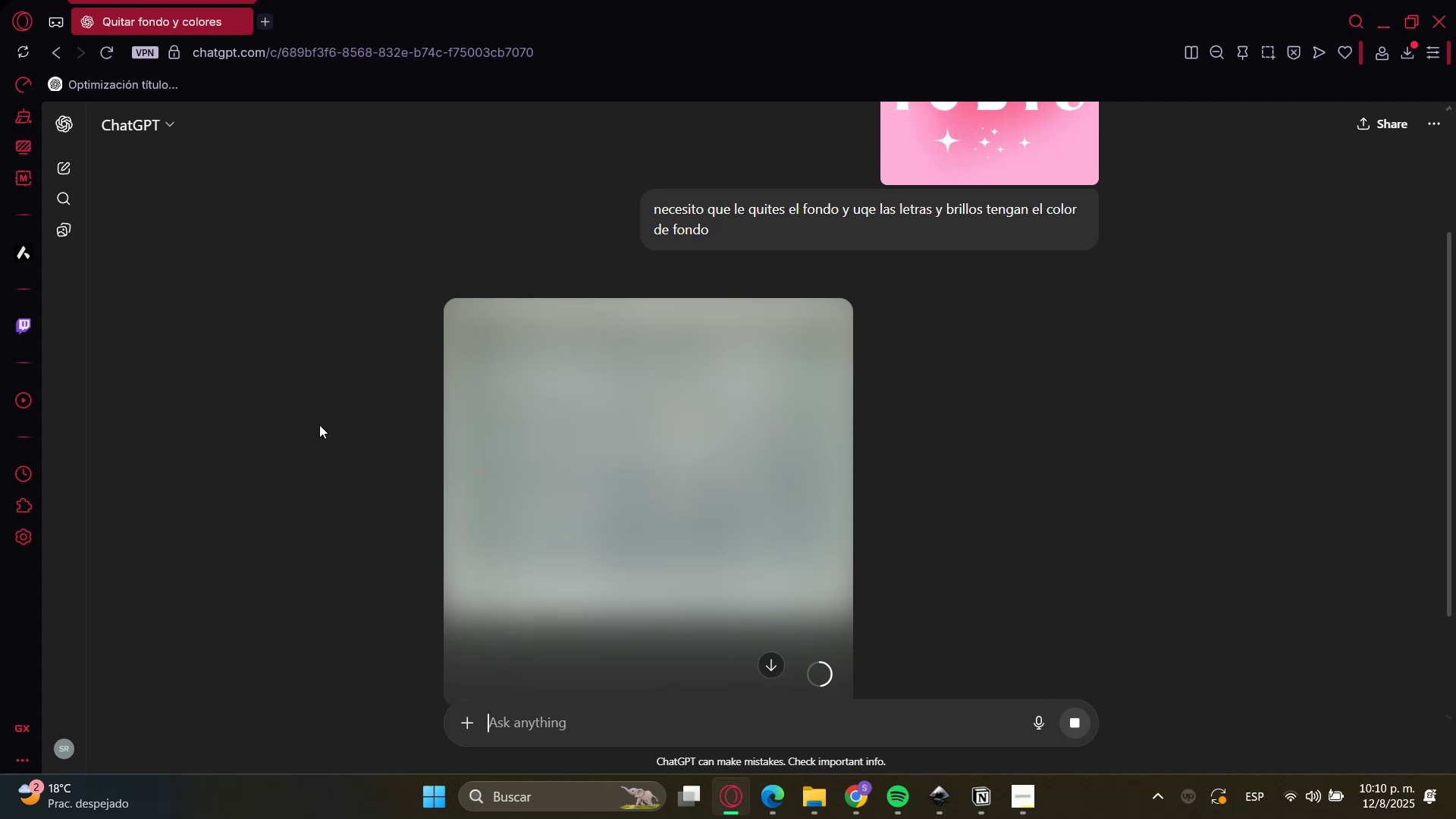 
left_click([319, 425])
 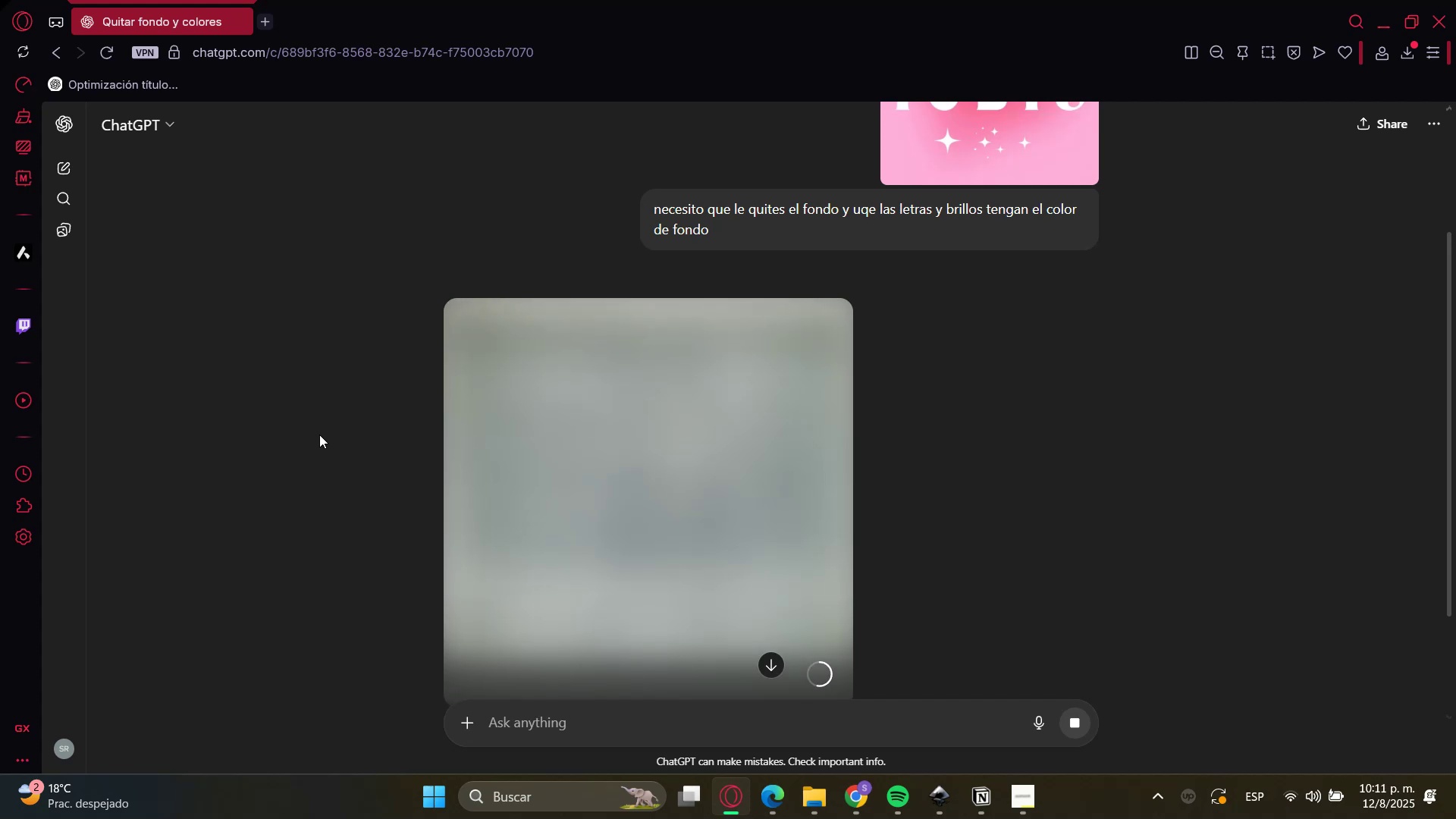 
scroll: coordinate [319, 435], scroll_direction: down, amount: 1.0
 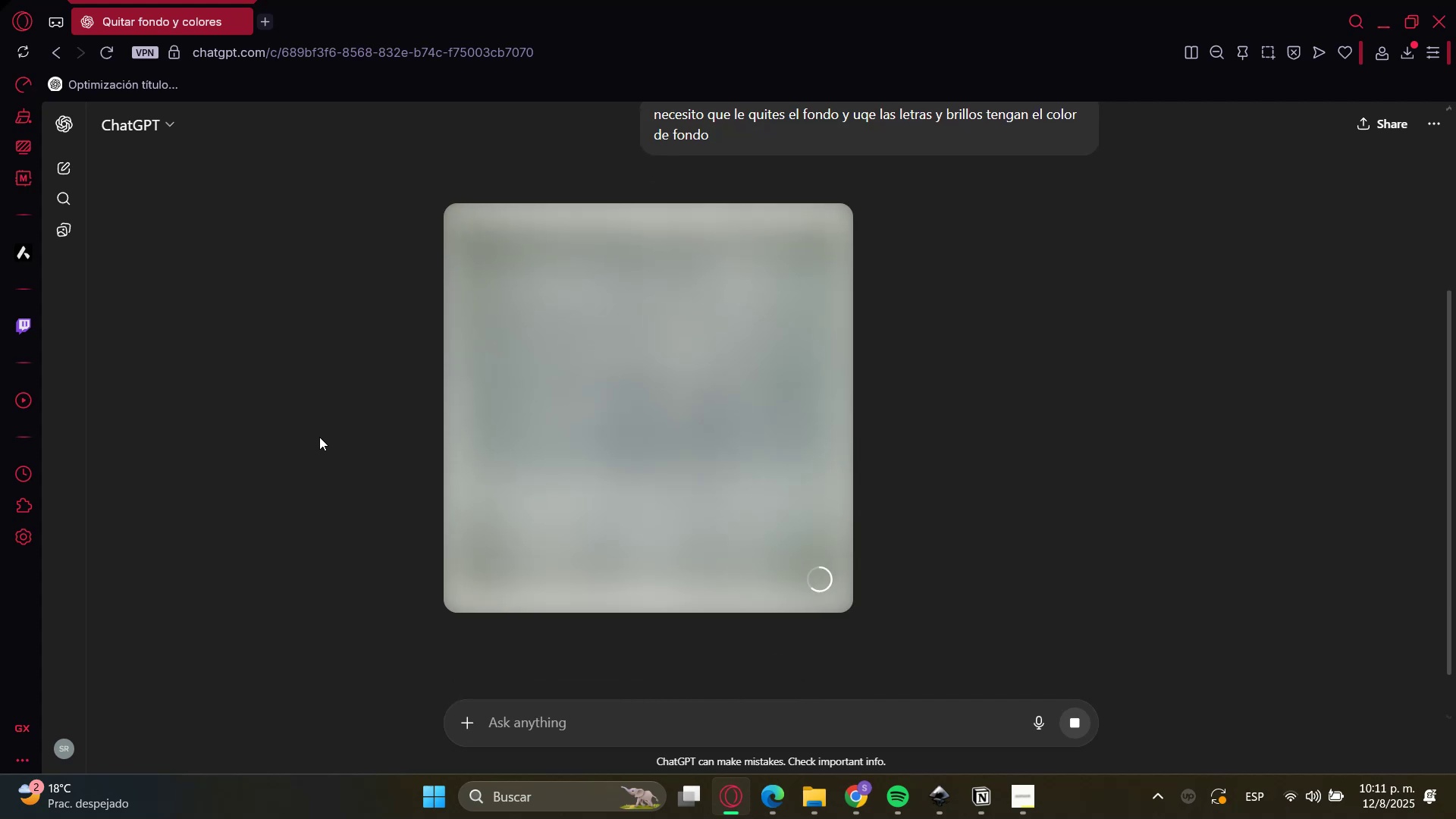 
wait(9.11)
 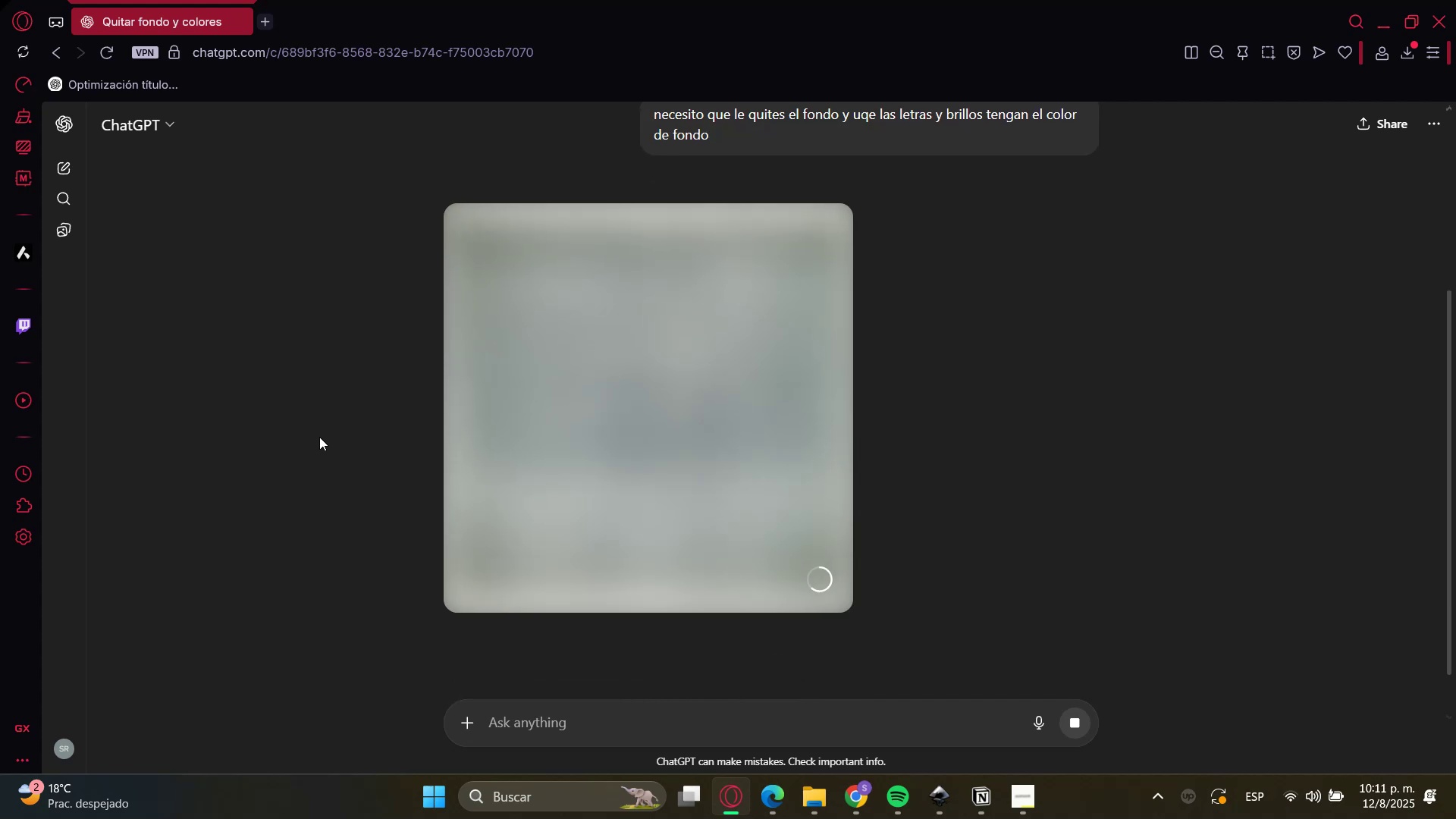 
scroll: coordinate [316, 442], scroll_direction: up, amount: 1.0
 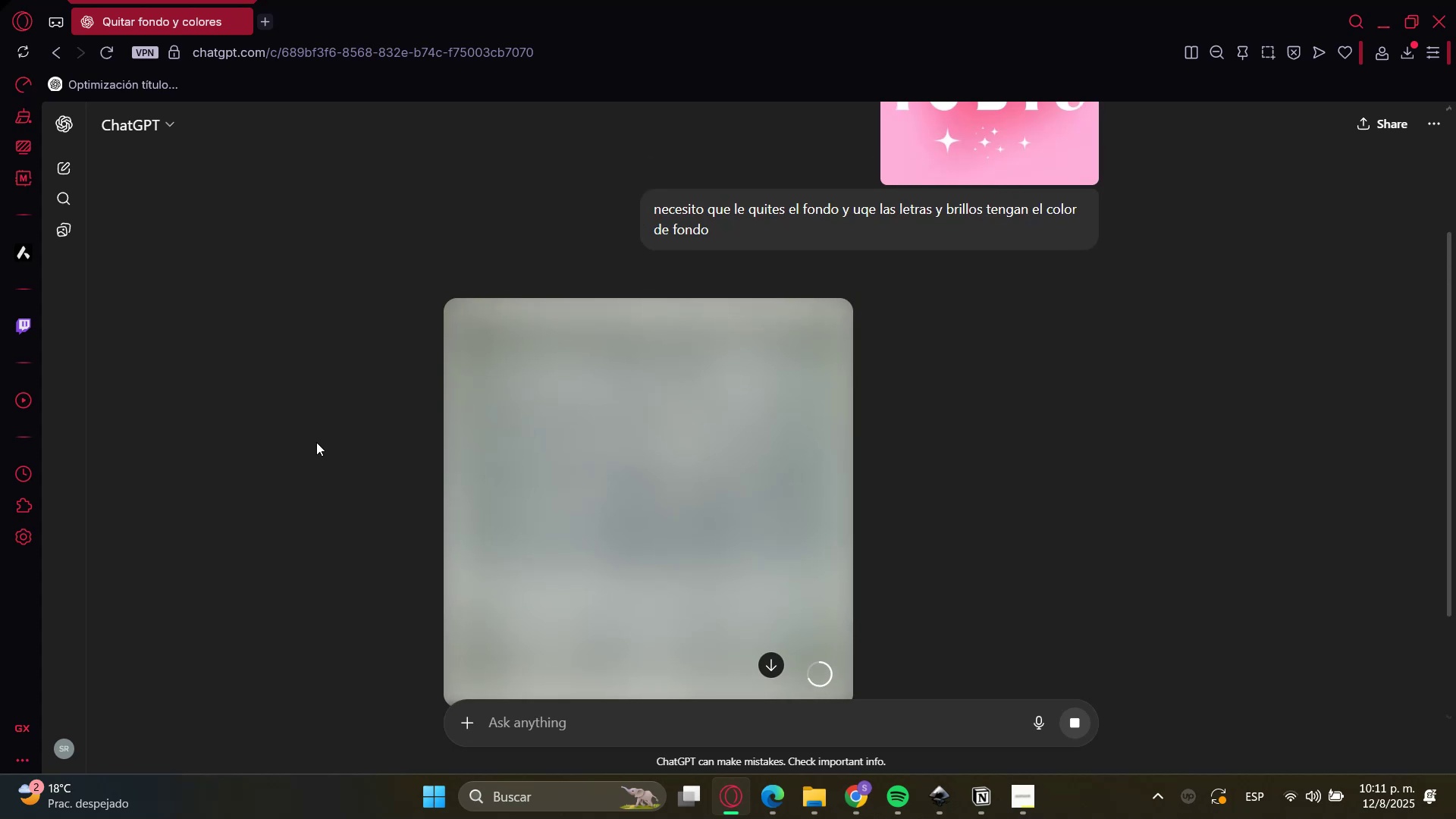 
scroll: coordinate [316, 442], scroll_direction: down, amount: 1.0
 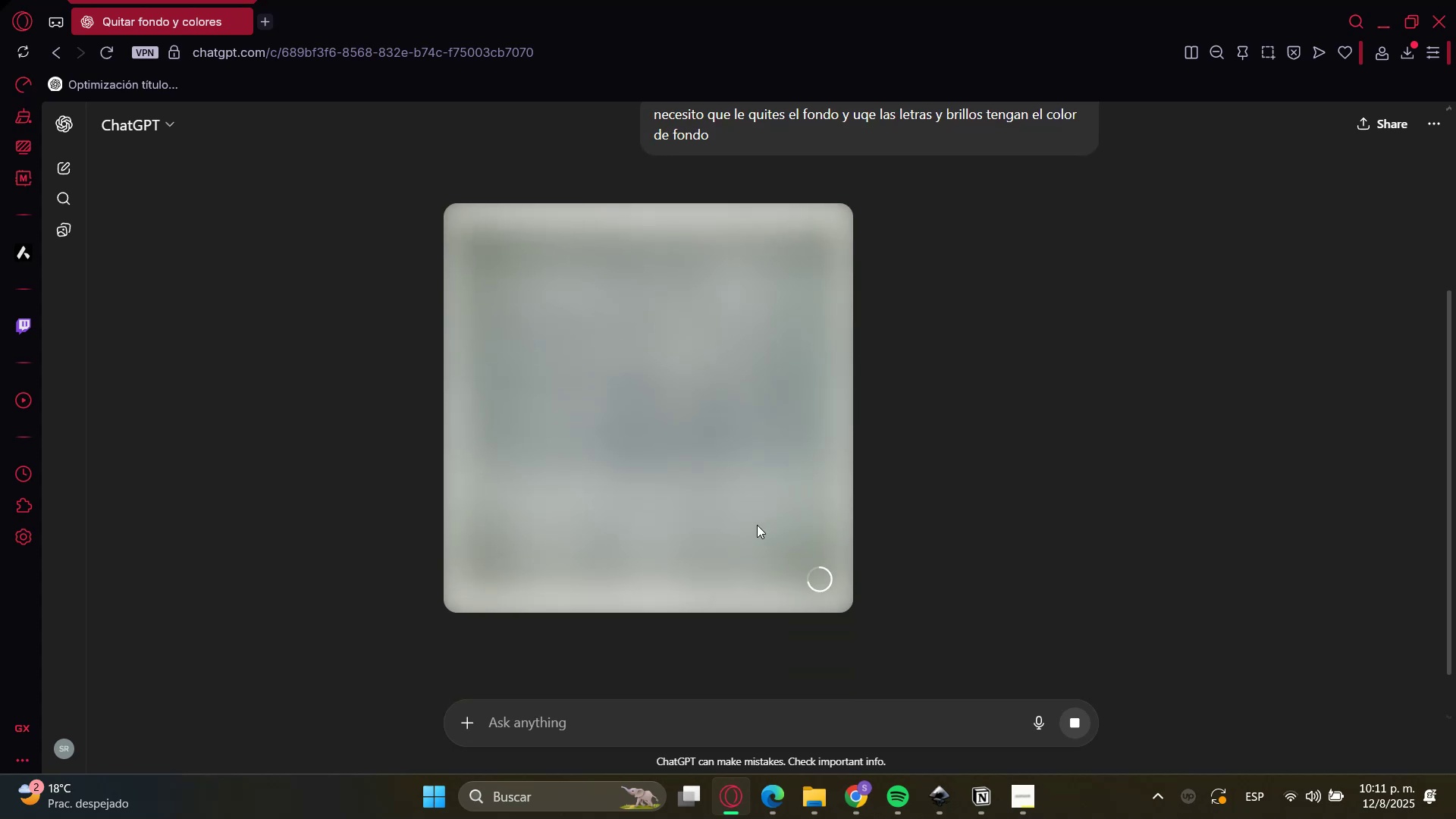 
left_click([1376, 8])
 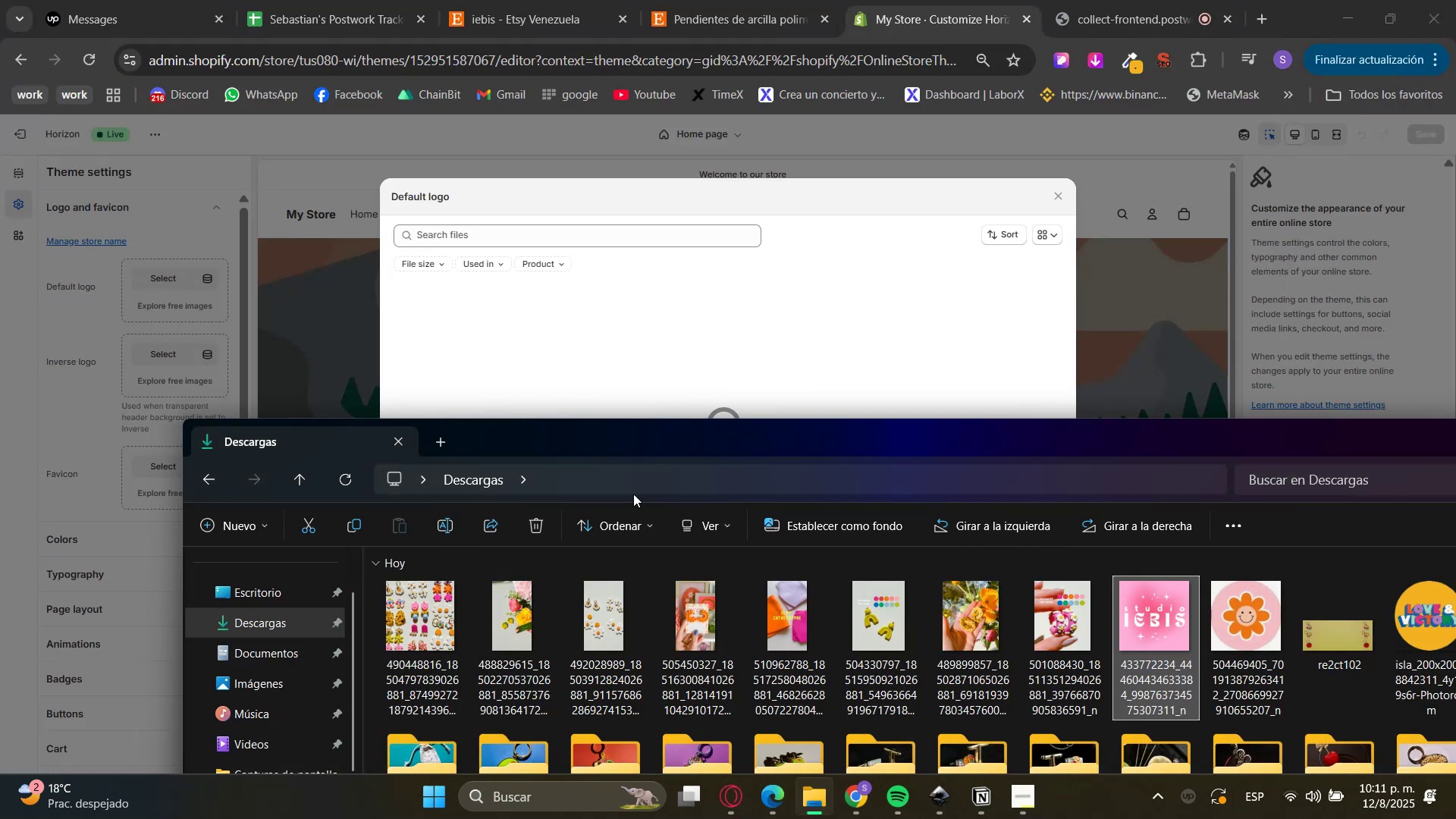 
mouse_move([1154, 600])
 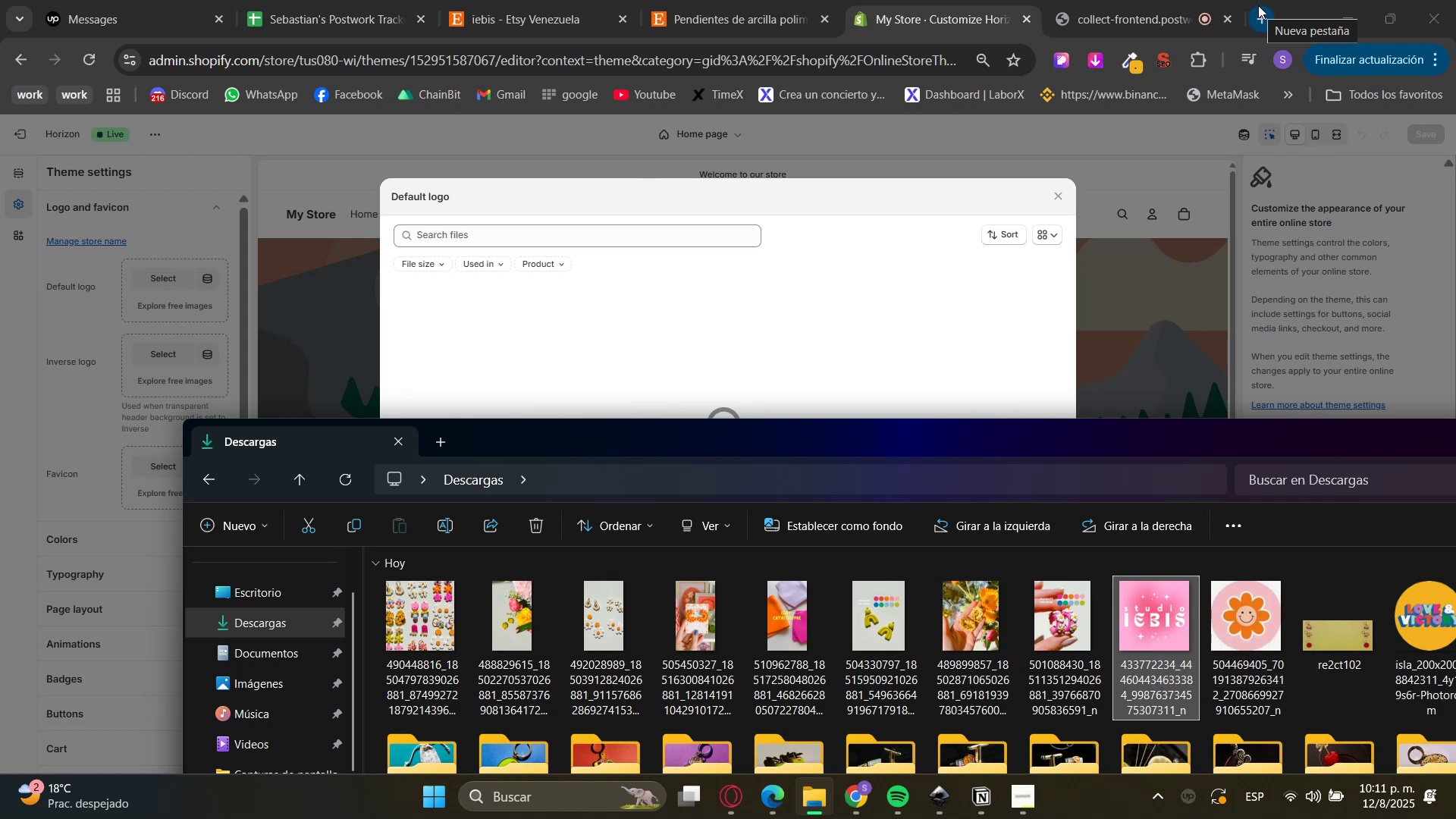 
left_click([1258, 5])
 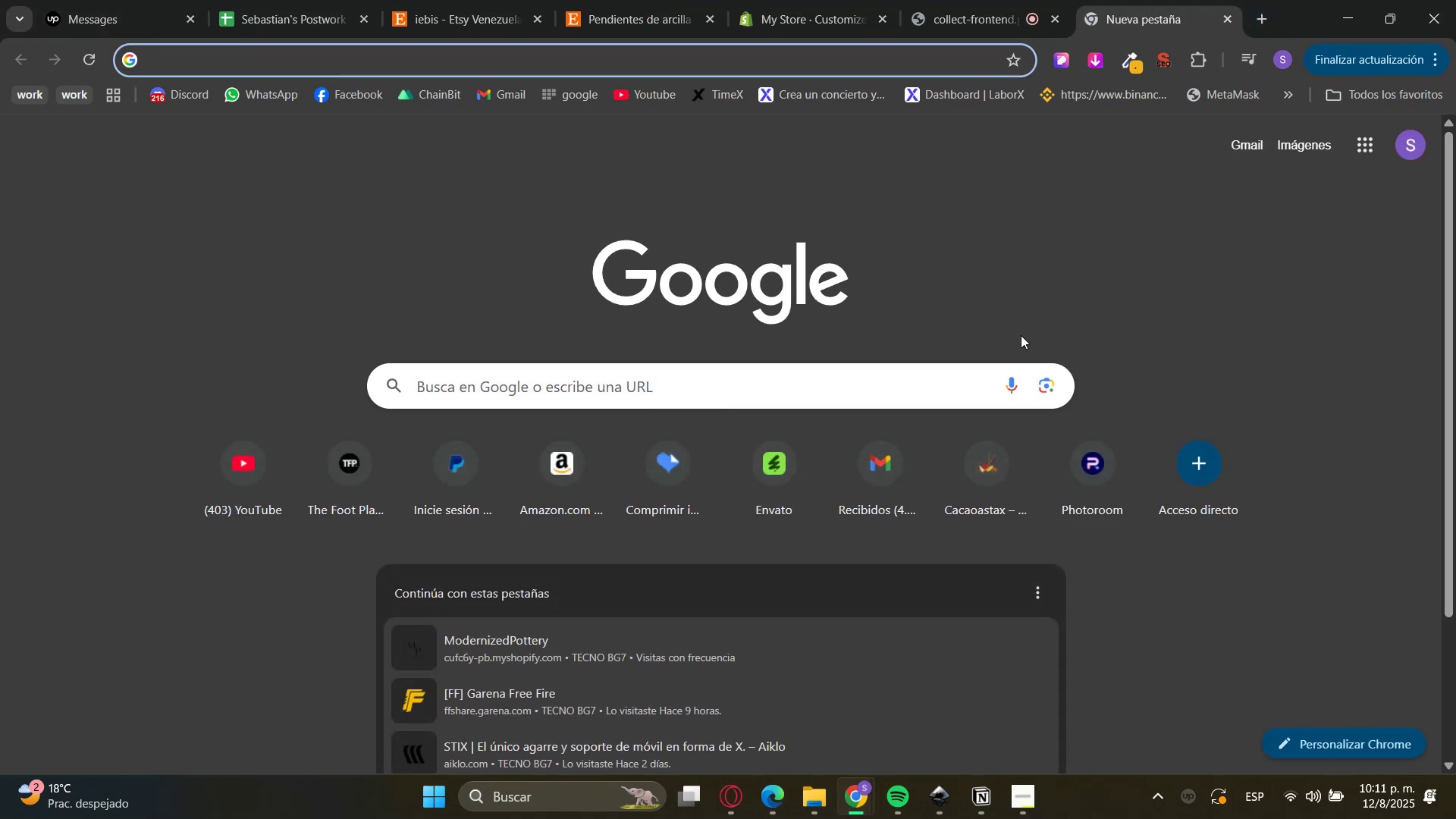 
type(pho)
 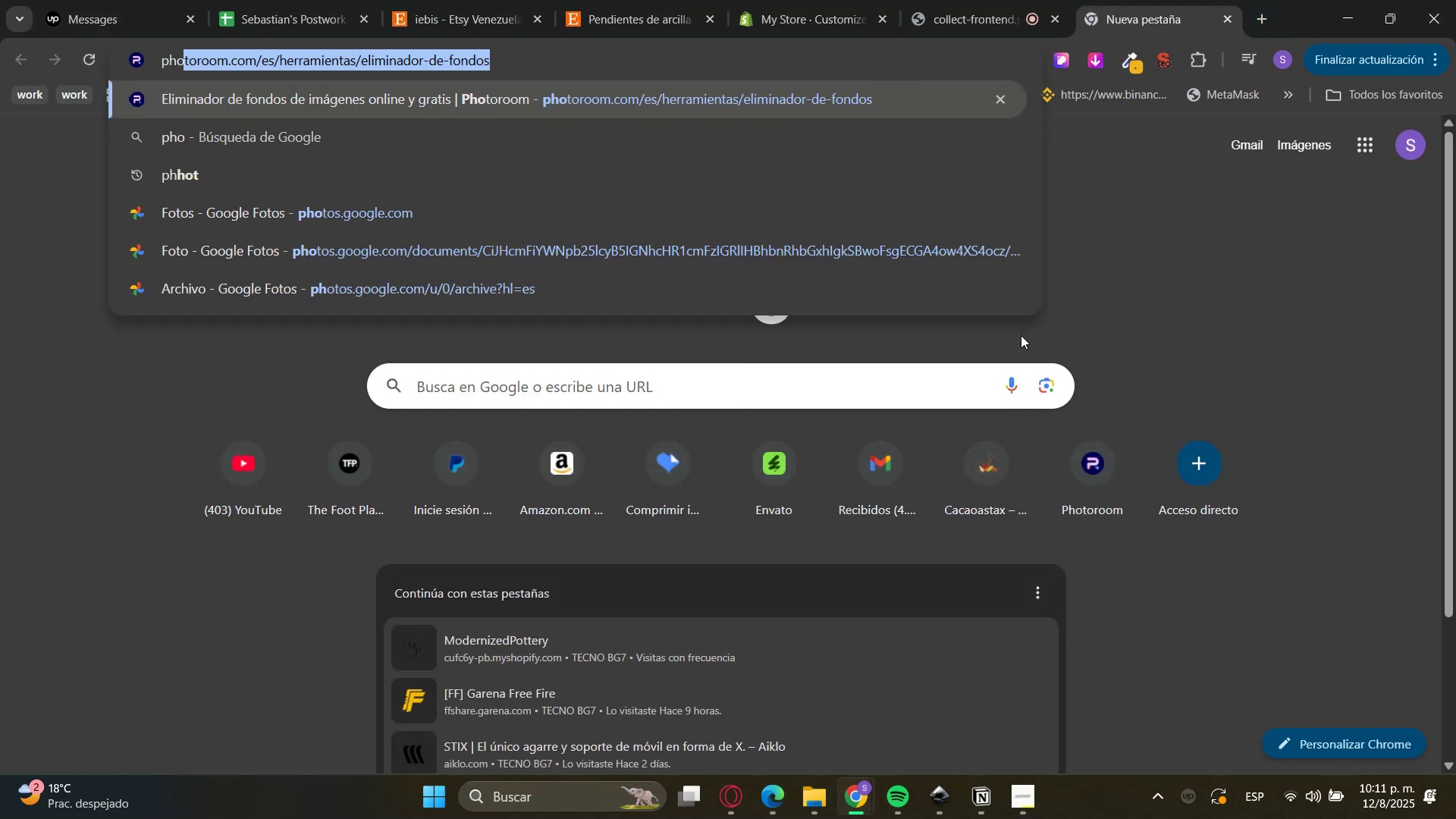 
key(Enter)
 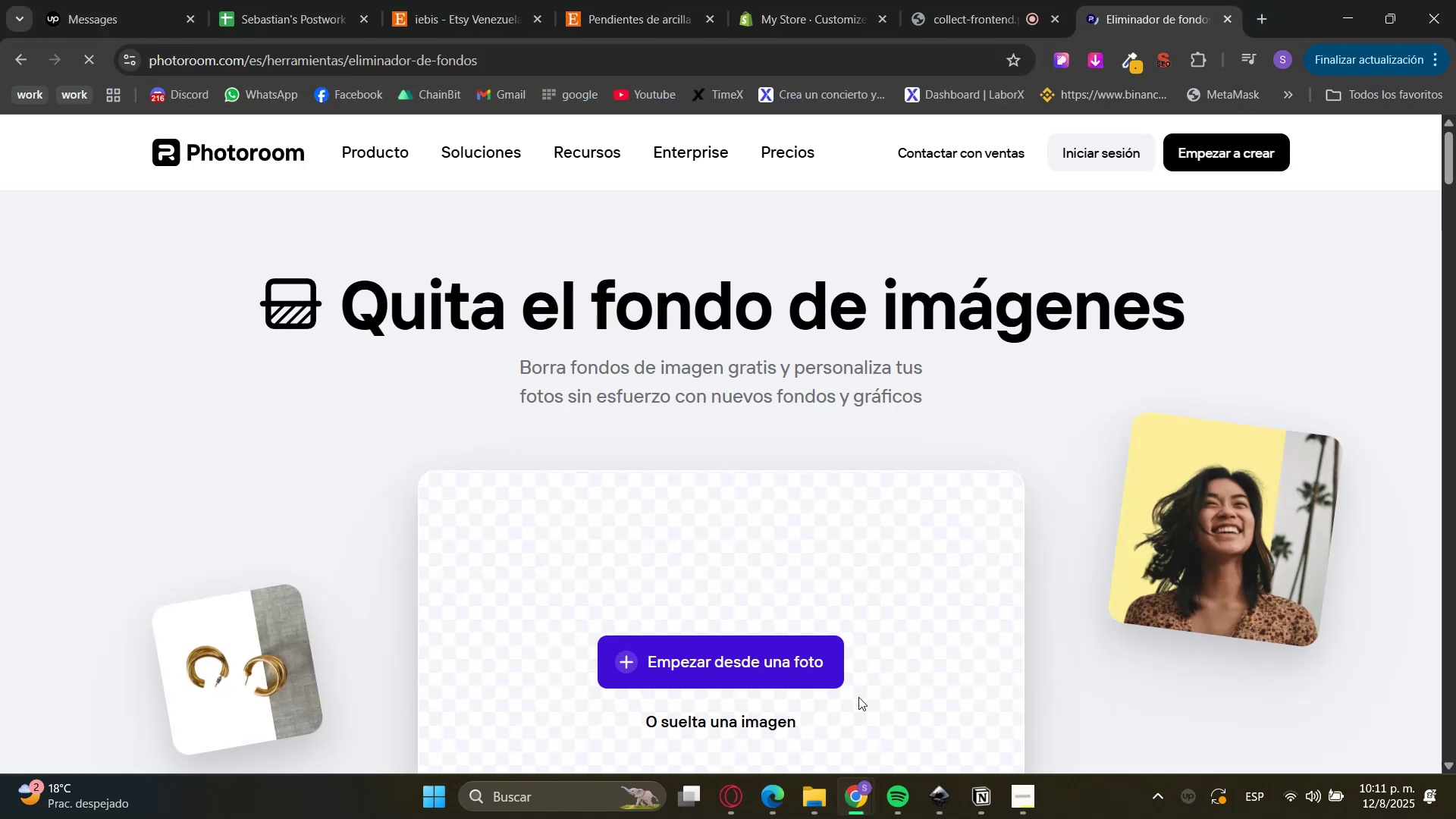 
left_click([808, 803])
 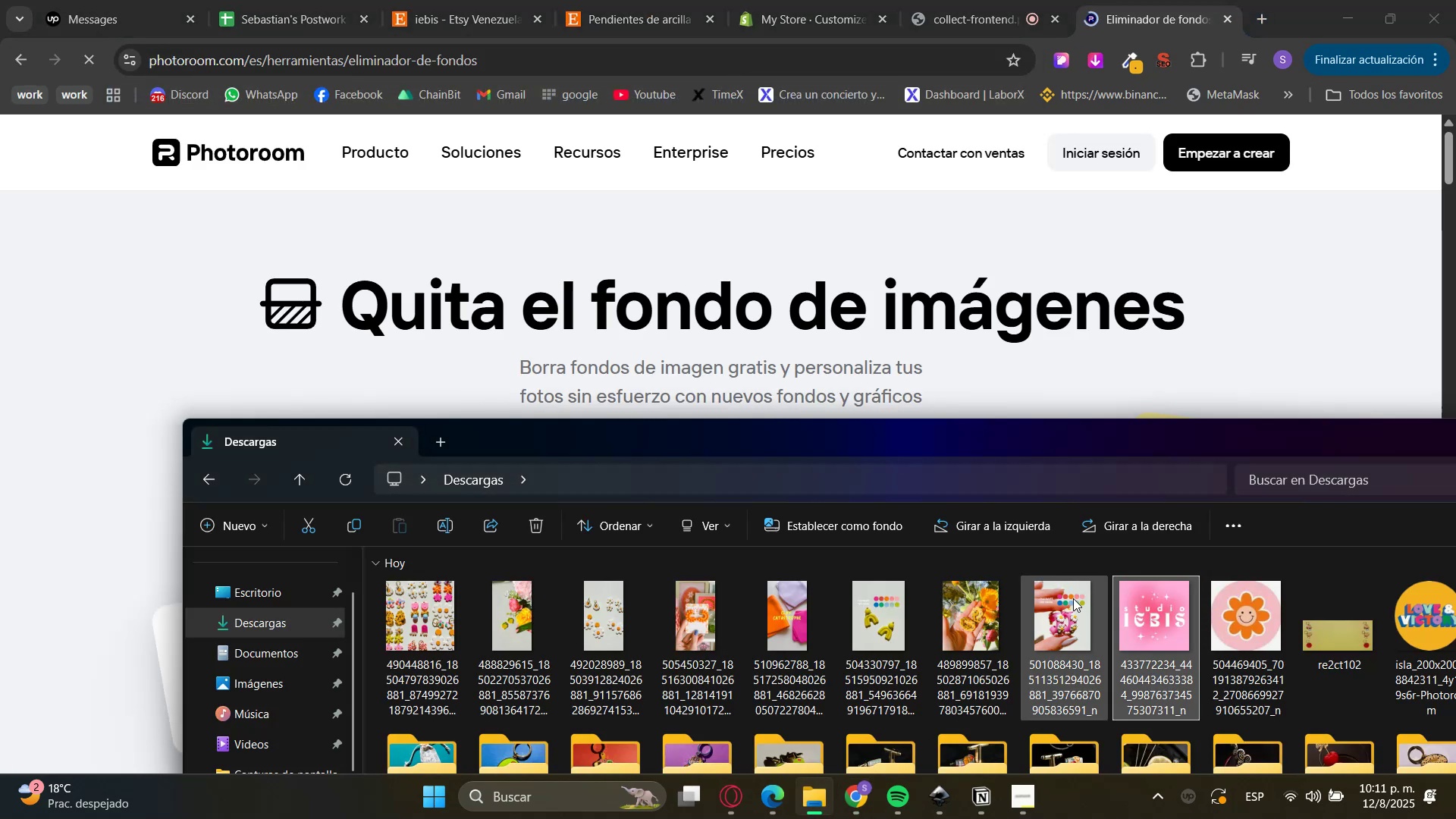 
left_click_drag(start_coordinate=[1150, 639], to_coordinate=[717, 304])
 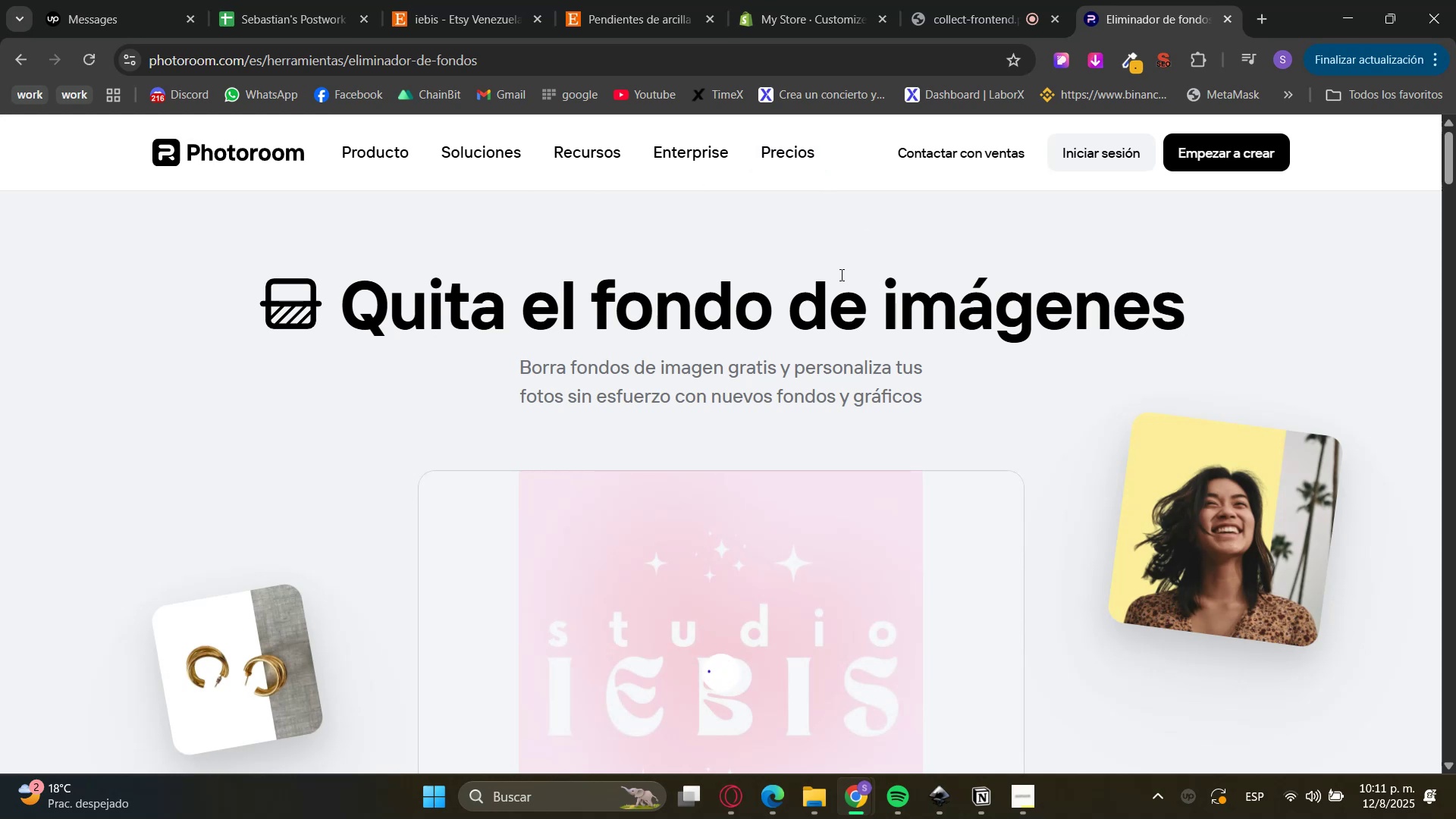 
scroll: coordinate [1021, 513], scroll_direction: down, amount: 4.0
 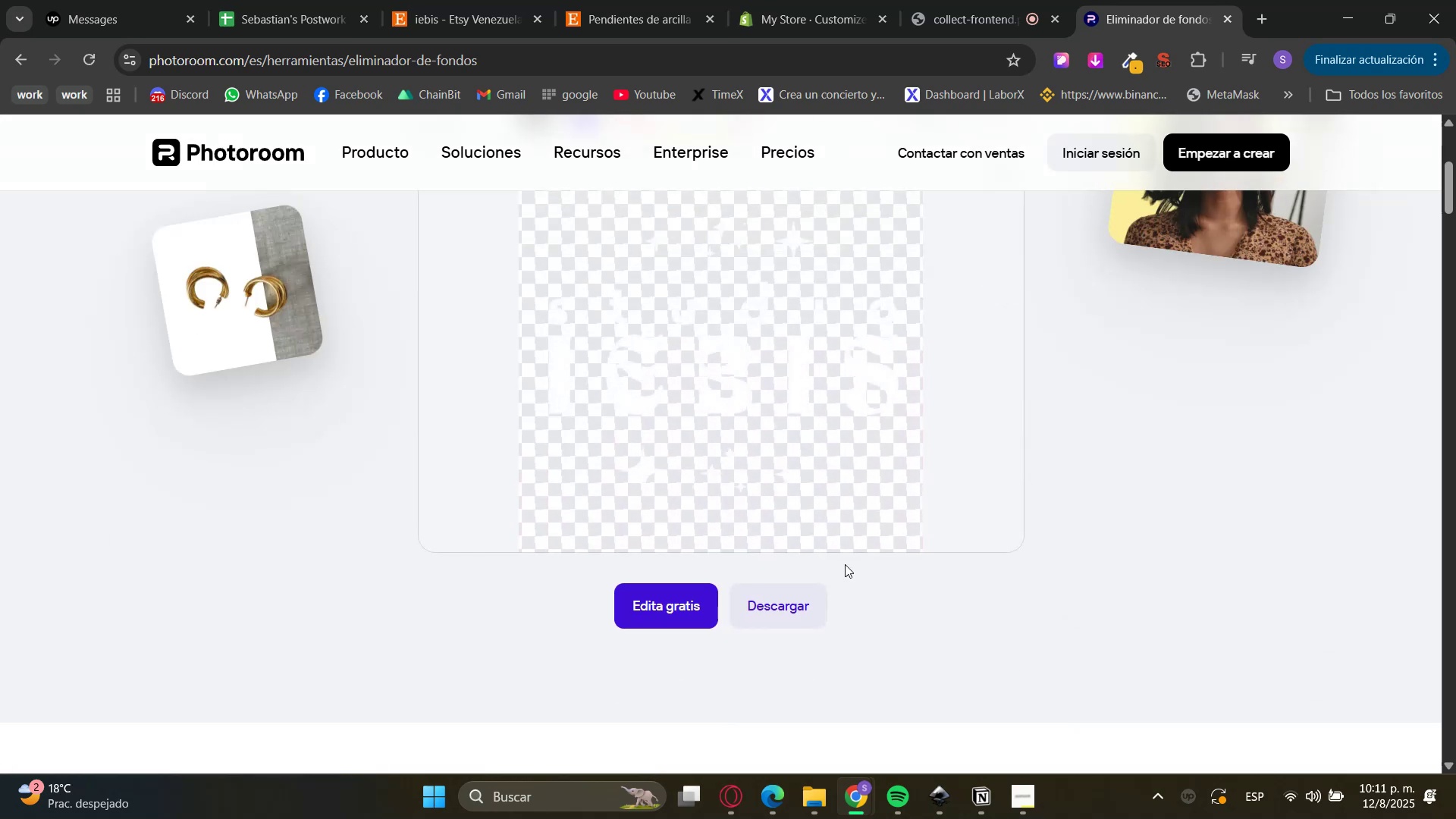 
left_click([786, 607])
 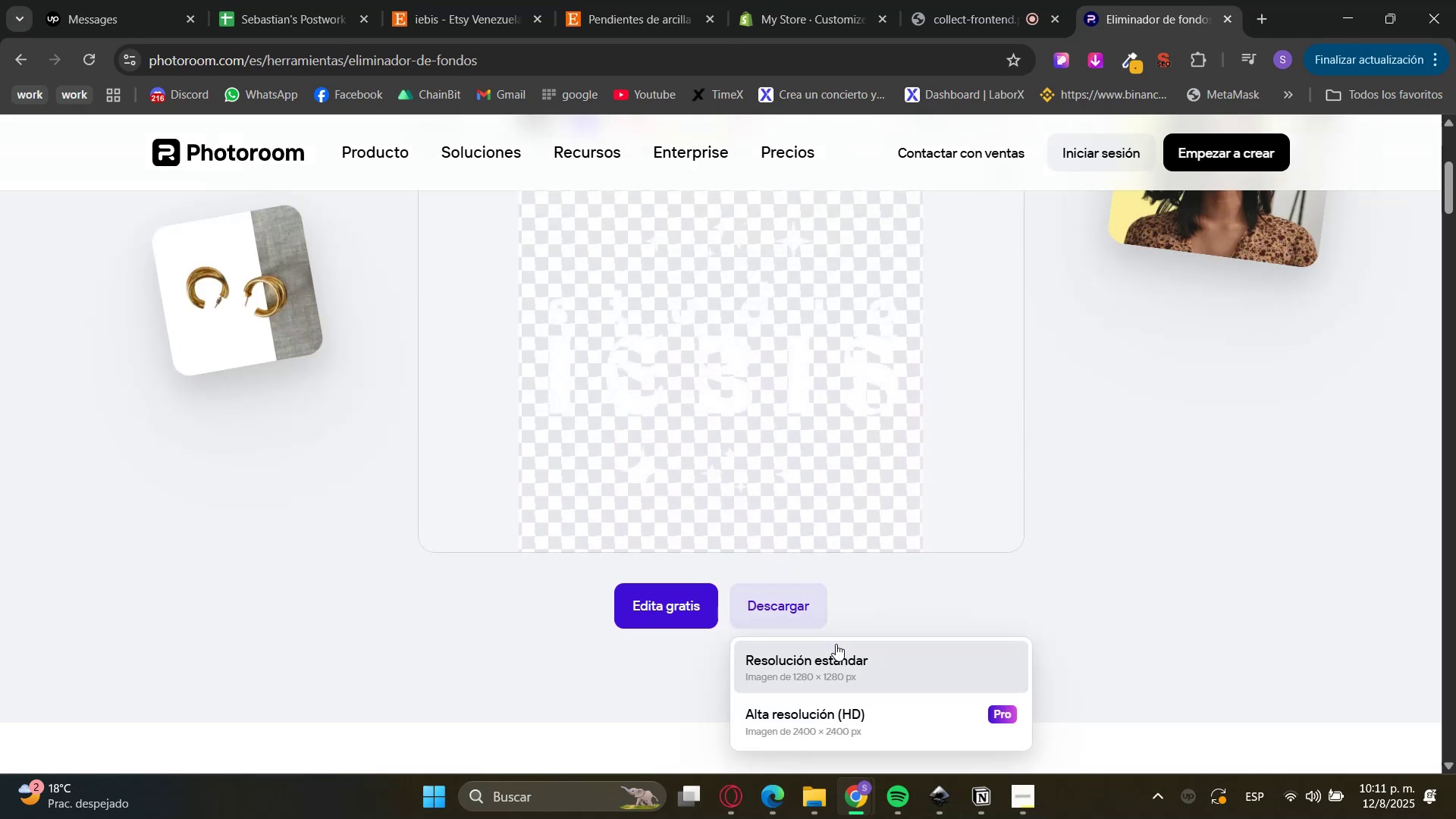 
left_click([851, 660])
 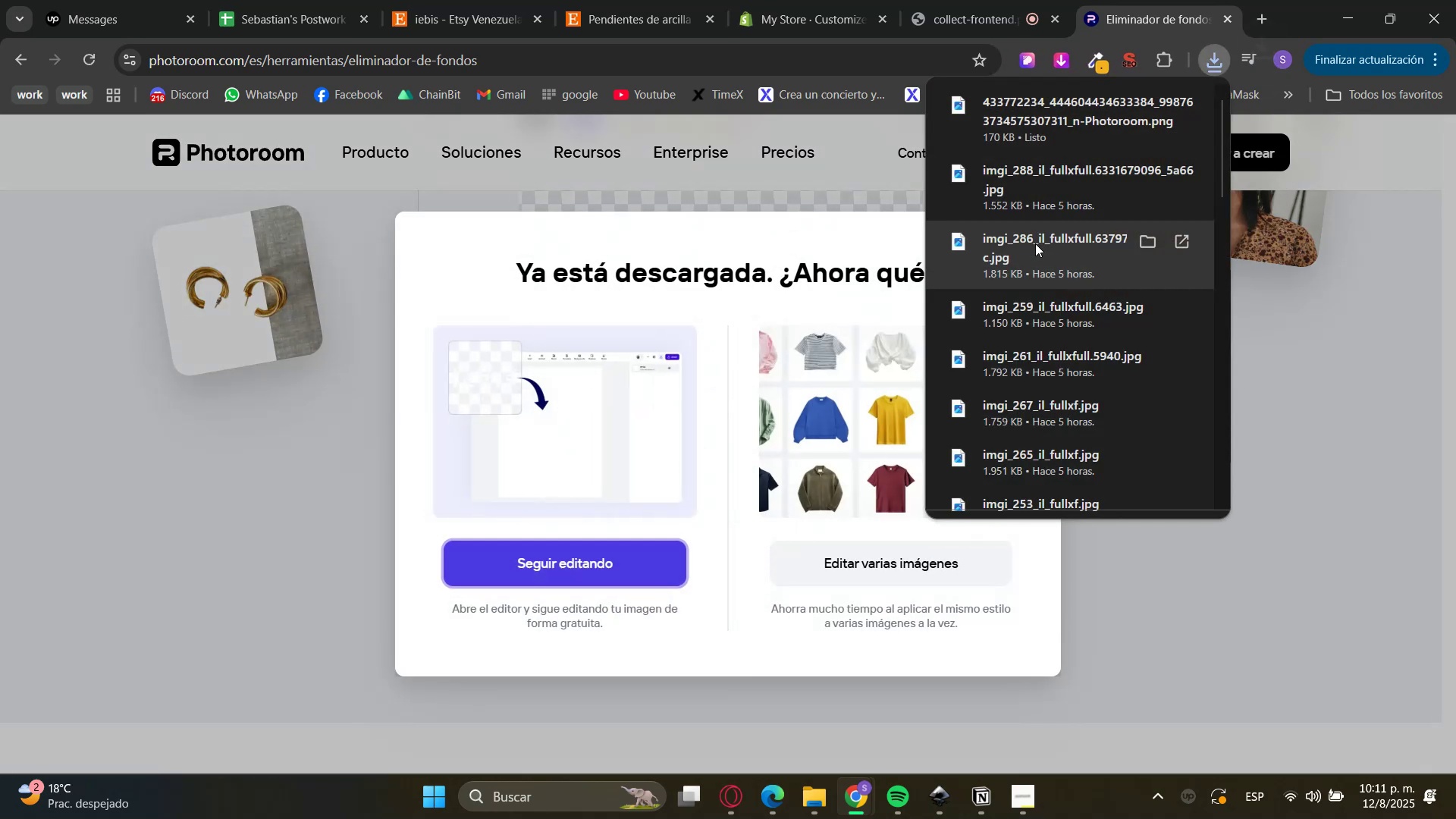 
double_click([1335, 306])
 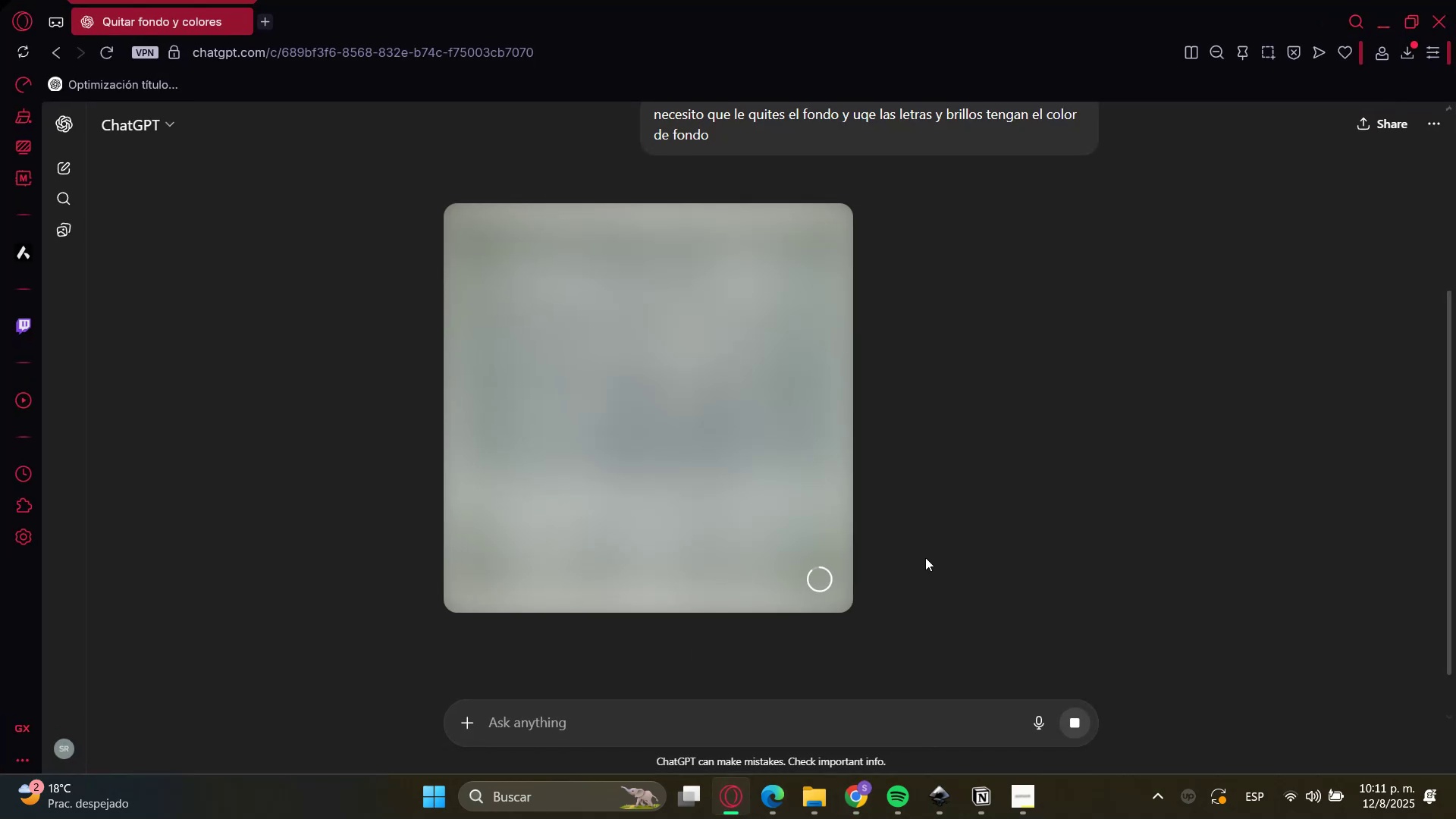 
key(F5)
 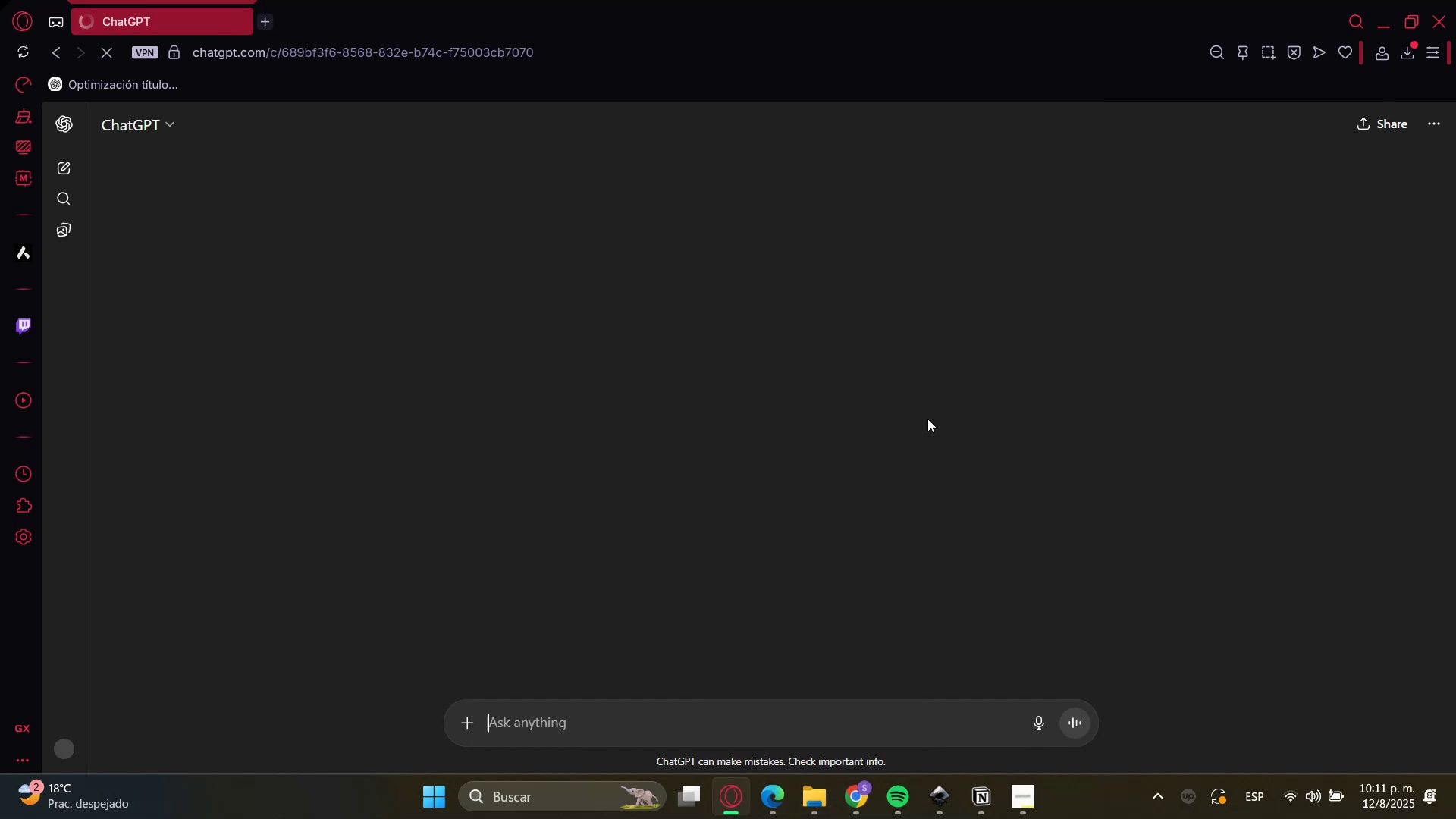 
left_click([1377, 17])
 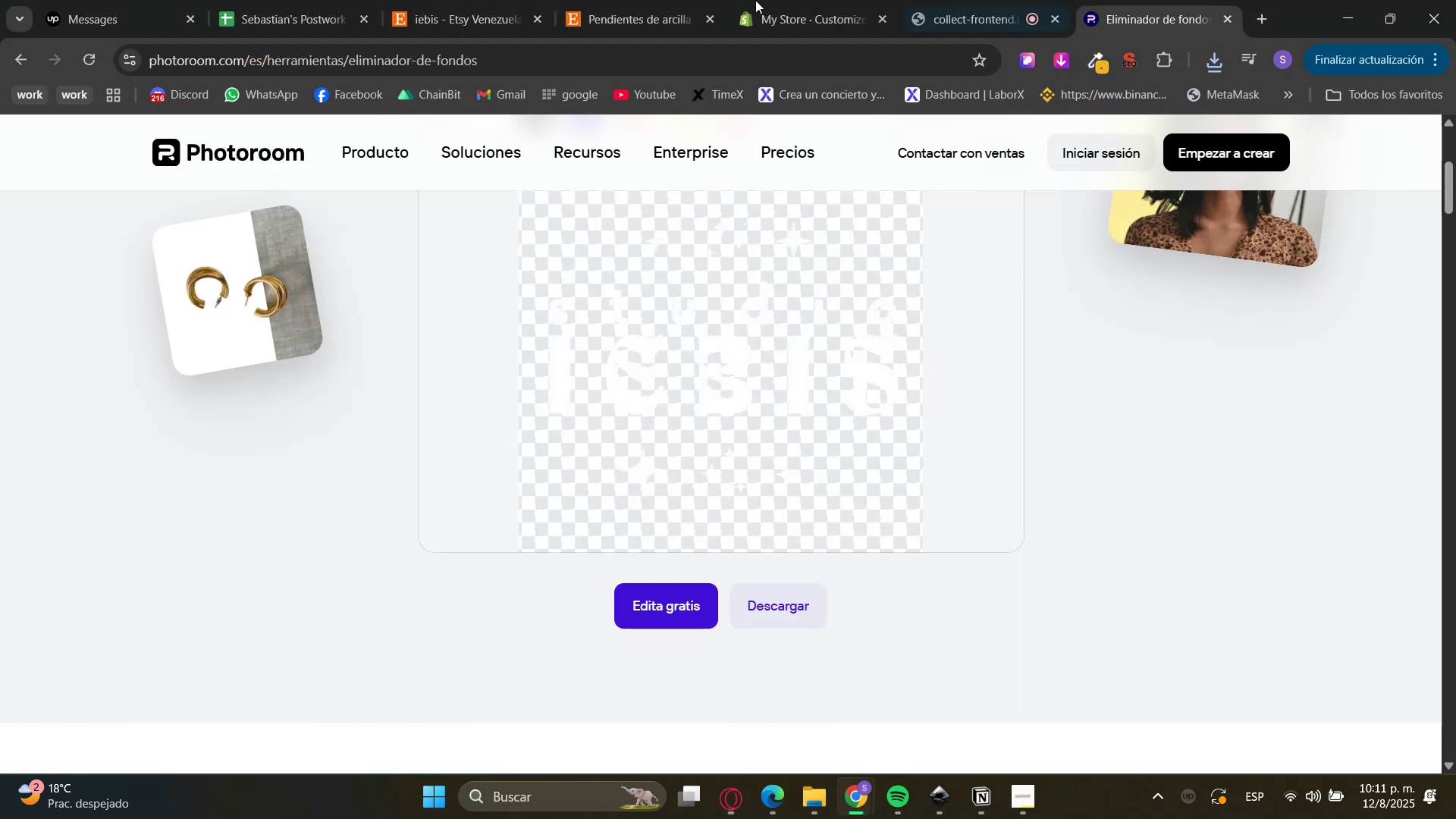 
double_click([587, 0])
 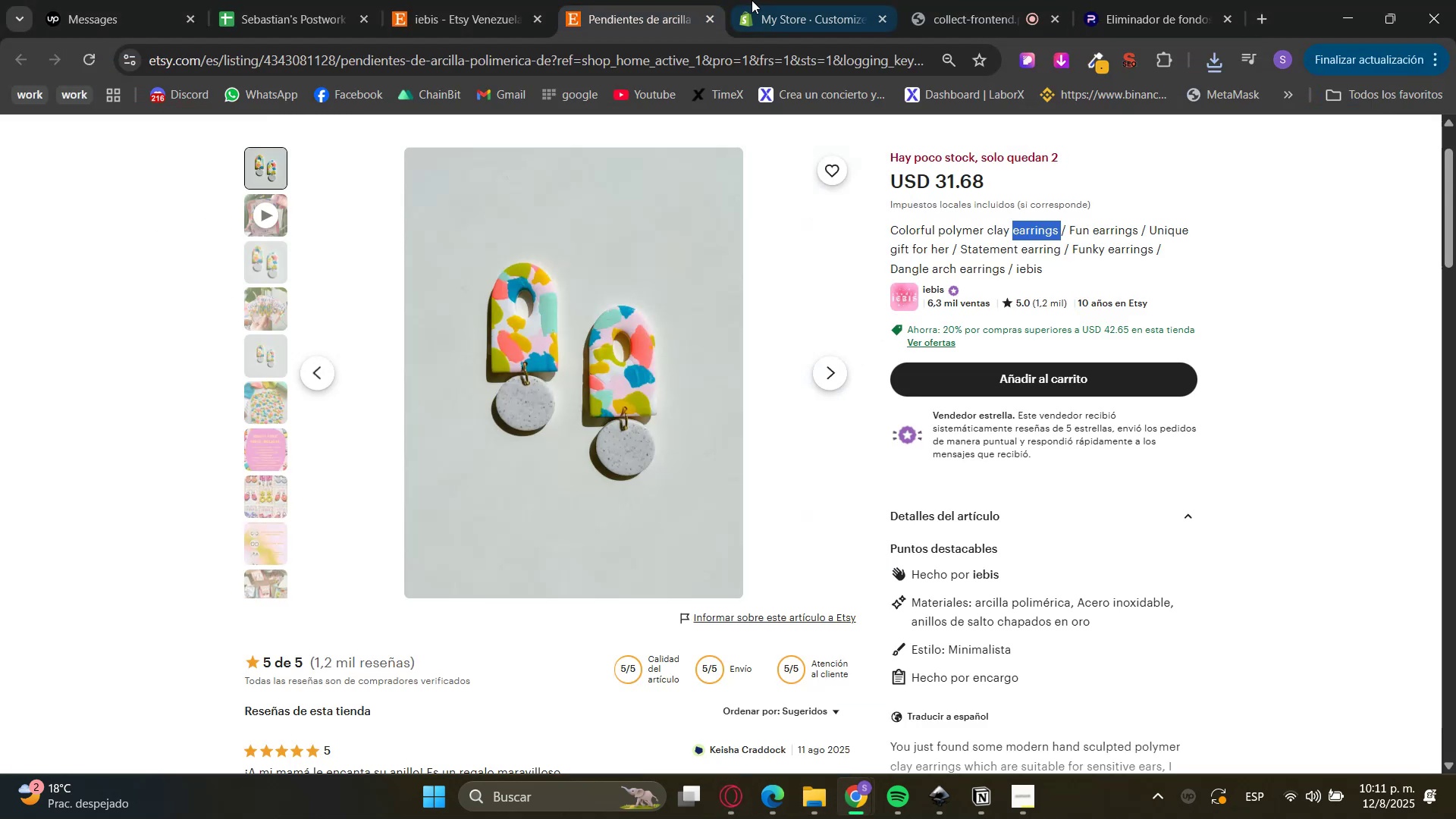 
scroll: coordinate [815, 600], scroll_direction: up, amount: 5.0
 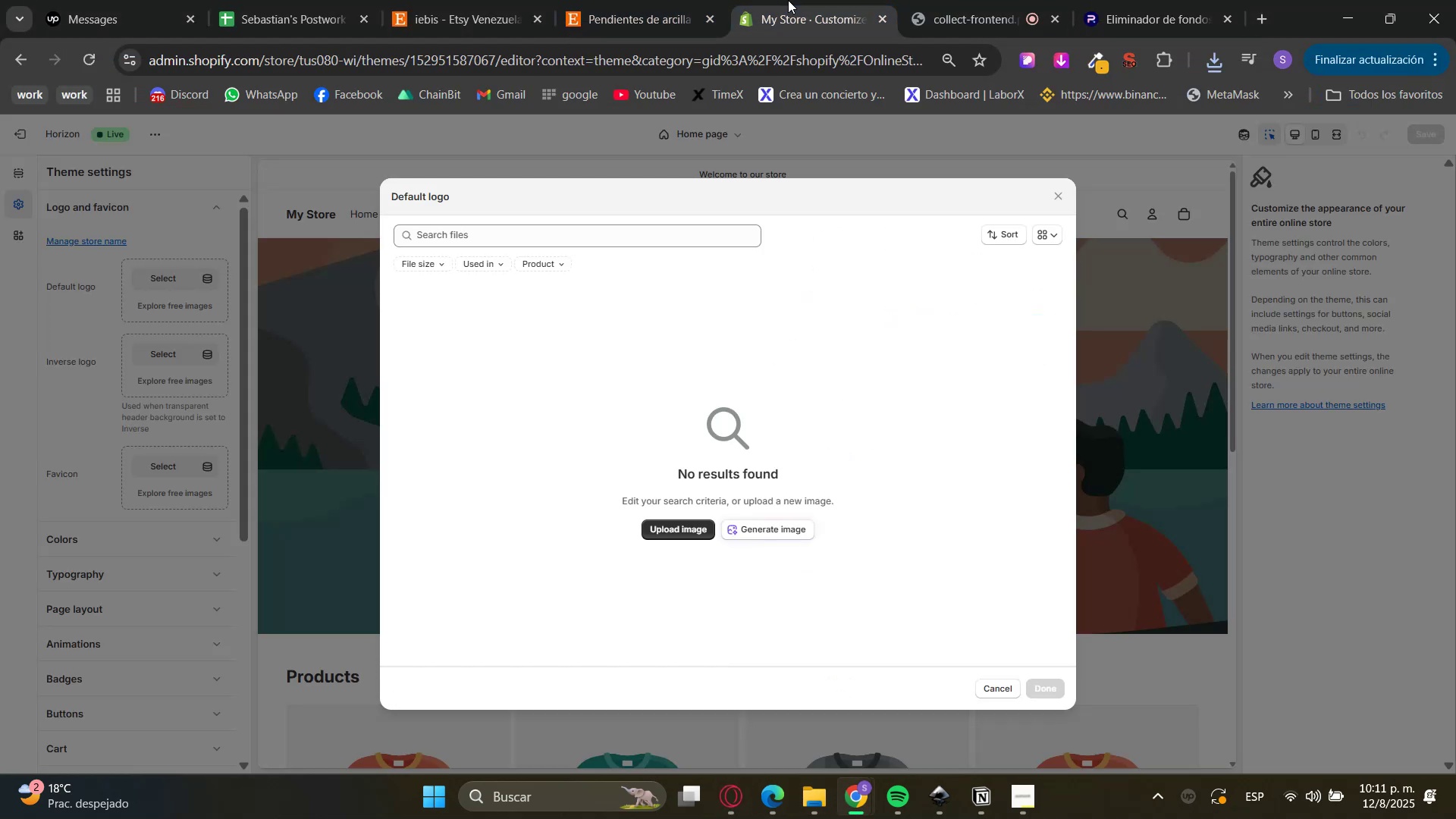 
left_click_drag(start_coordinate=[741, 0], to_coordinate=[733, 0])
 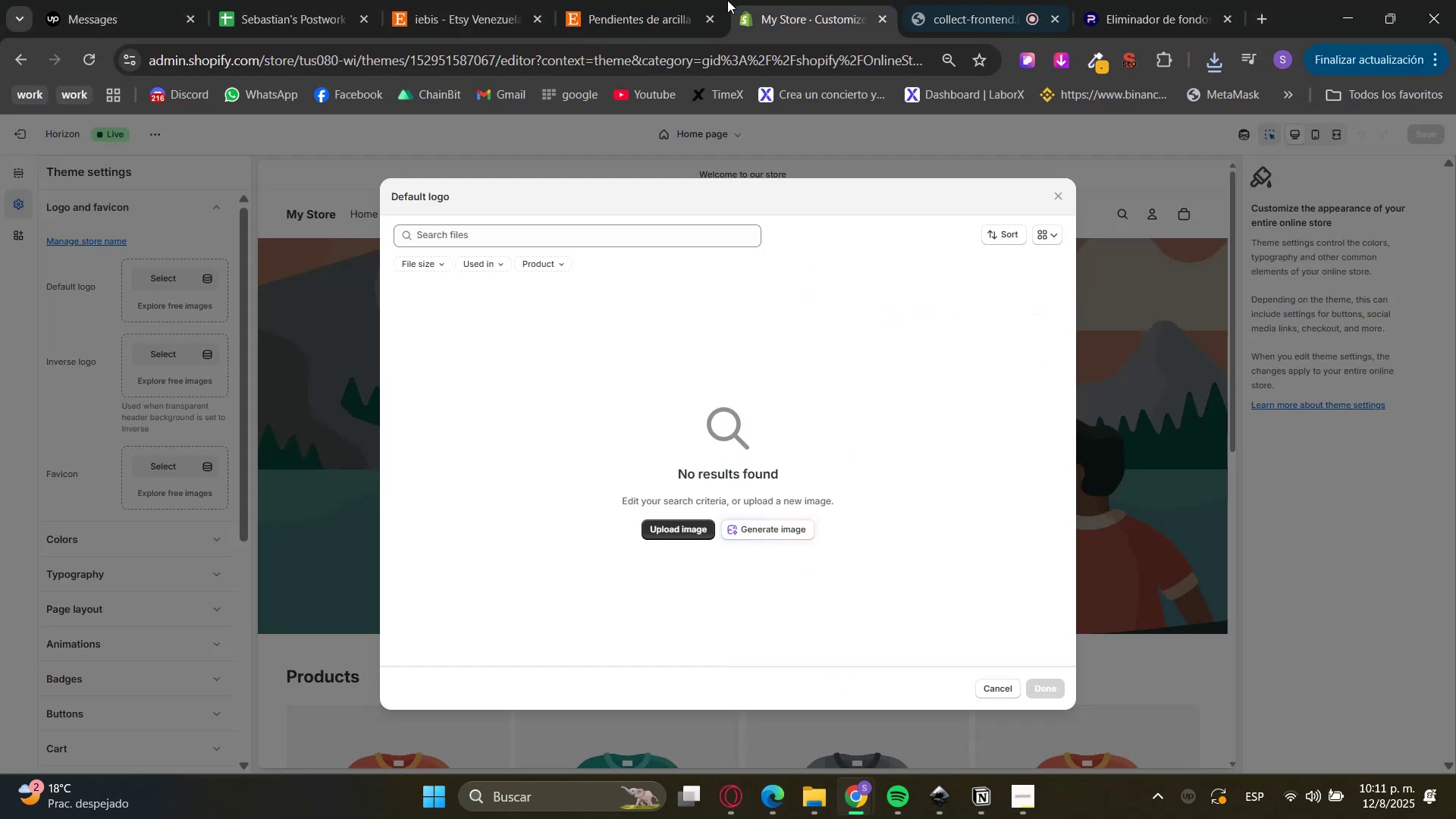 
left_click_drag(start_coordinate=[607, 0], to_coordinate=[601, 0])
 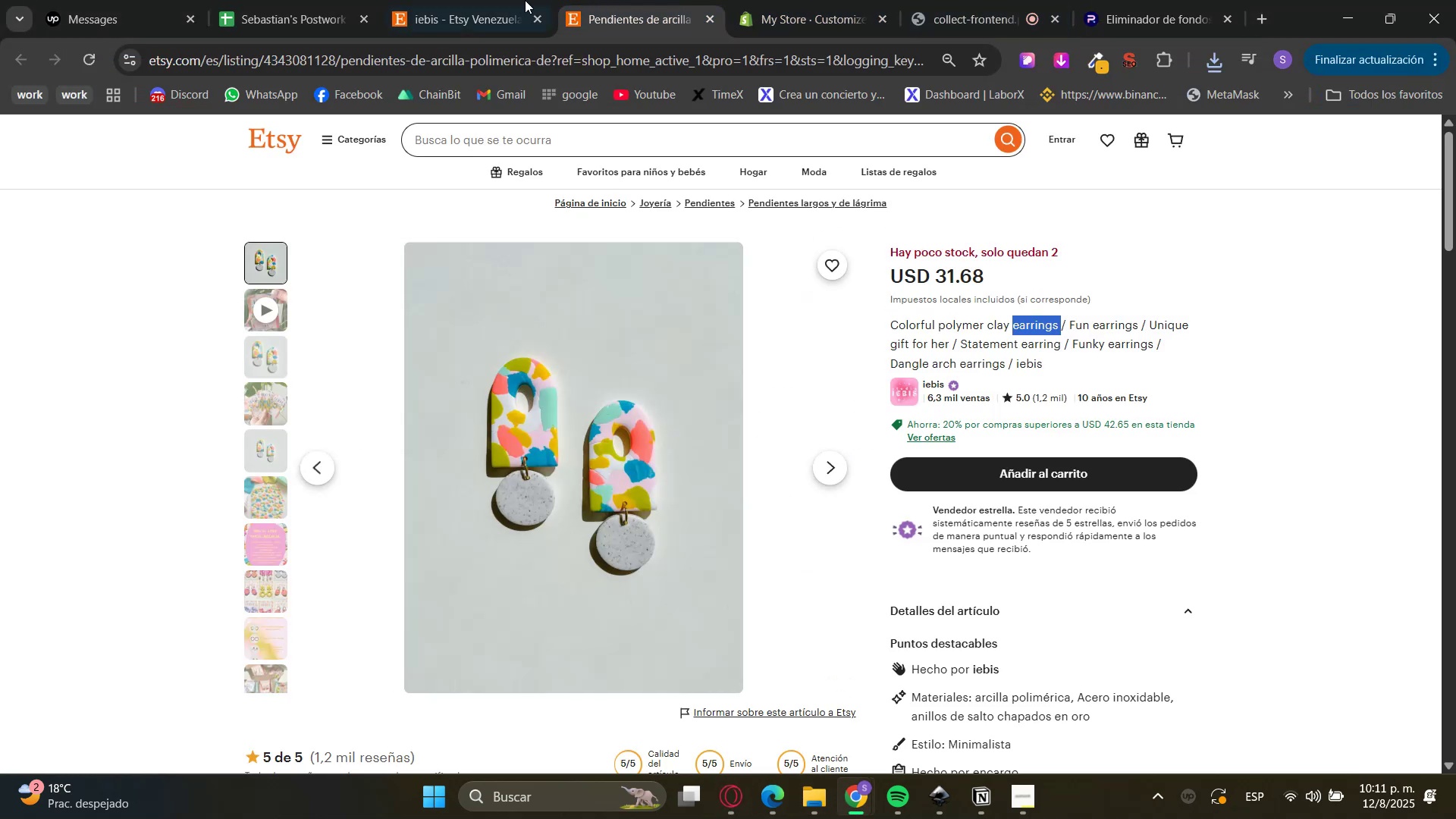 
triple_click([510, 0])
 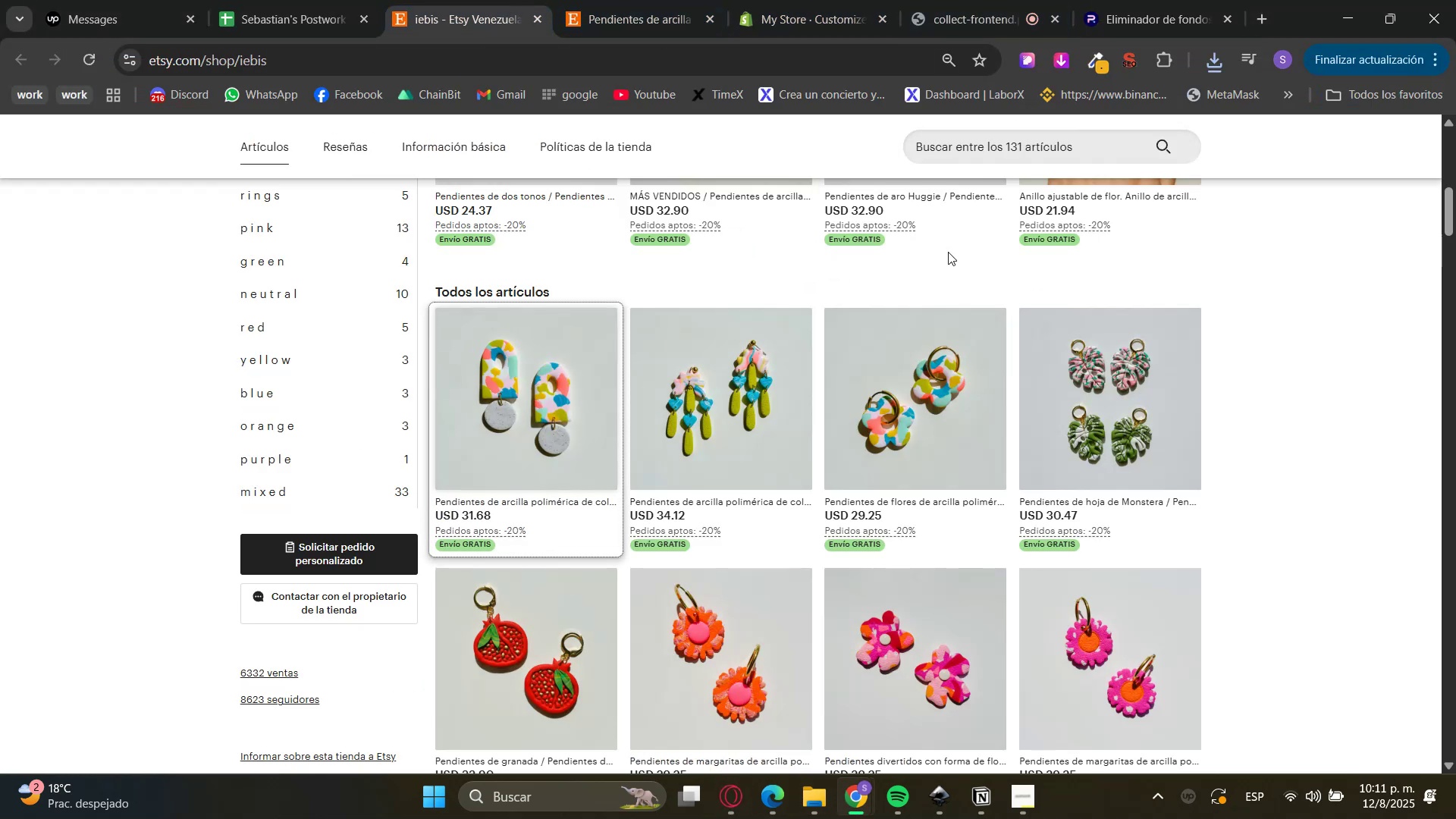 
scroll: coordinate [694, 532], scroll_direction: up, amount: 9.0
 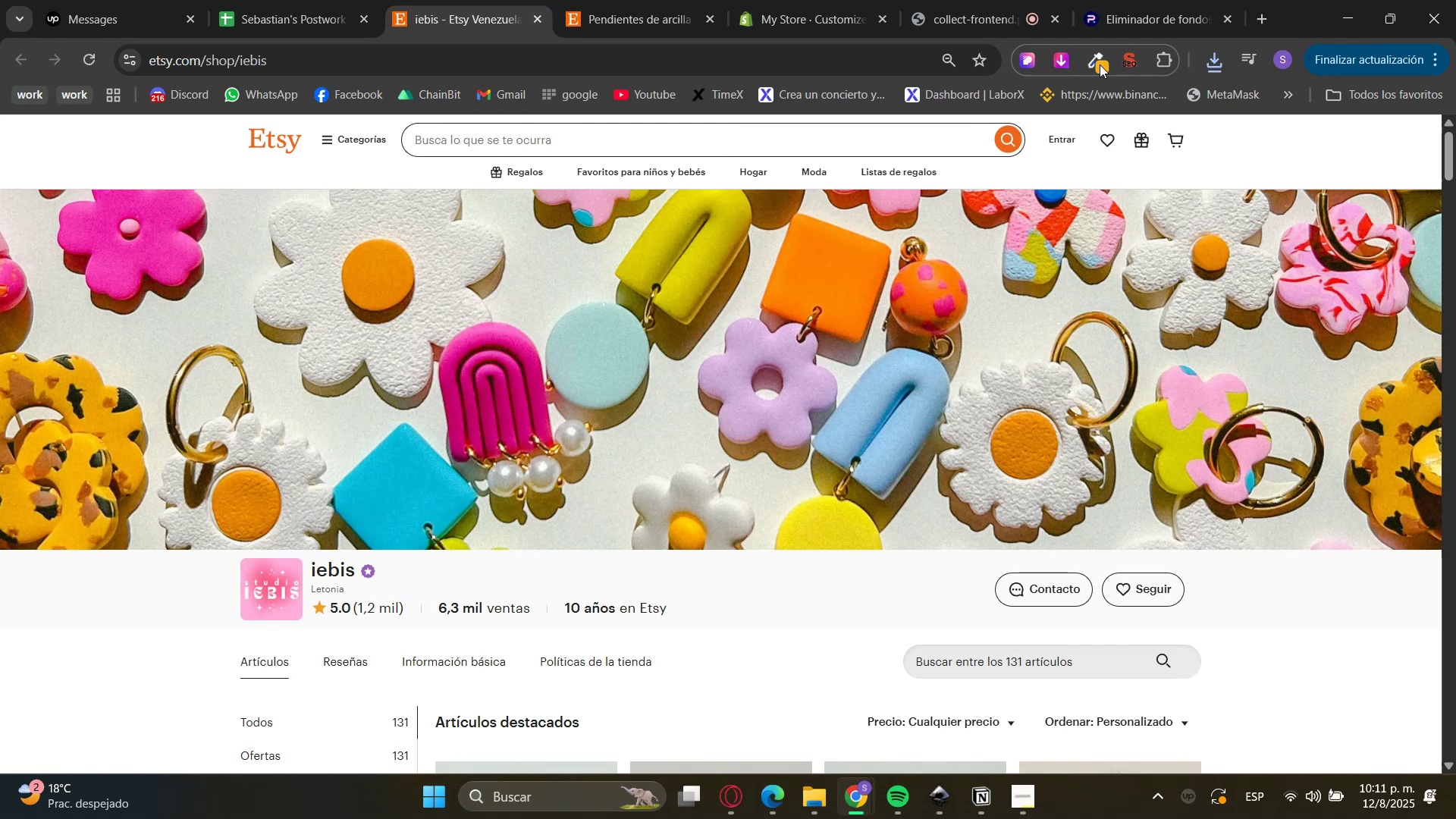 
left_click([1094, 60])
 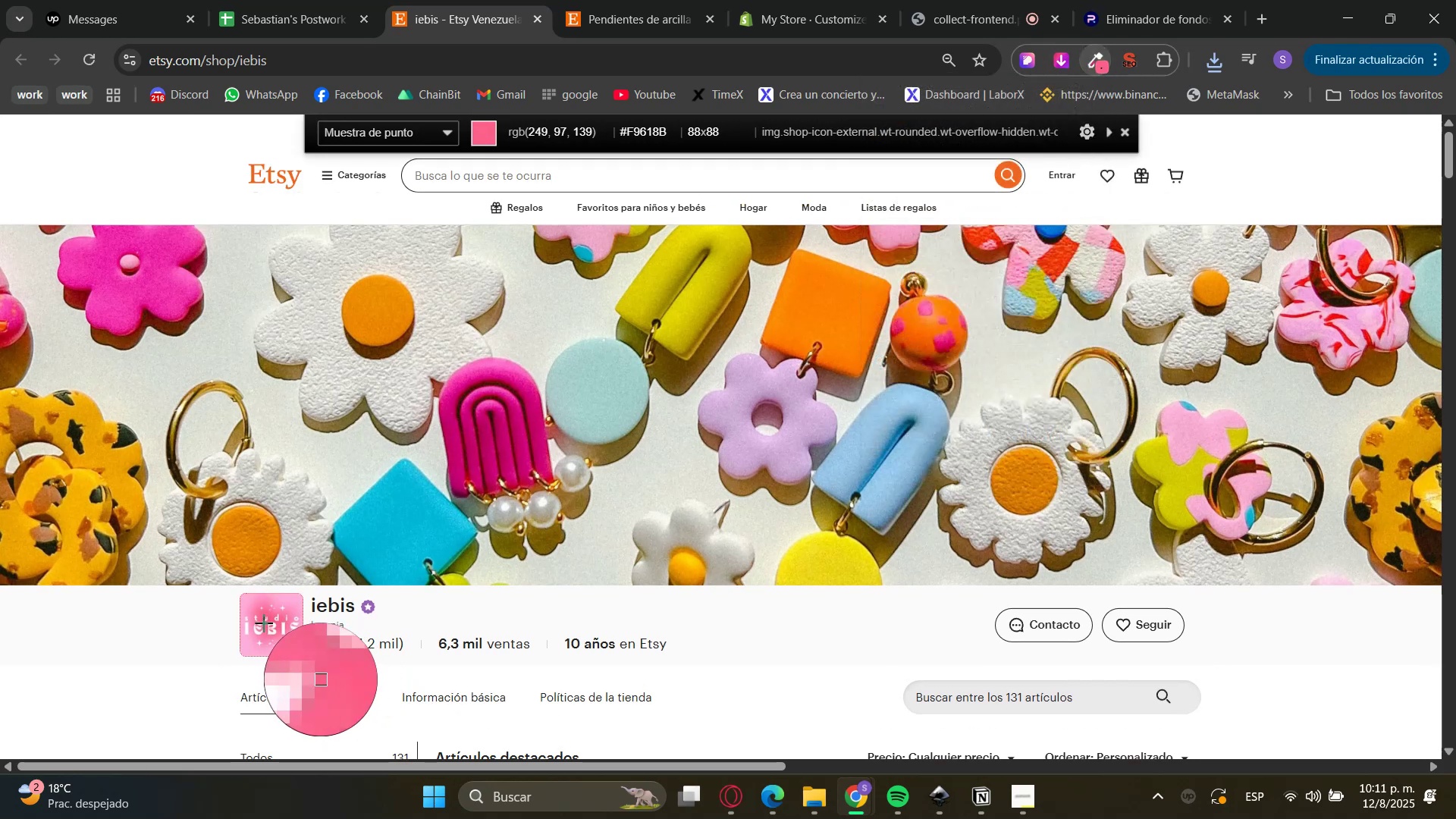 
left_click([266, 623])
 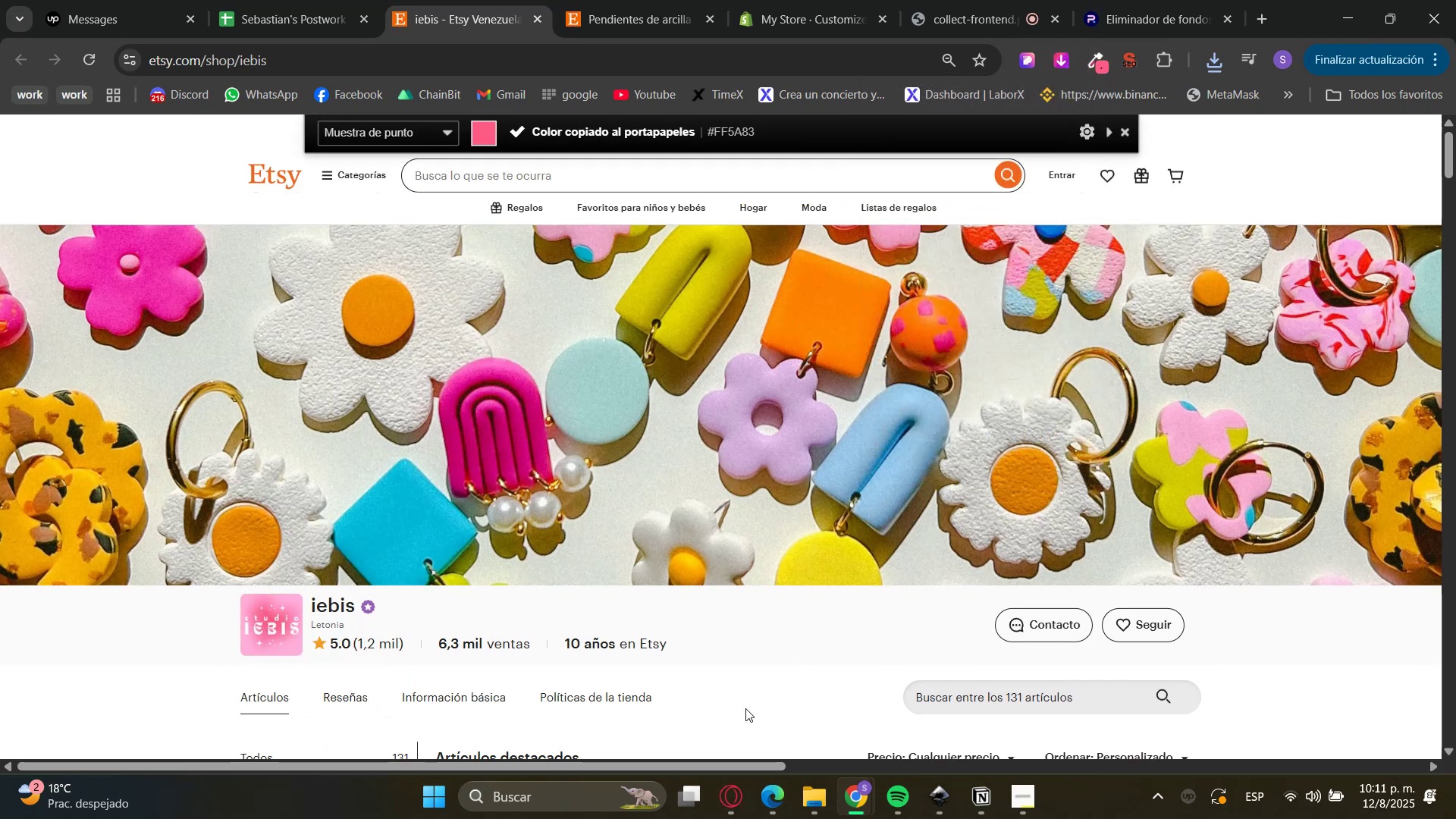 
left_click([730, 818])
 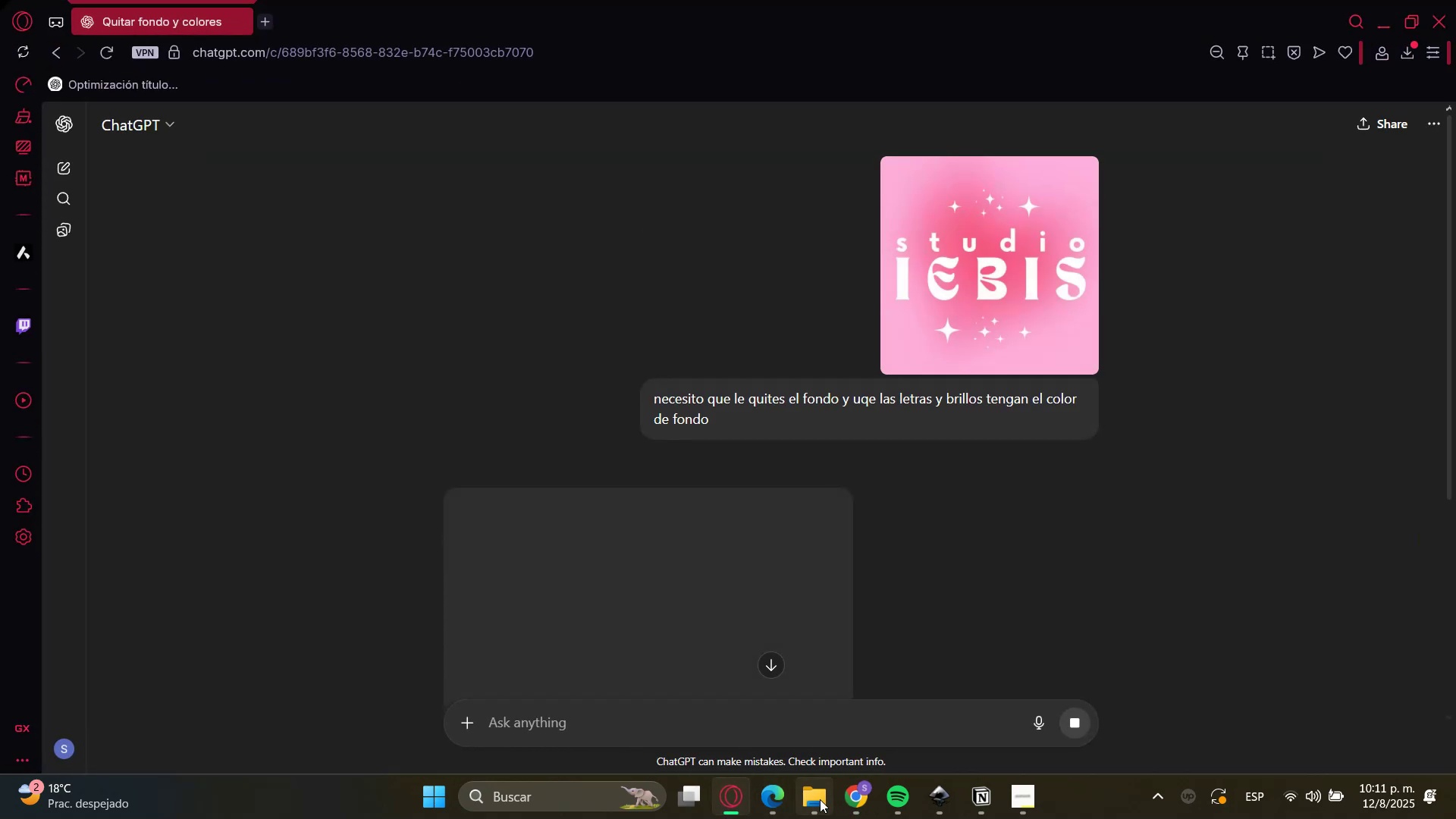 
scroll: coordinate [574, 520], scroll_direction: down, amount: 6.0
 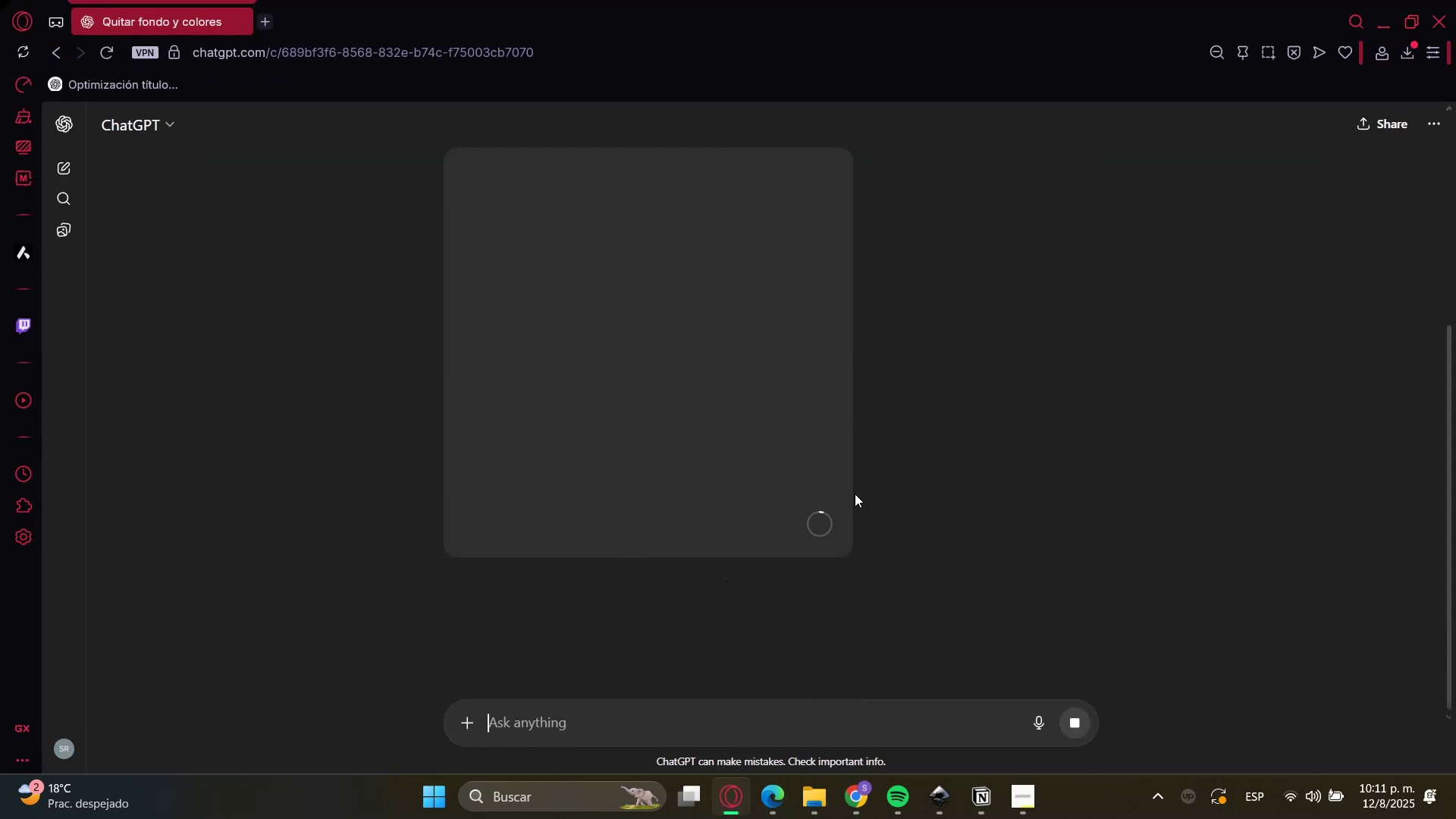 
left_click([1078, 736])
 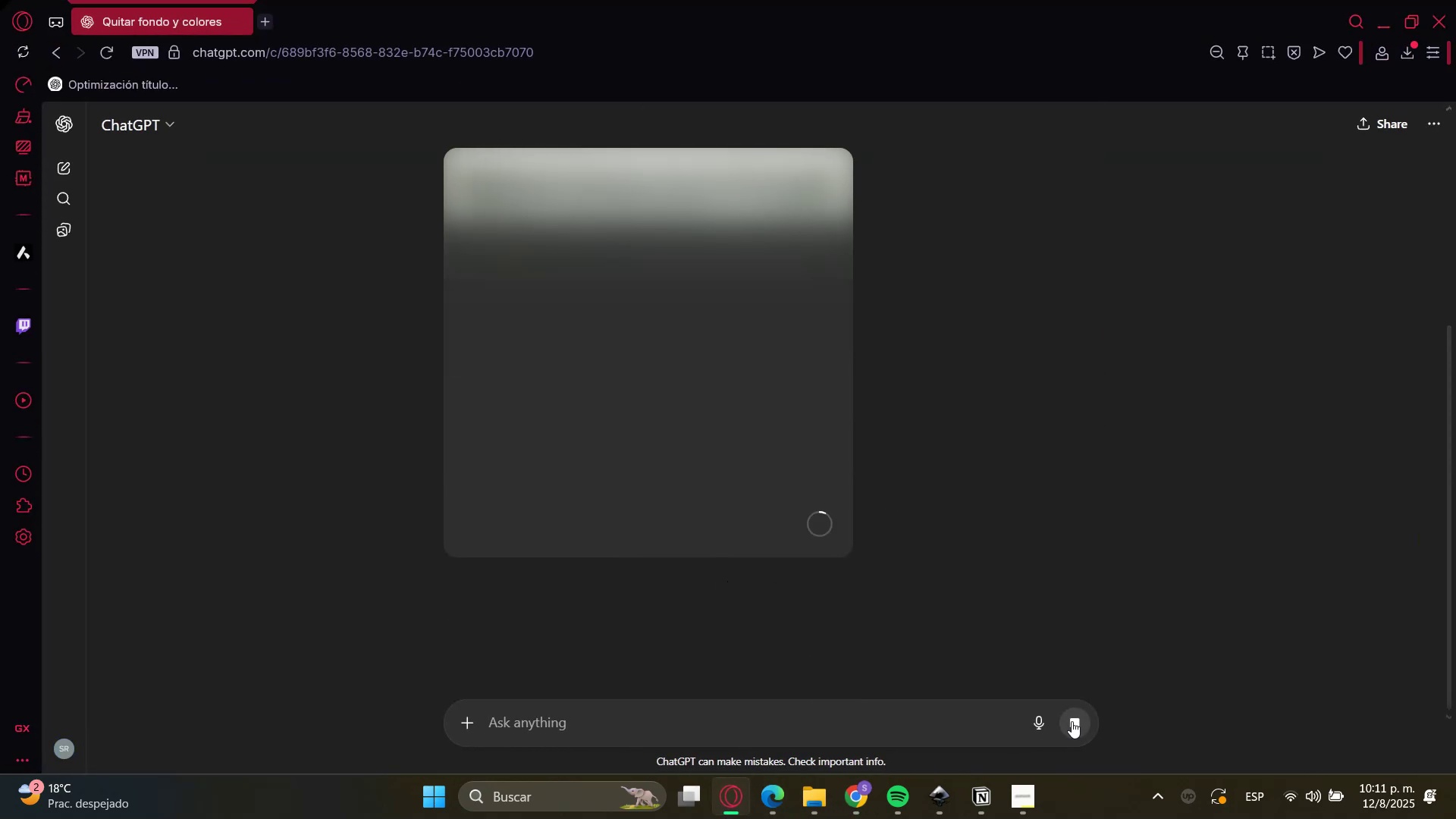 
left_click([1072, 721])
 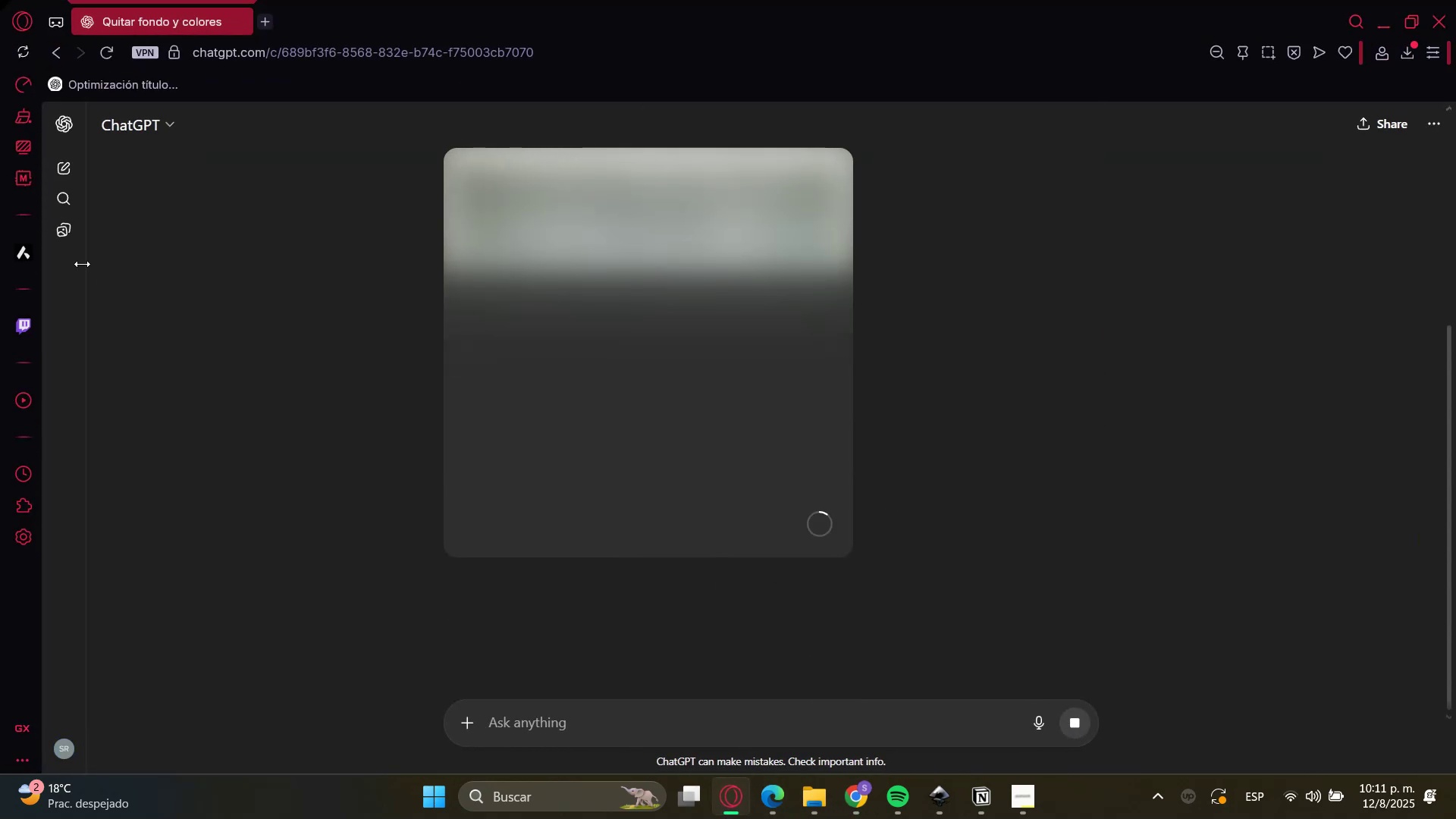 
left_click([68, 164])
 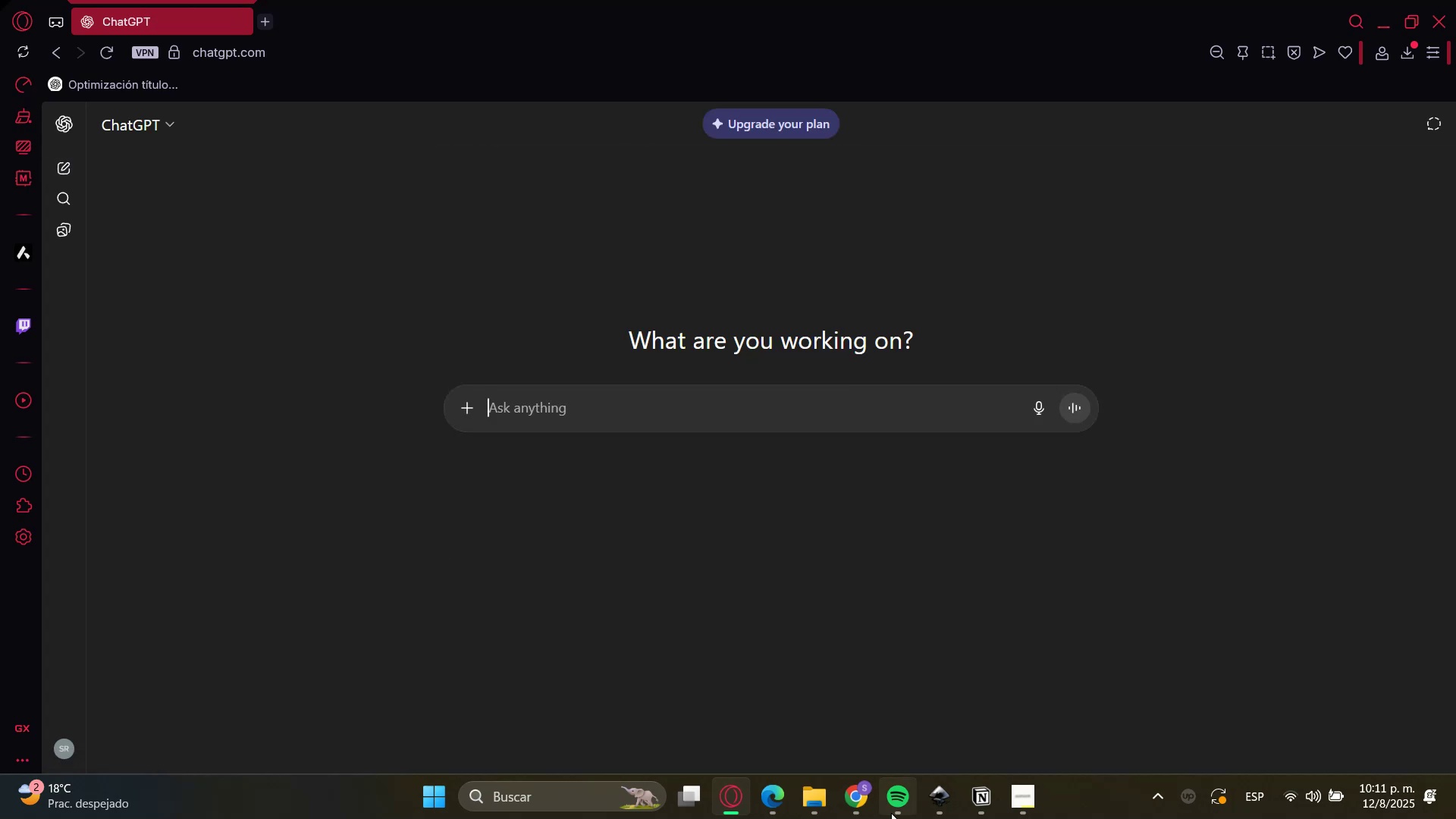 
left_click([799, 809])
 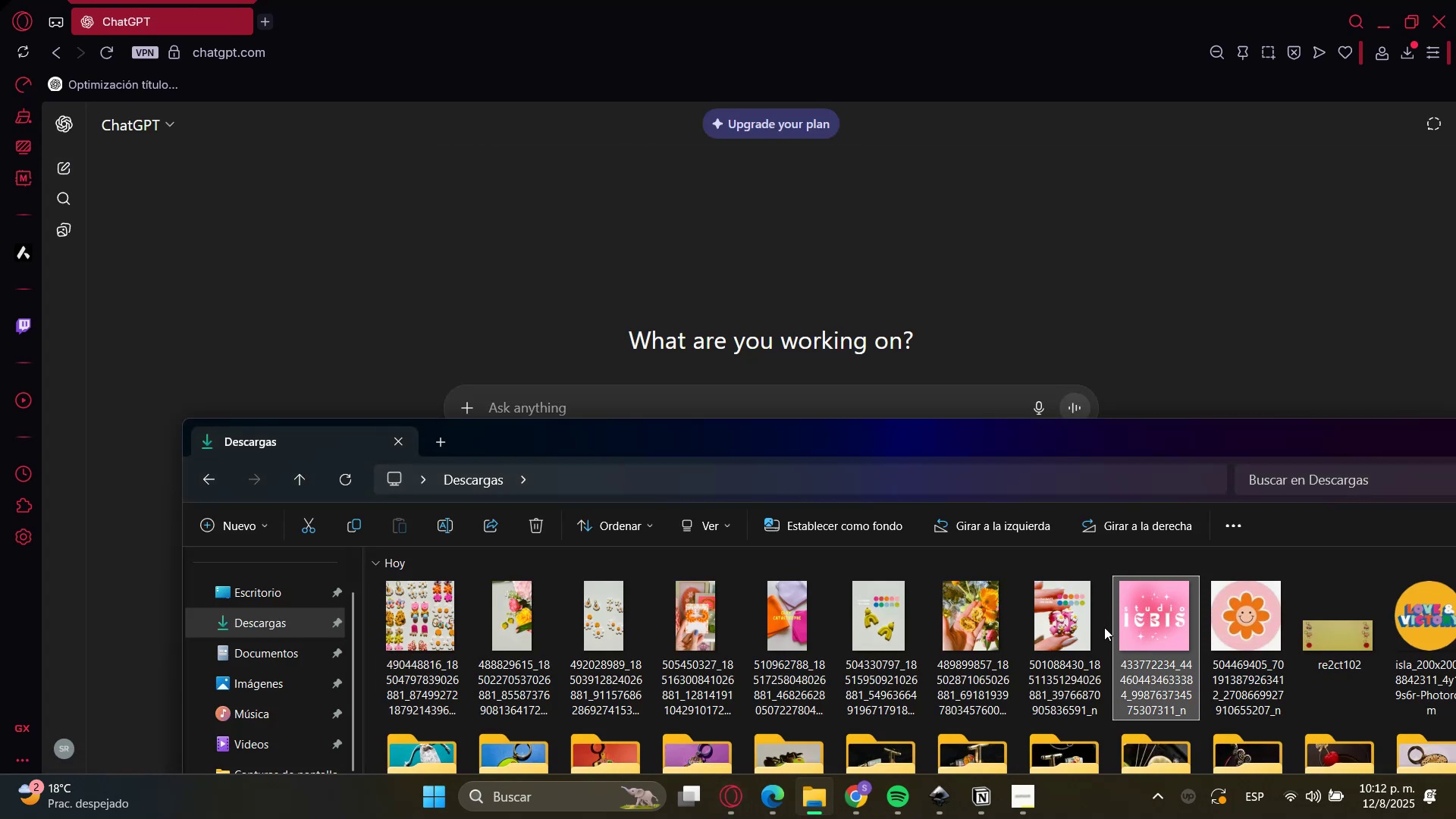 
left_click([255, 618])
 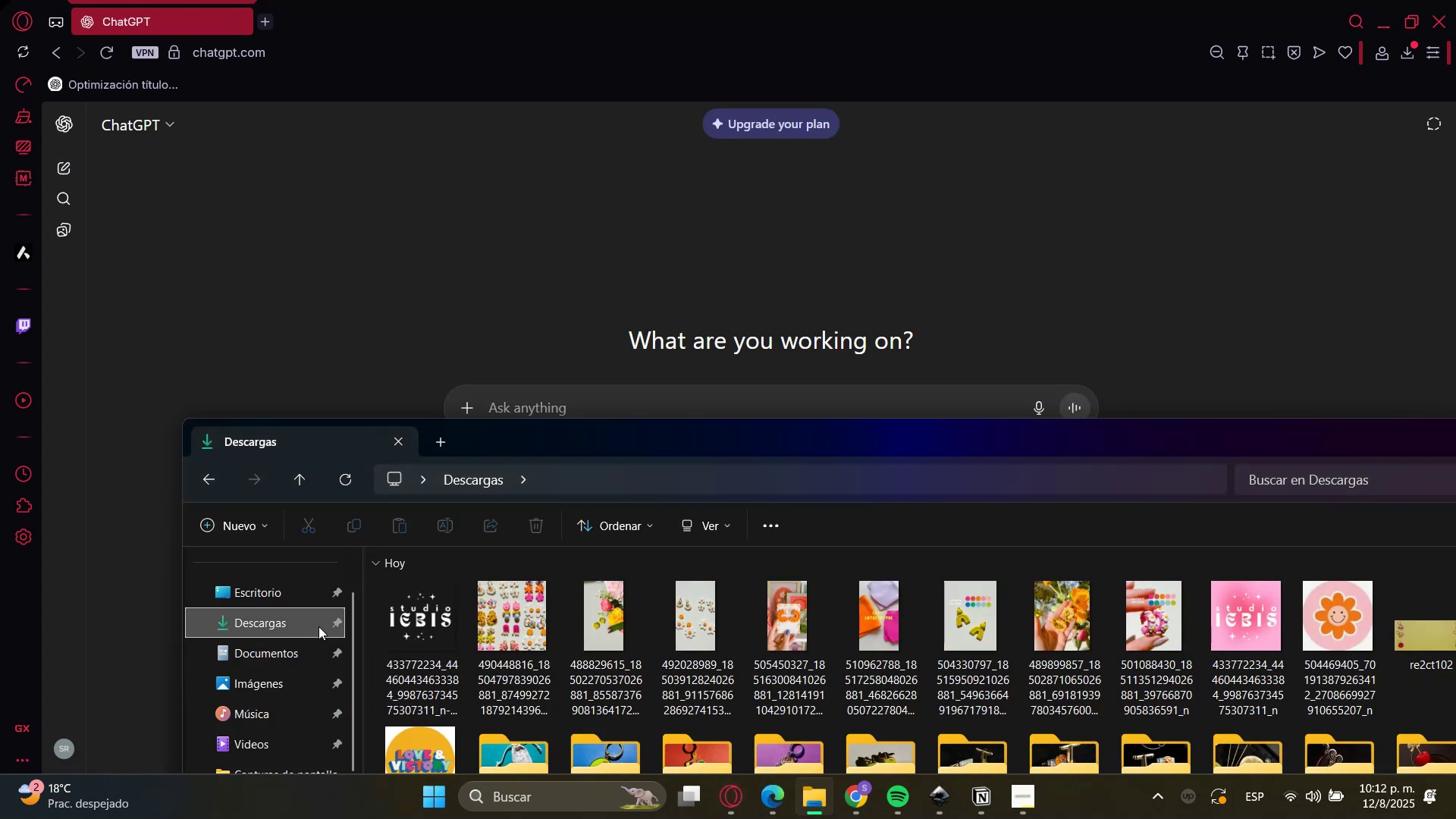 
left_click_drag(start_coordinate=[416, 629], to_coordinate=[595, 384])
 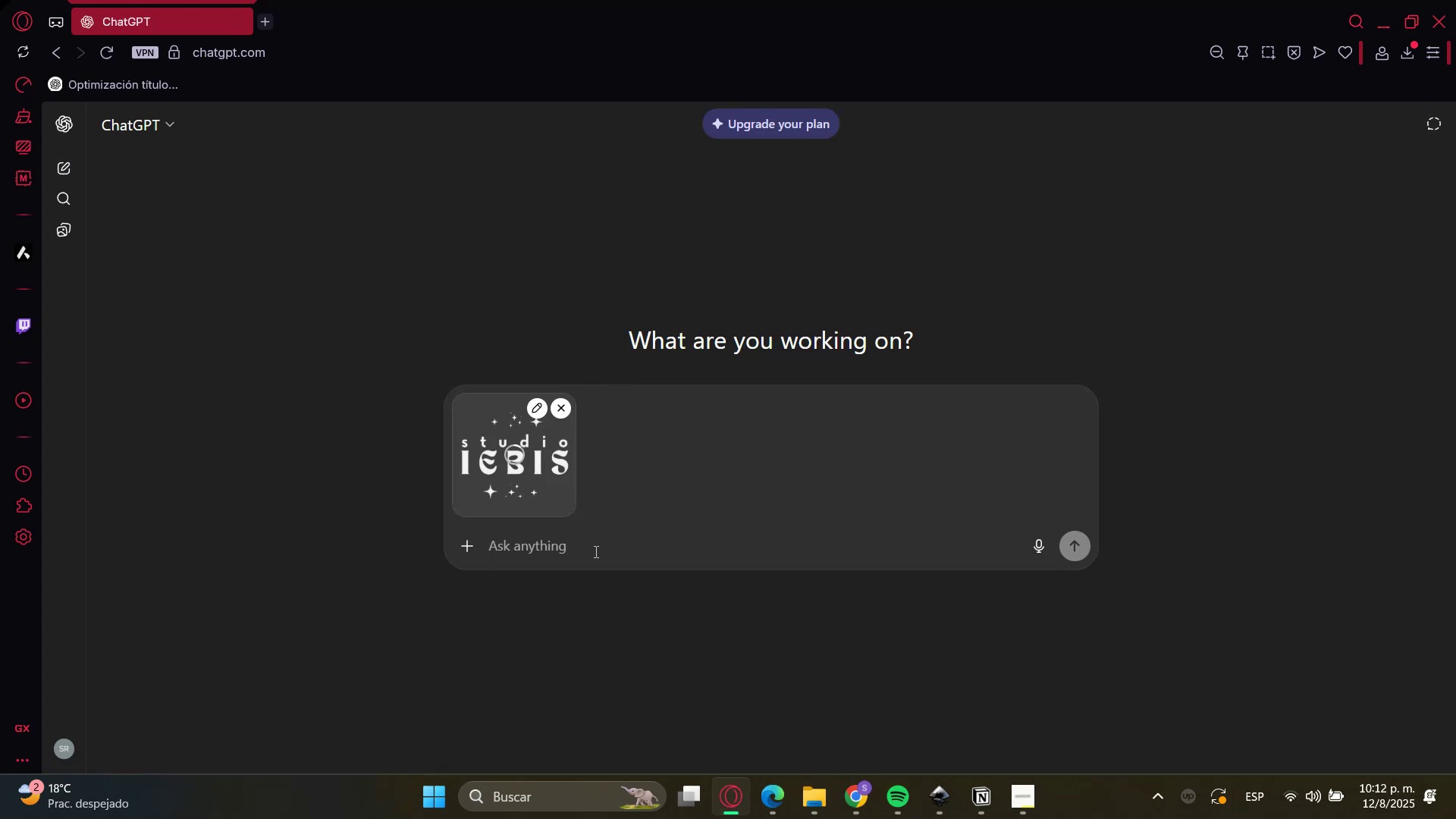 
type(quiero que les )
key(Backspace)
key(Backspace)
key(Backspace)
type(as letras las camibes a este color>)
 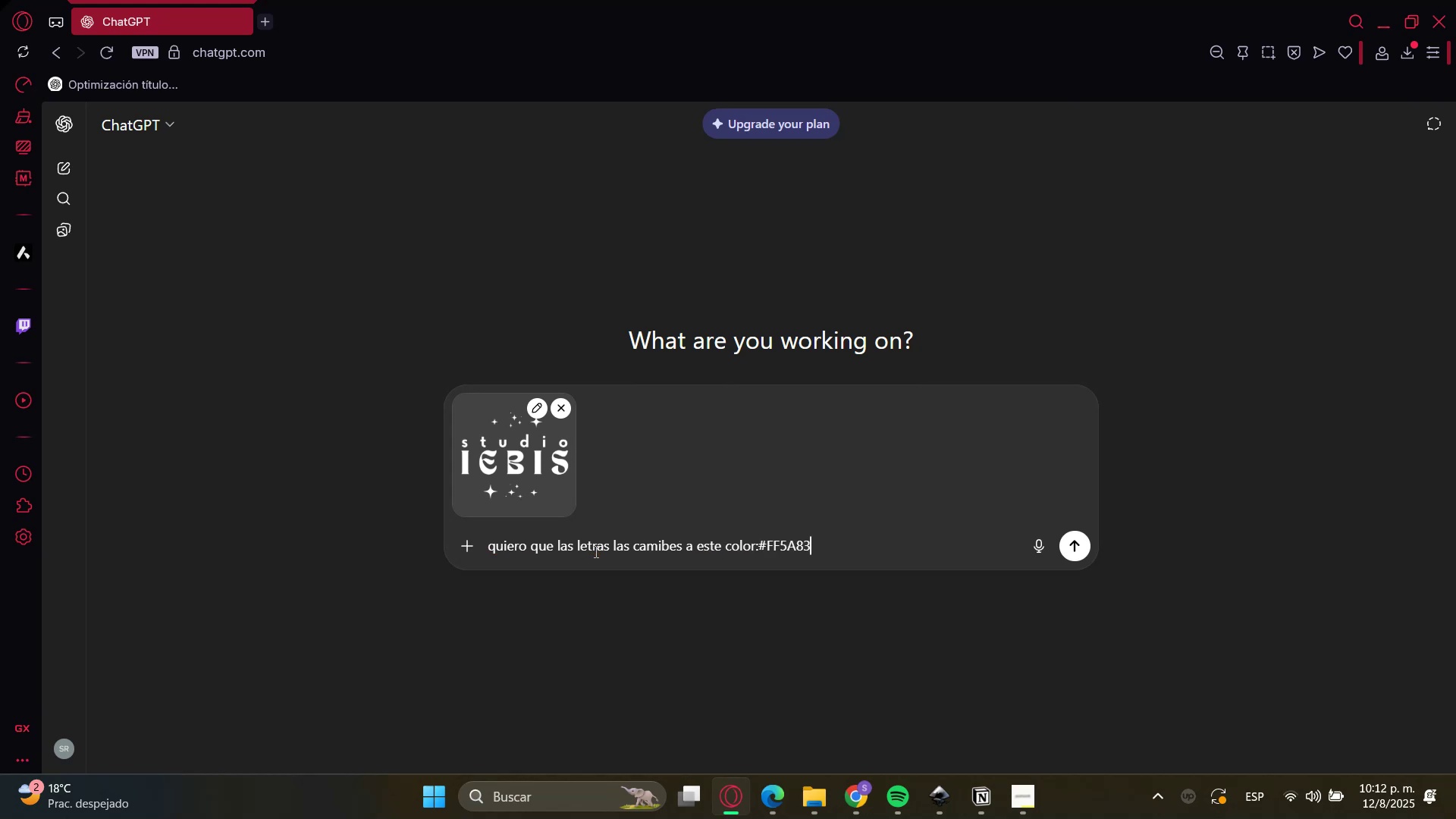 
key(Control+V)
 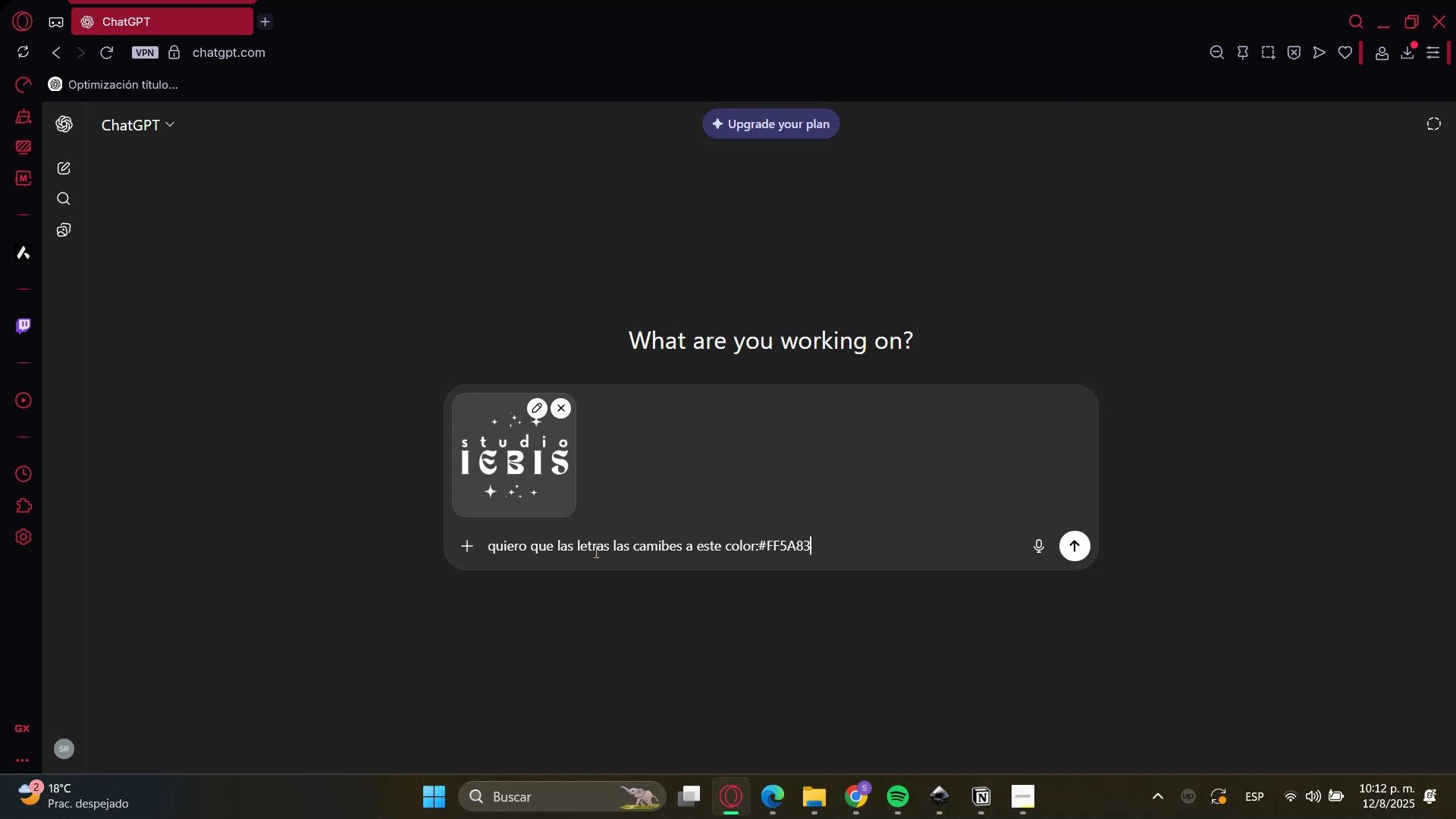 
key(Control+ArrowLeft)
 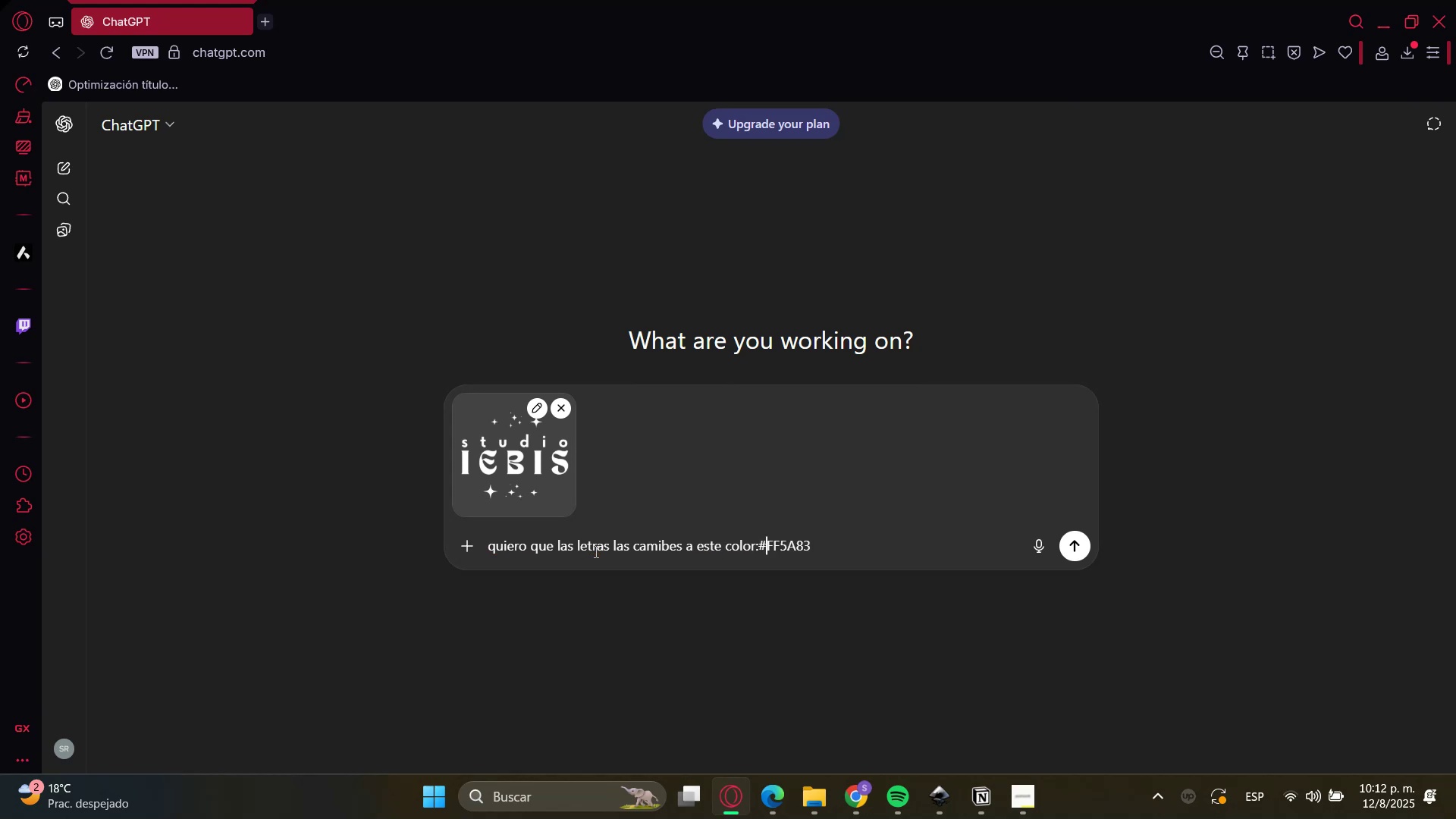 
key(Enter)
 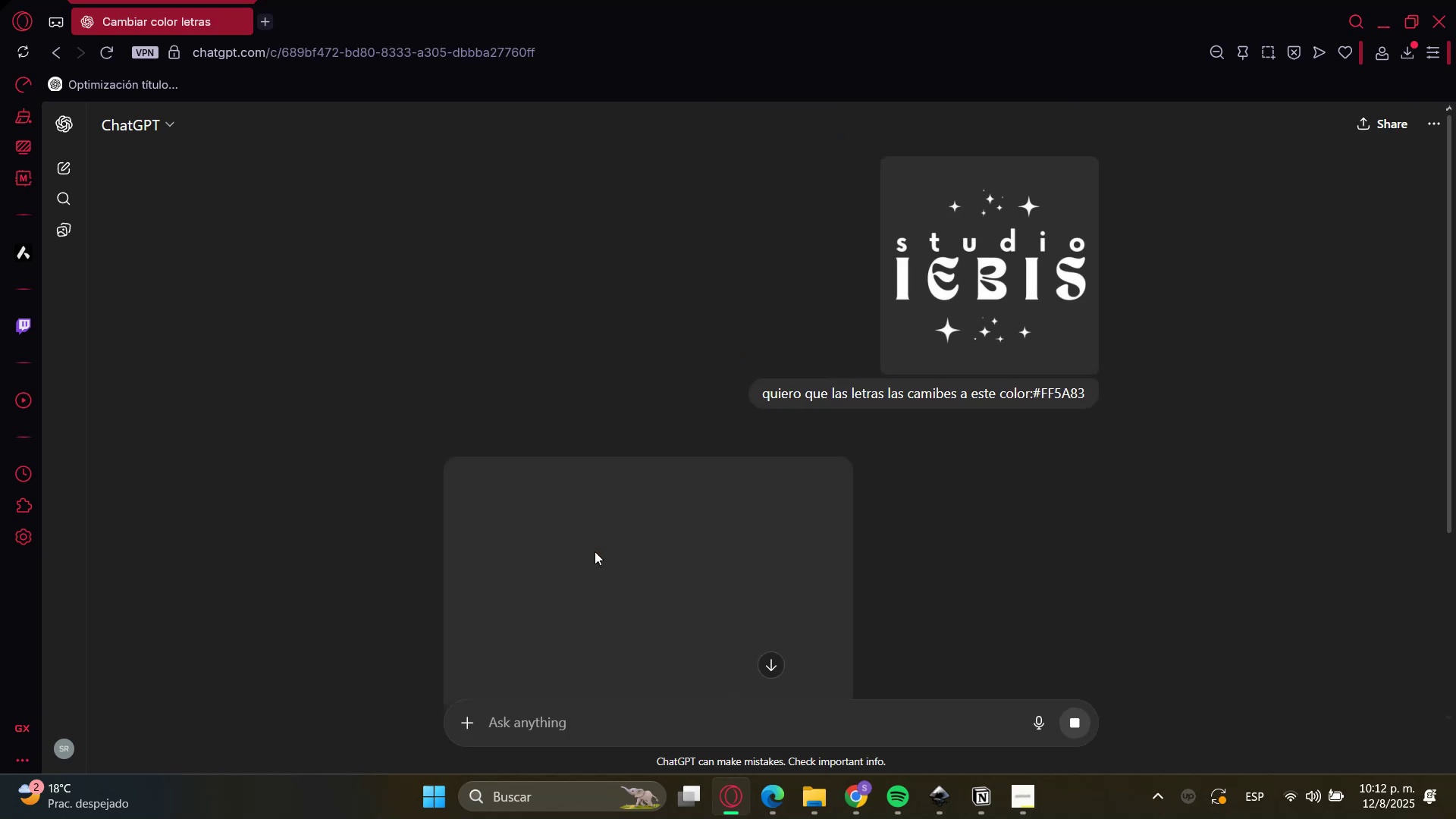 
scroll: coordinate [445, 497], scroll_direction: down, amount: 3.0
 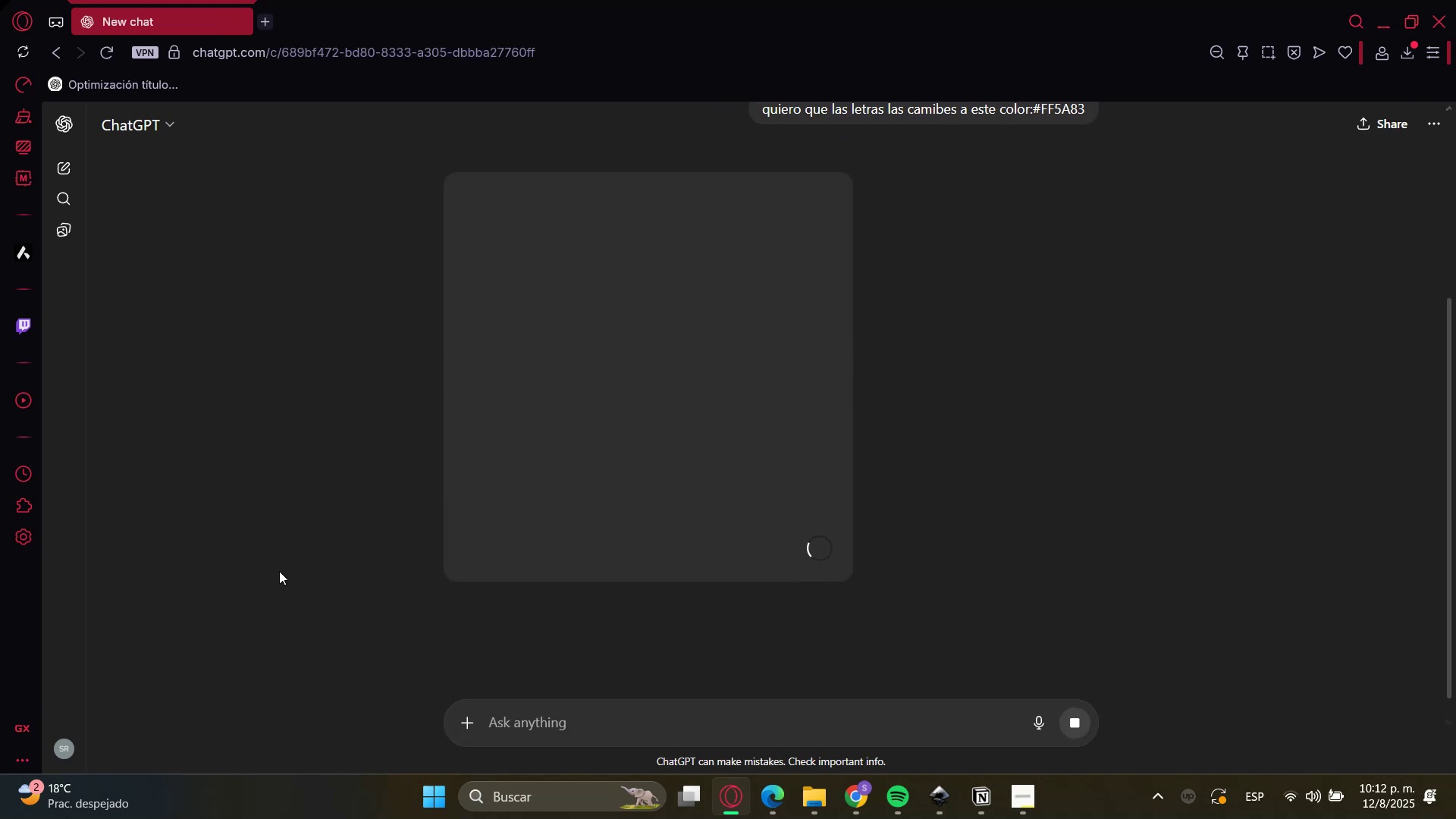 
scroll: coordinate [279, 571], scroll_direction: up, amount: 3.0
 